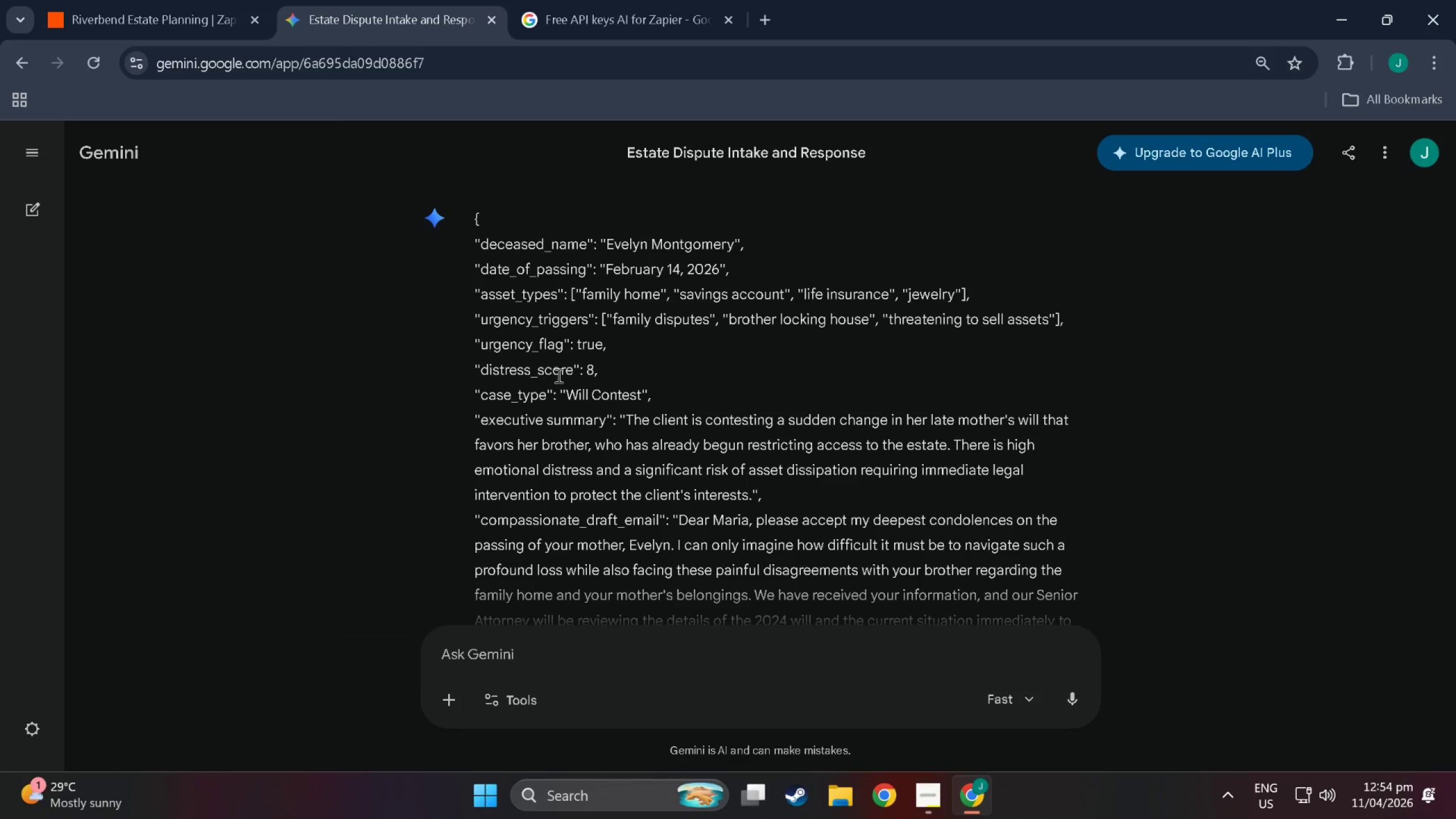 
scroll: coordinate [564, 381], scroll_direction: down, amount: 1.0
 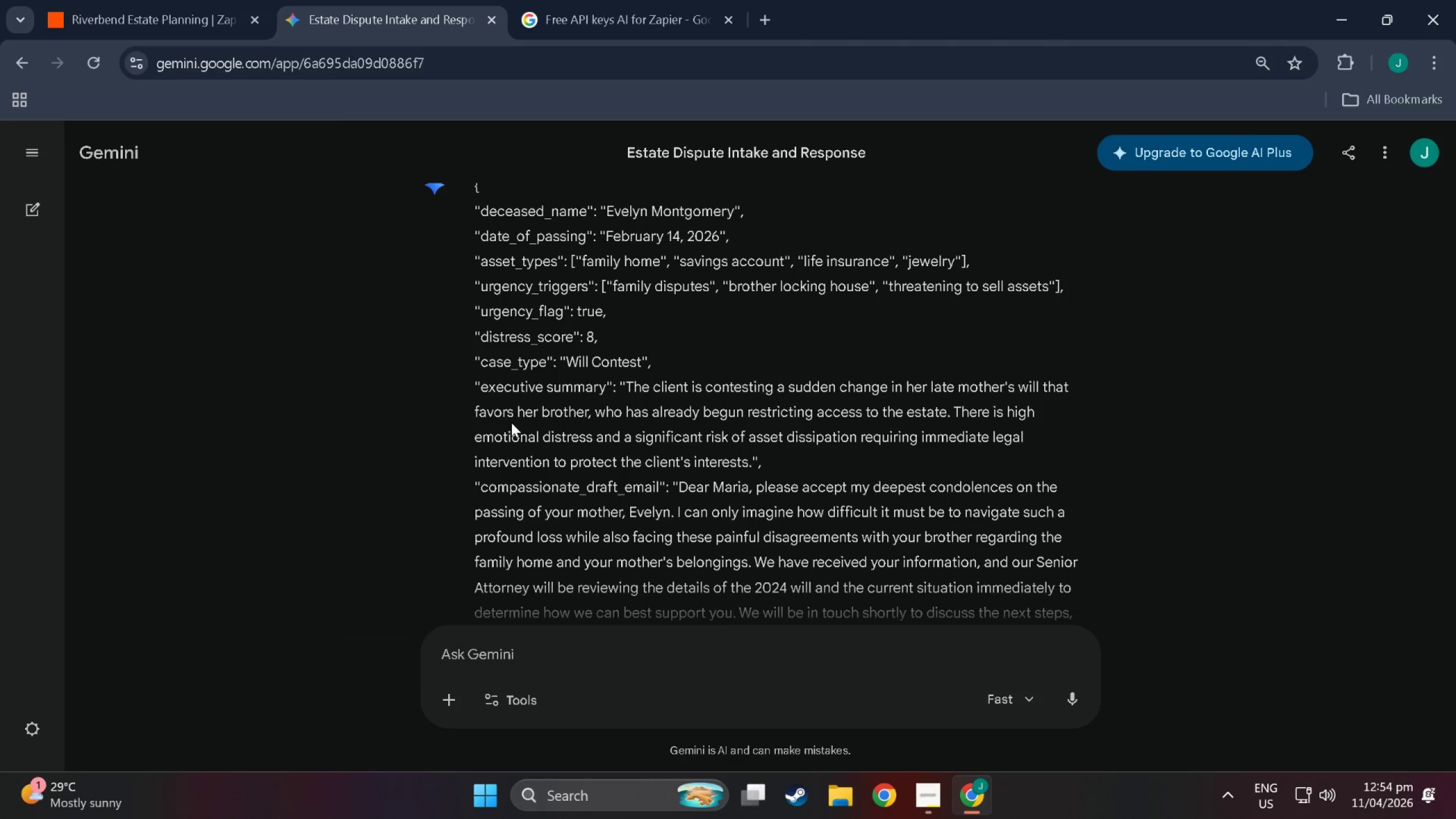 
scroll: coordinate [664, 446], scroll_direction: up, amount: 7.0
 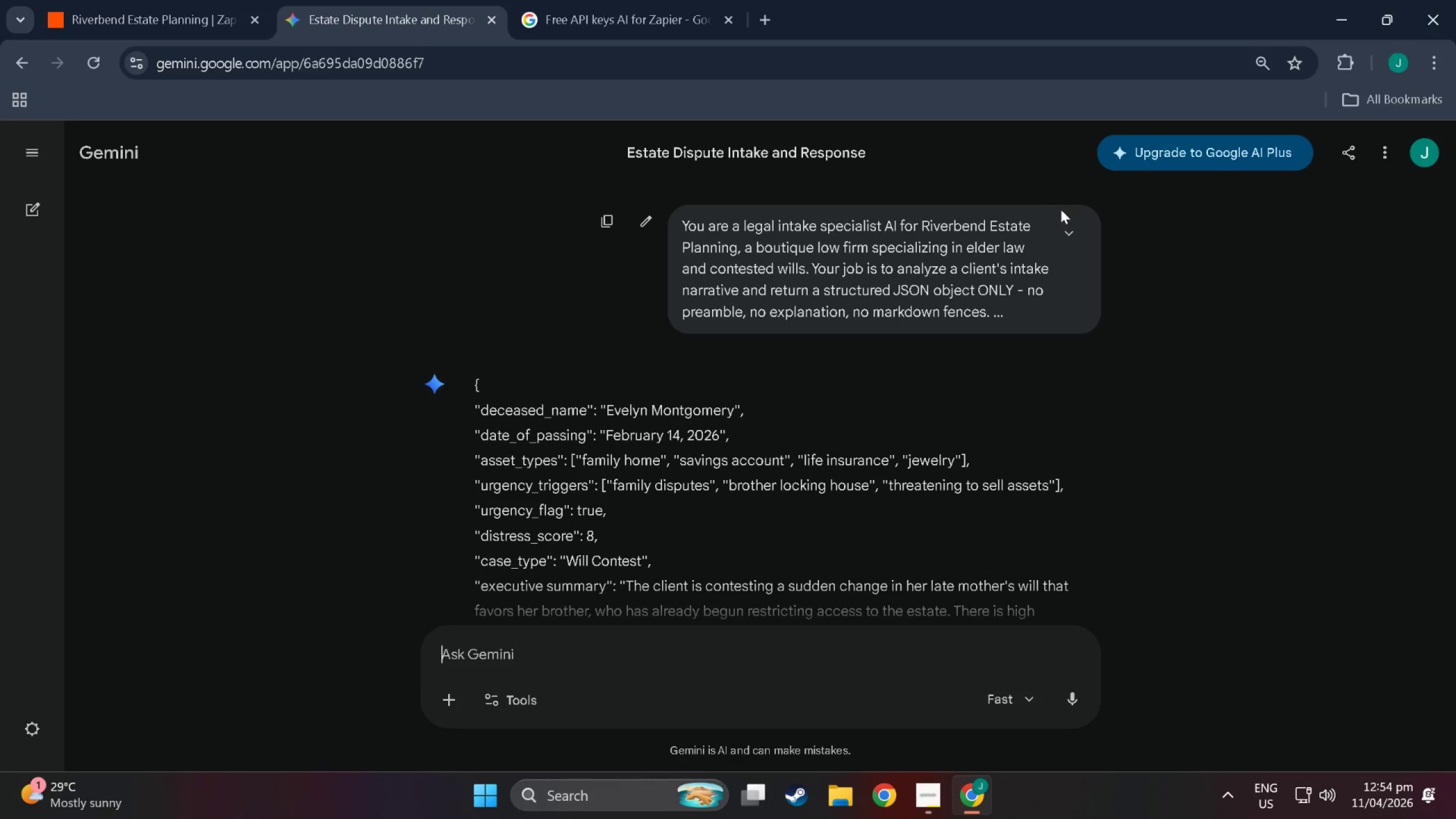 
left_click([1071, 229])
 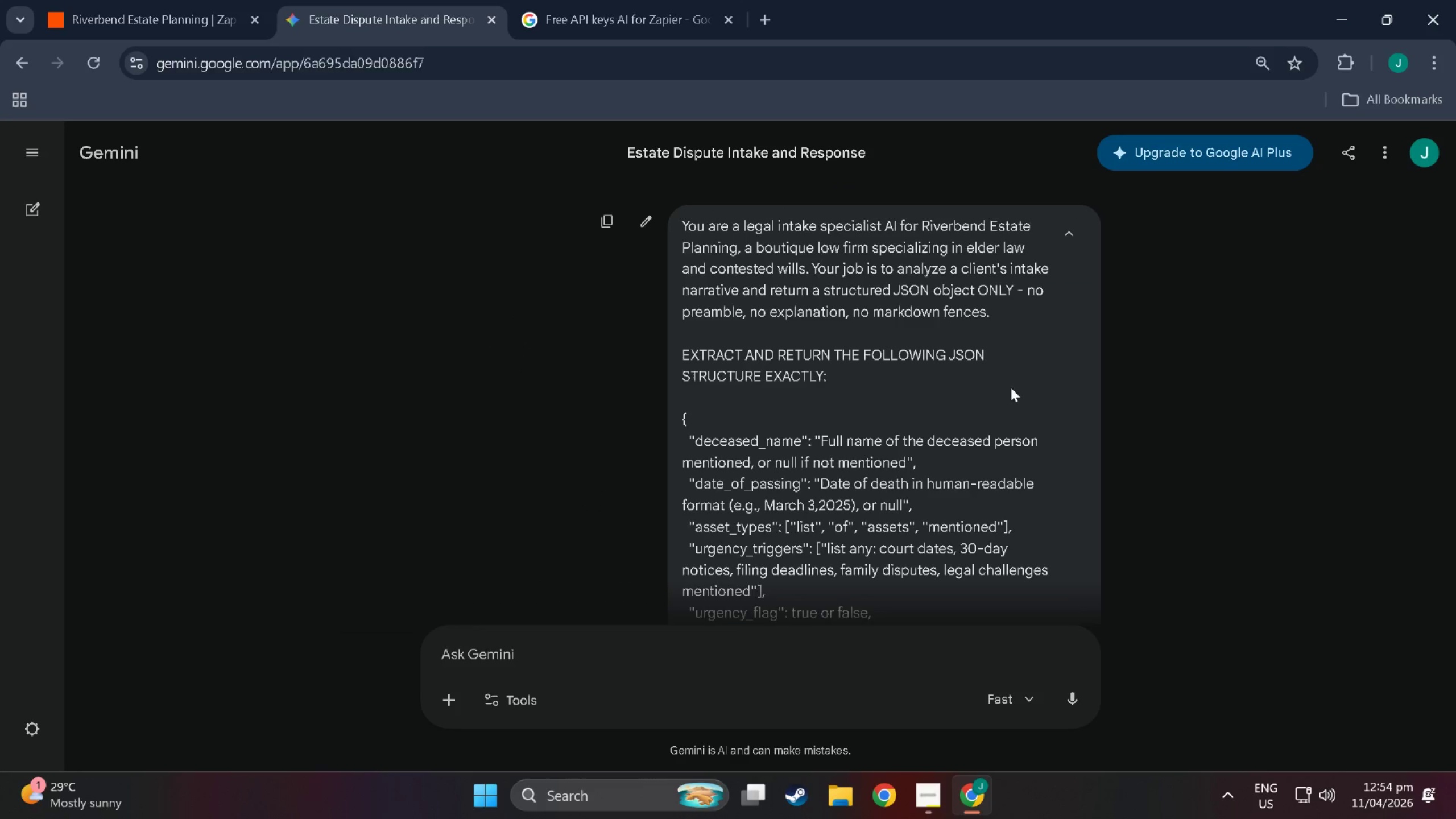 
scroll: coordinate [490, 375], scroll_direction: down, amount: 41.0
 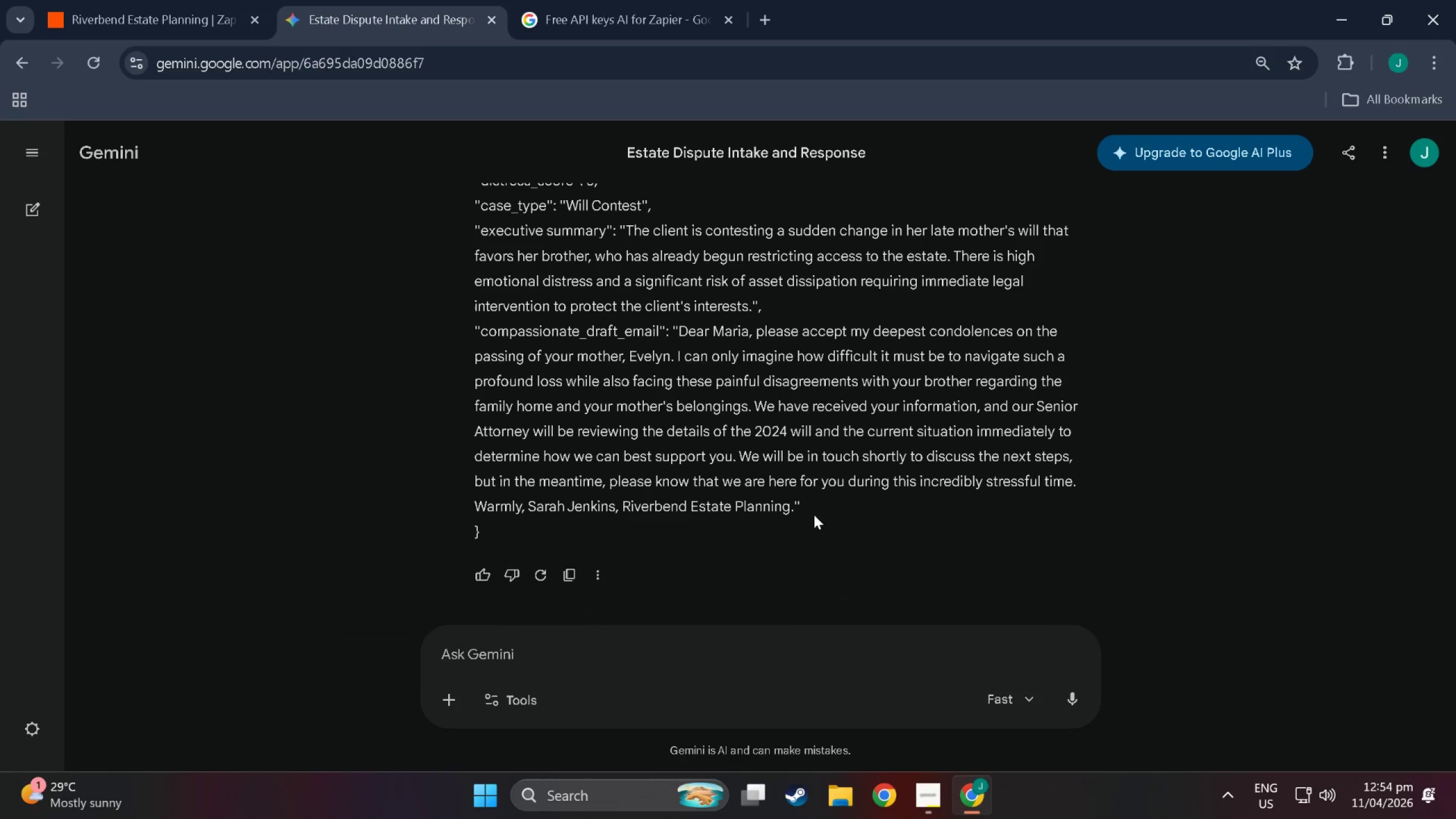 
wait(5.58)
 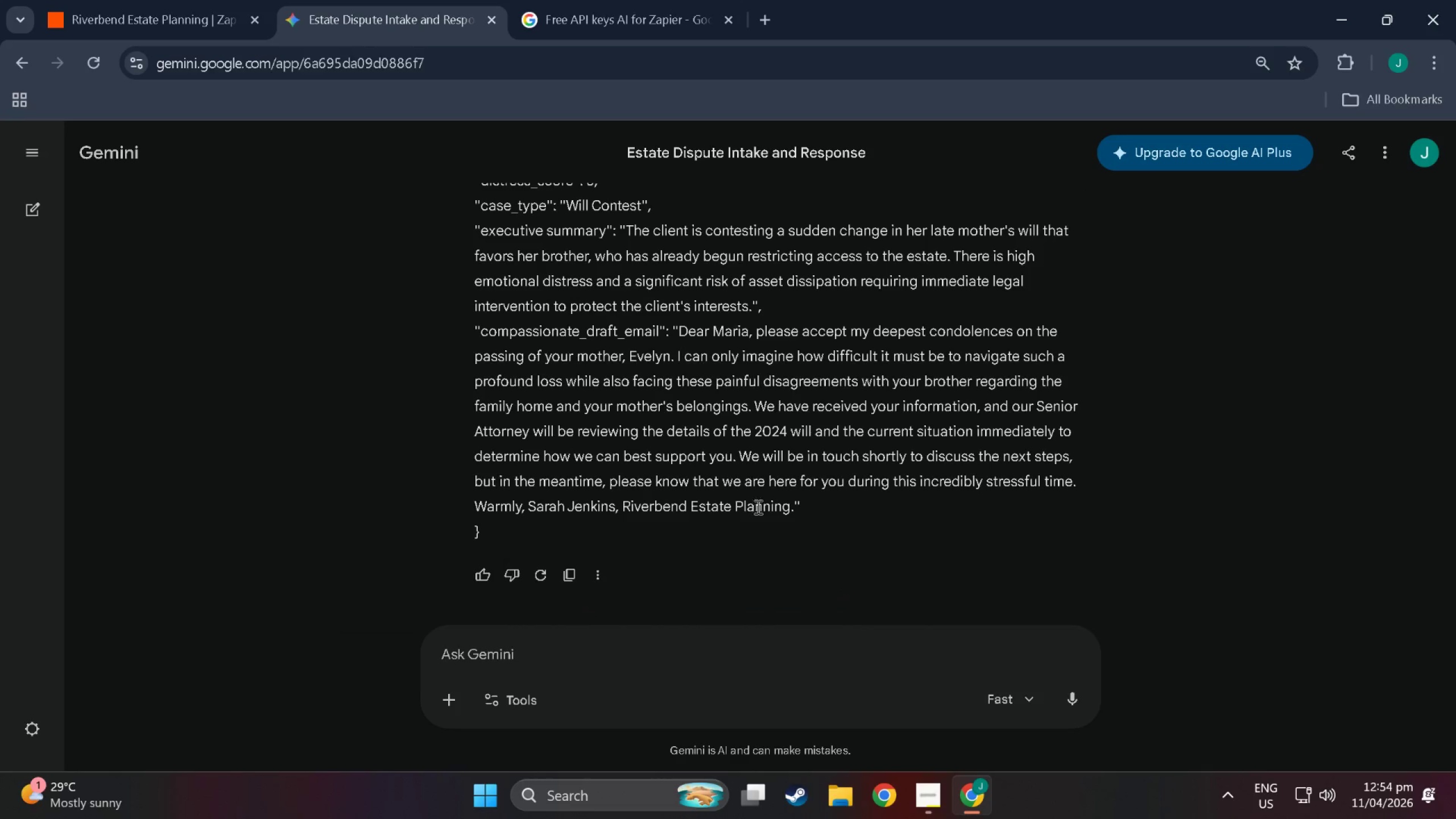 
scroll: coordinate [783, 464], scroll_direction: up, amount: 3.0
 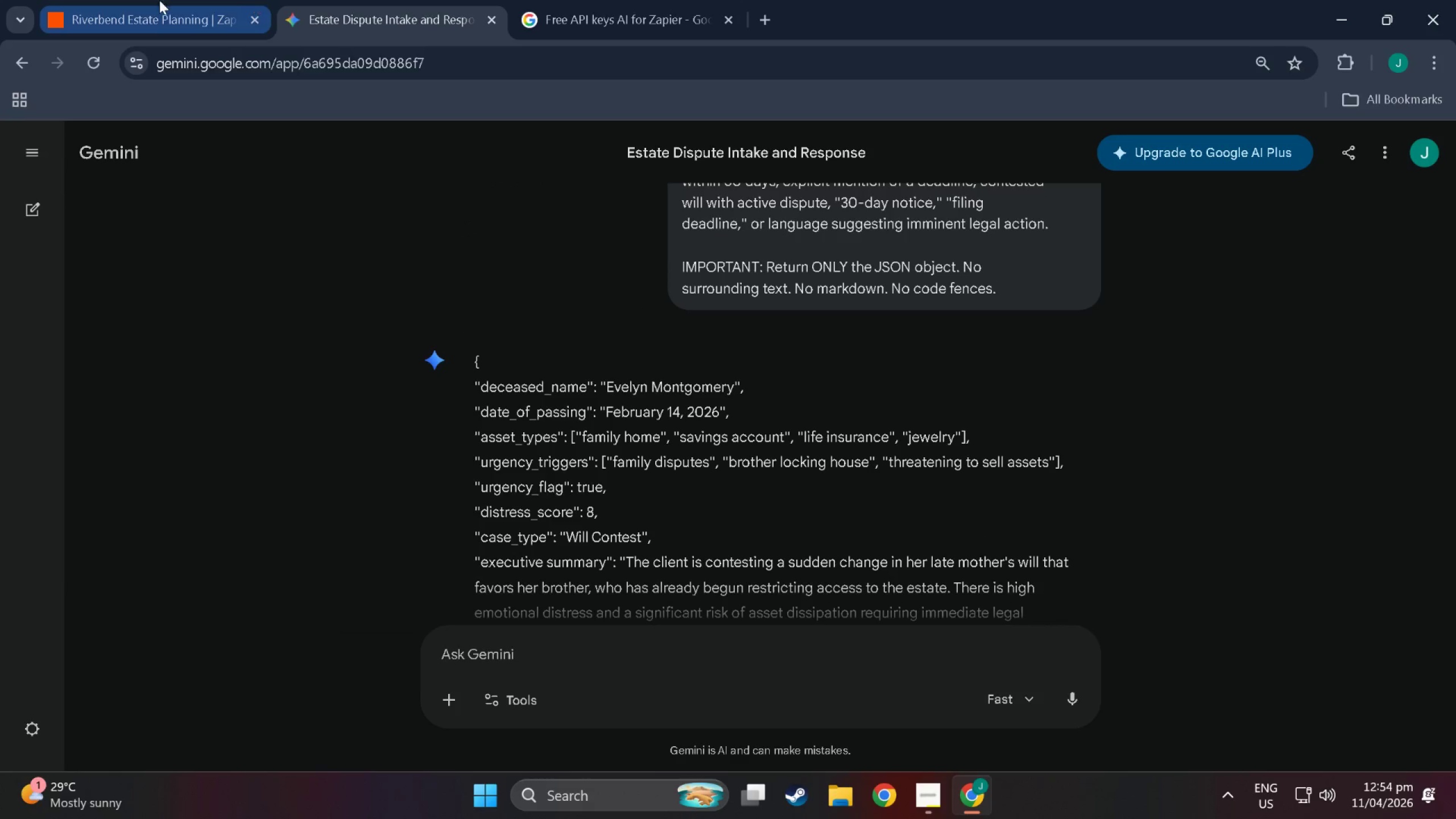 
left_click([143, 0])
 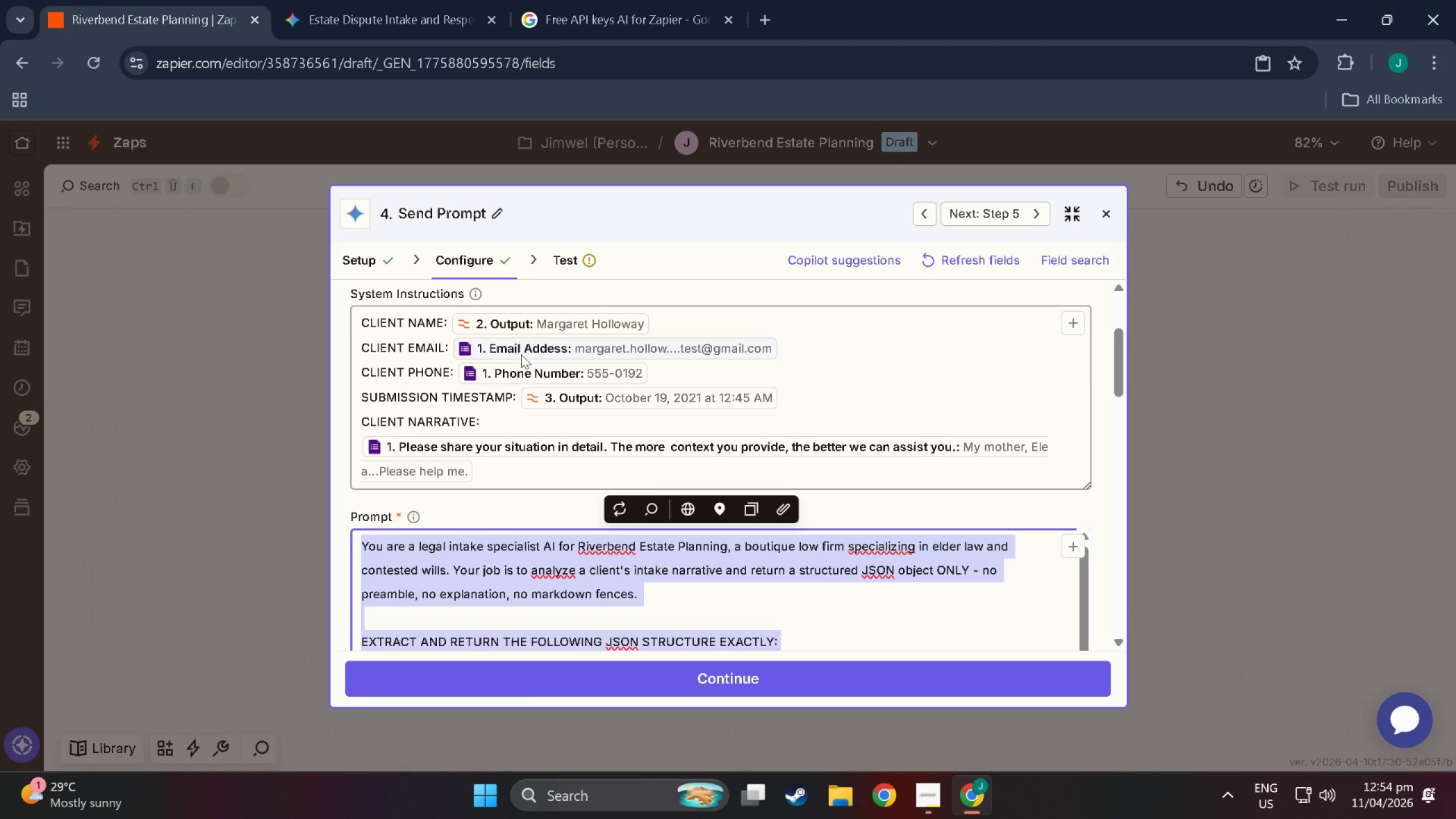 
scroll: coordinate [530, 369], scroll_direction: up, amount: 1.0
 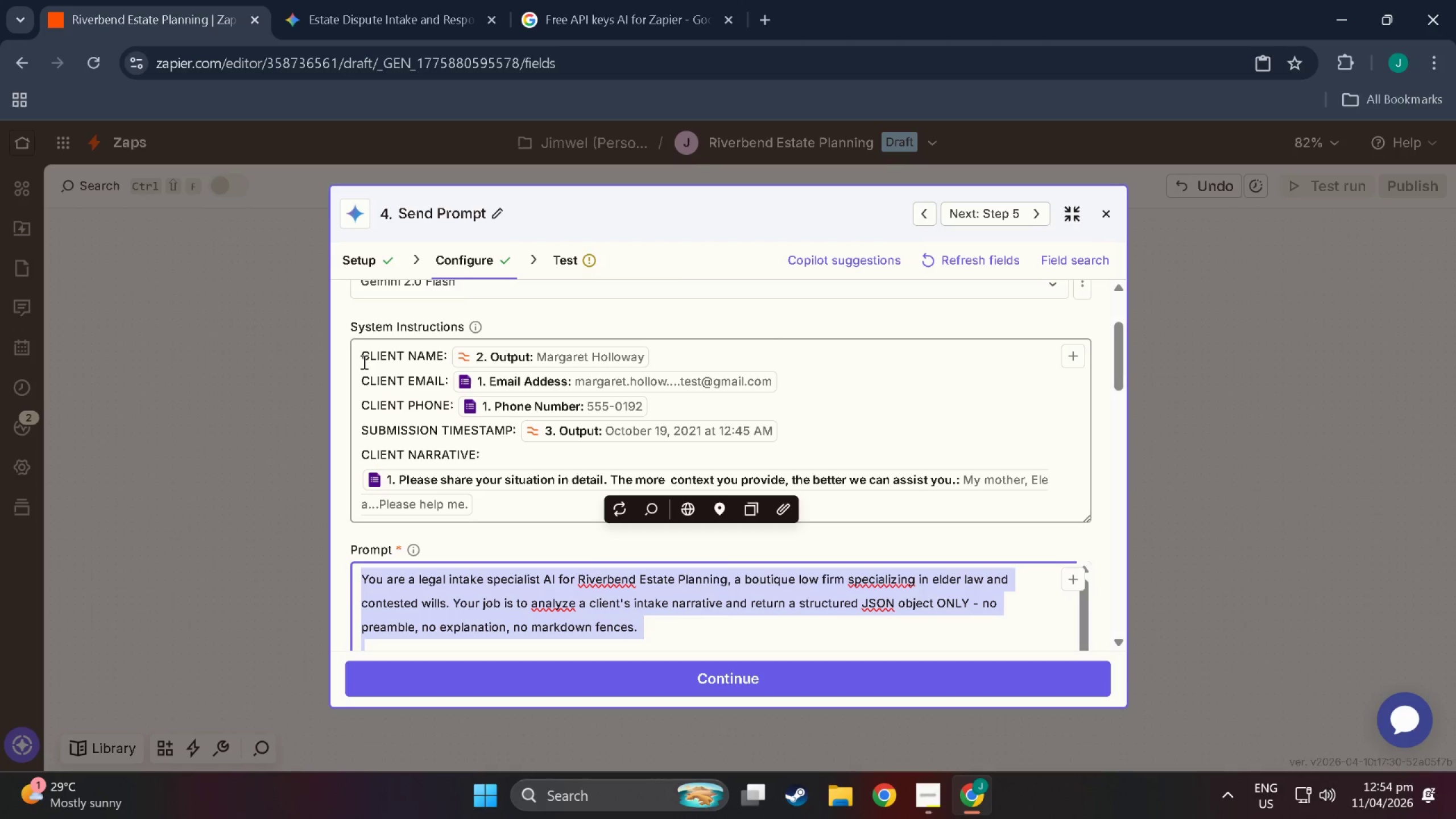 
left_click_drag(start_coordinate=[355, 358], to_coordinate=[521, 521])
 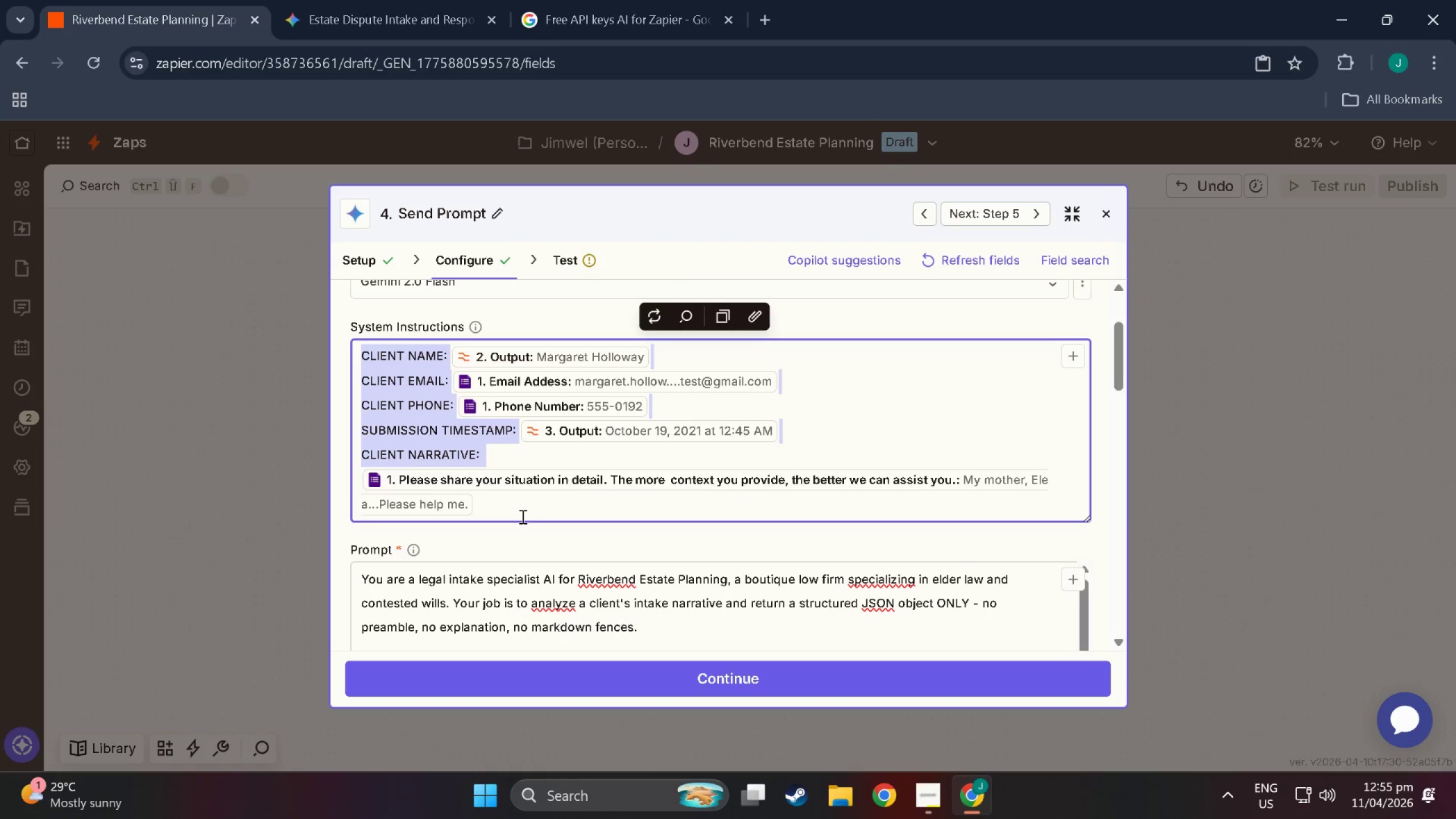 
key(Control+C)
 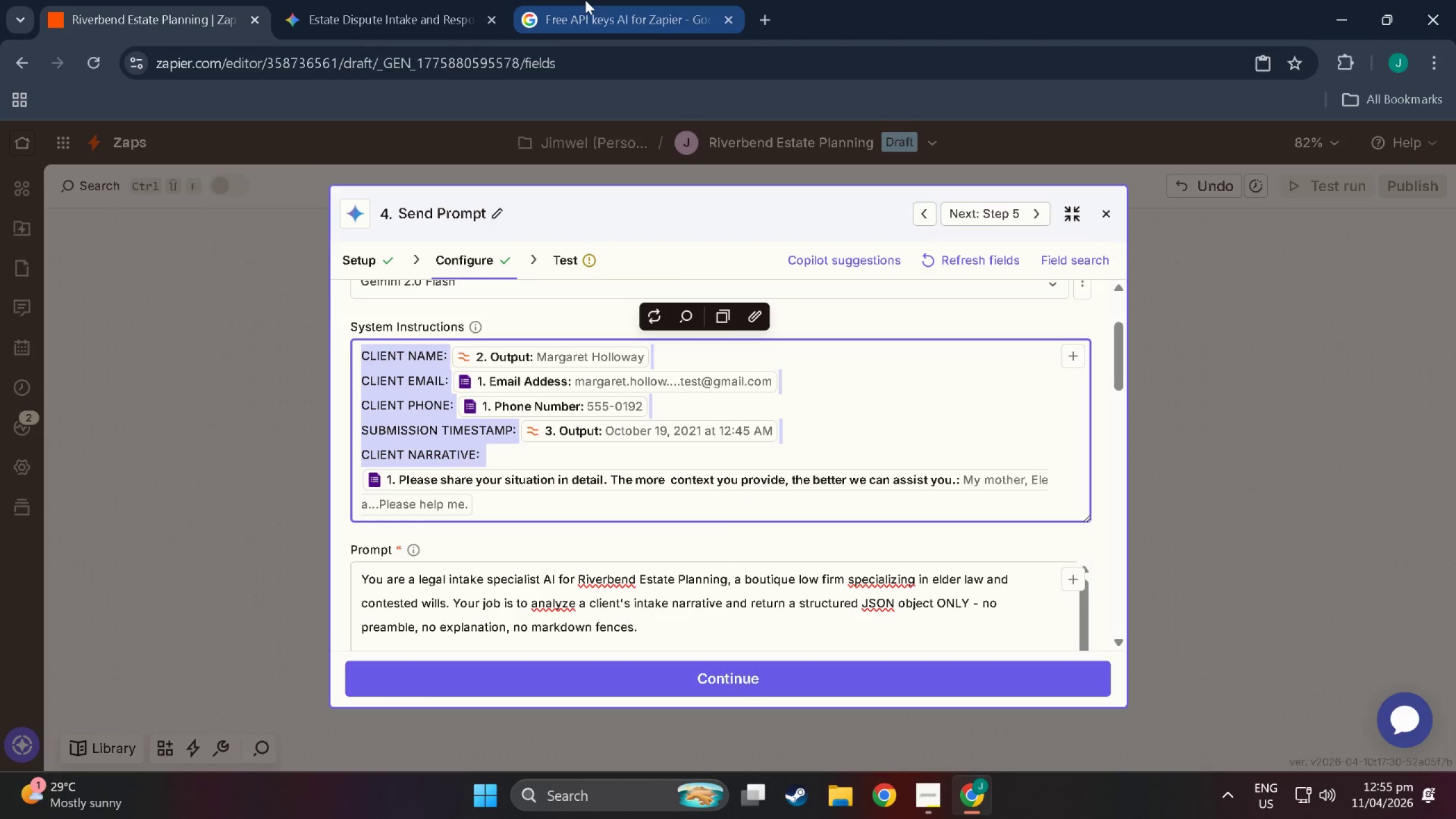 
left_click([585, 0])
 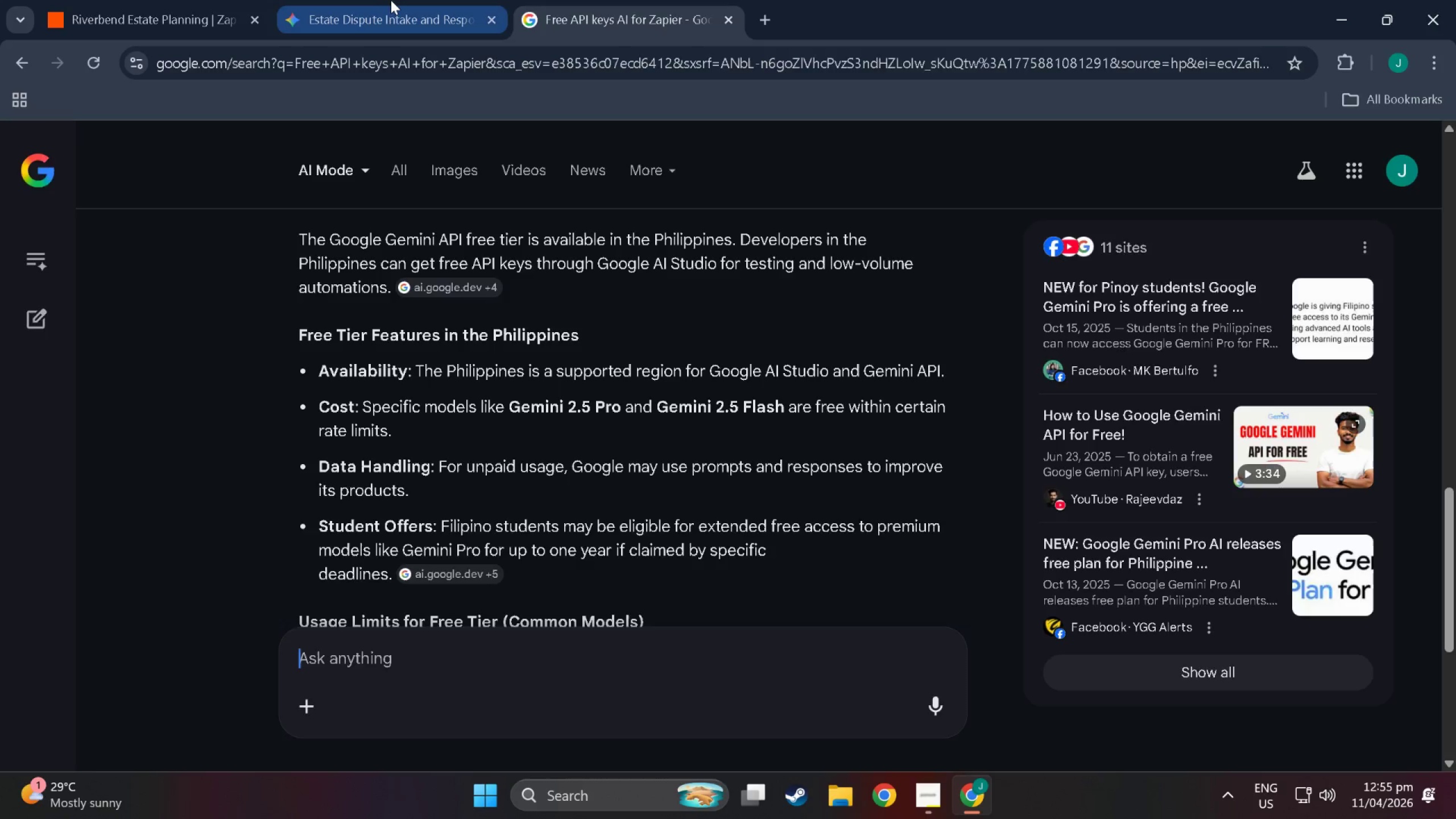 
left_click([384, 0])
 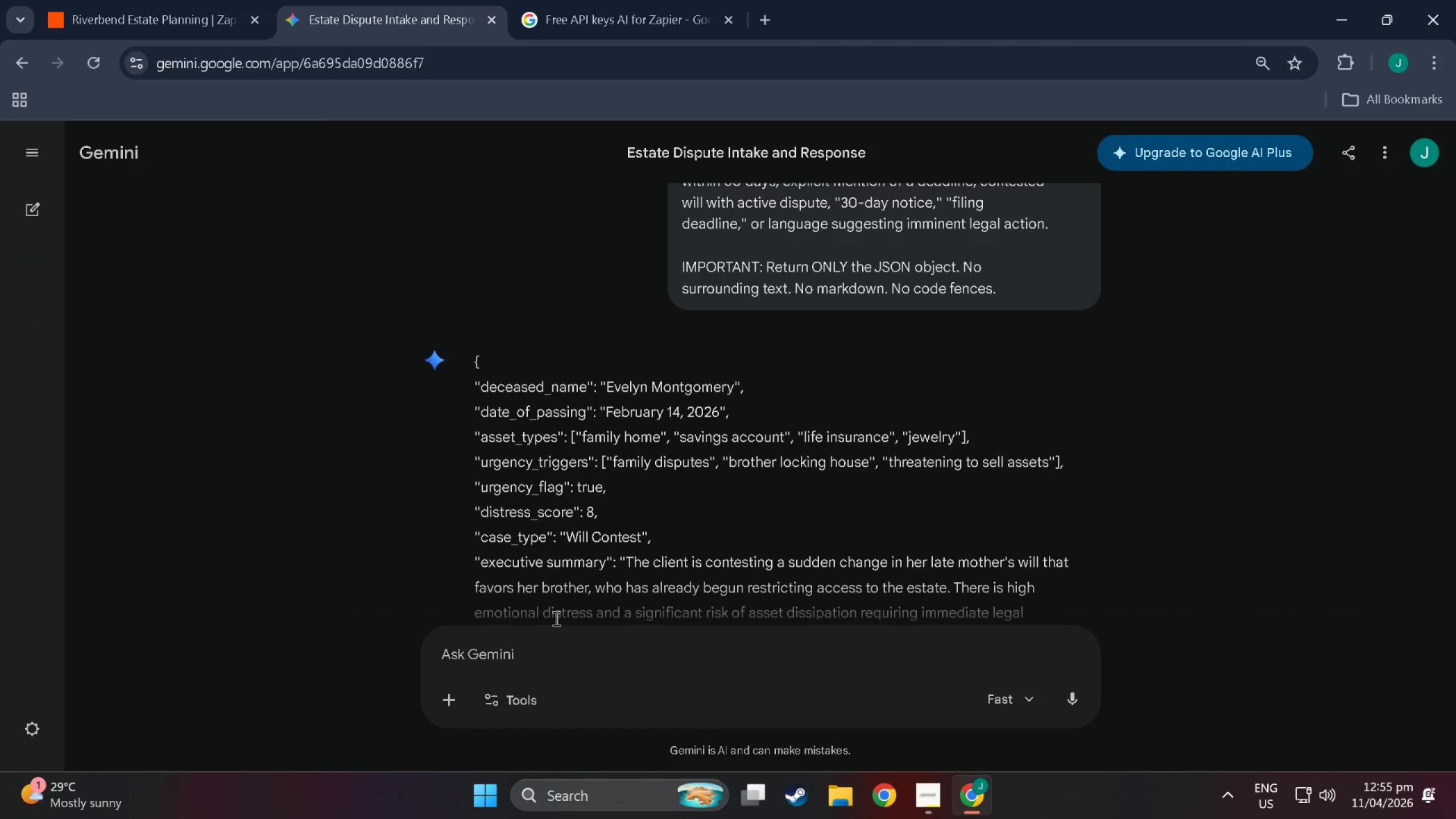 
left_click([556, 657])
 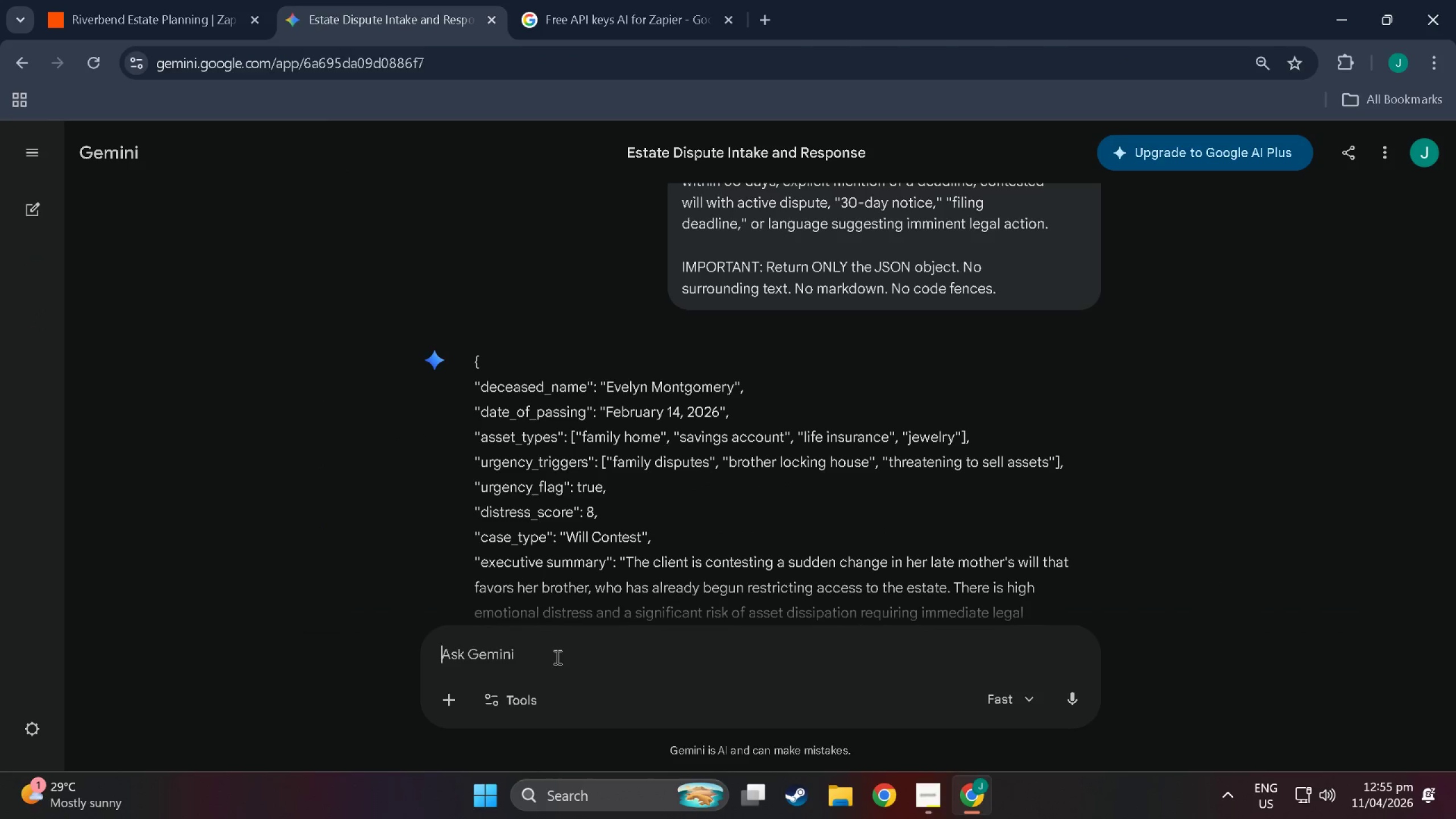 
key(Control+V)
 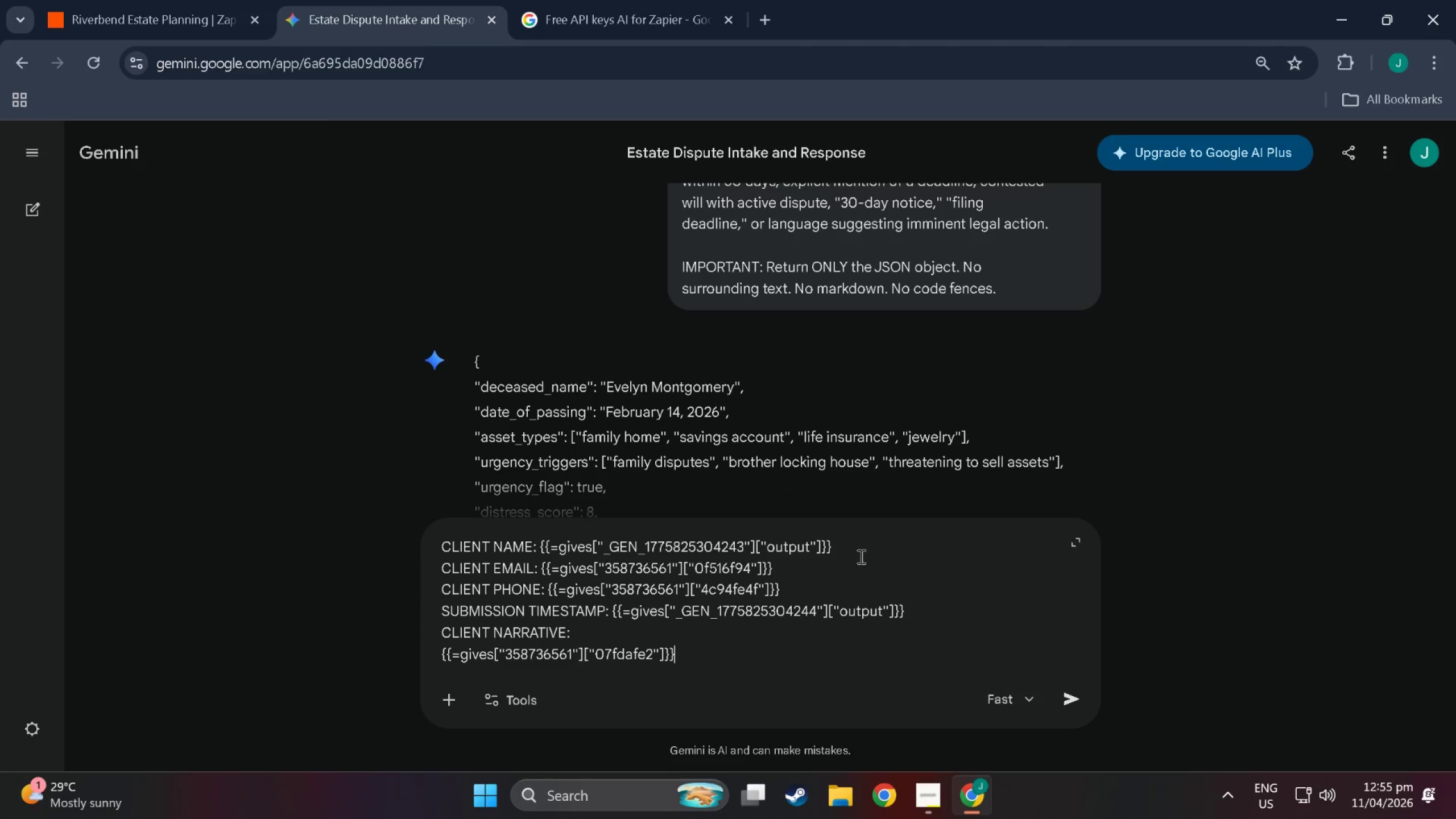 
left_click_drag(start_coordinate=[851, 544], to_coordinate=[541, 549])
 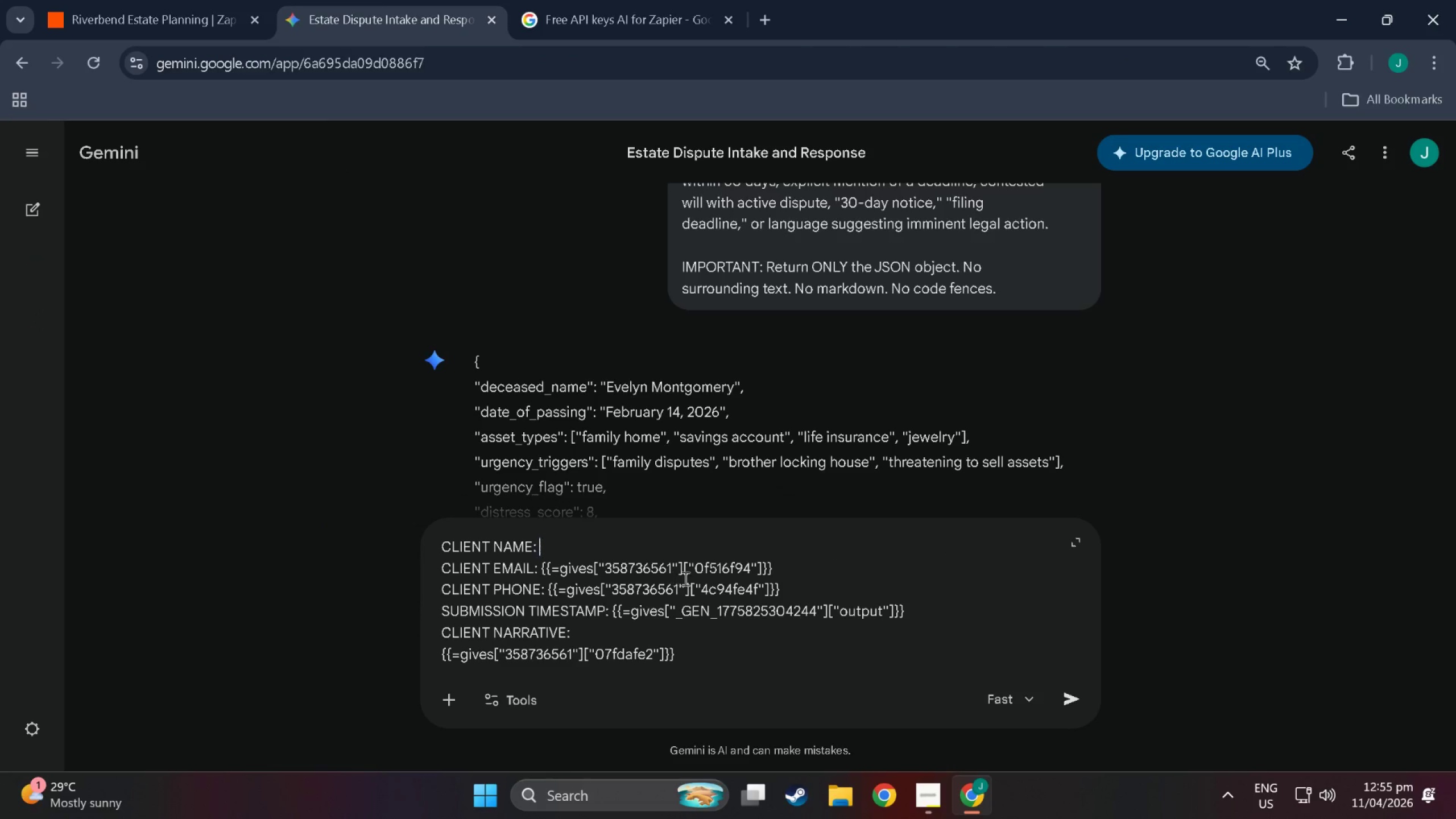 
key(Backspace)
 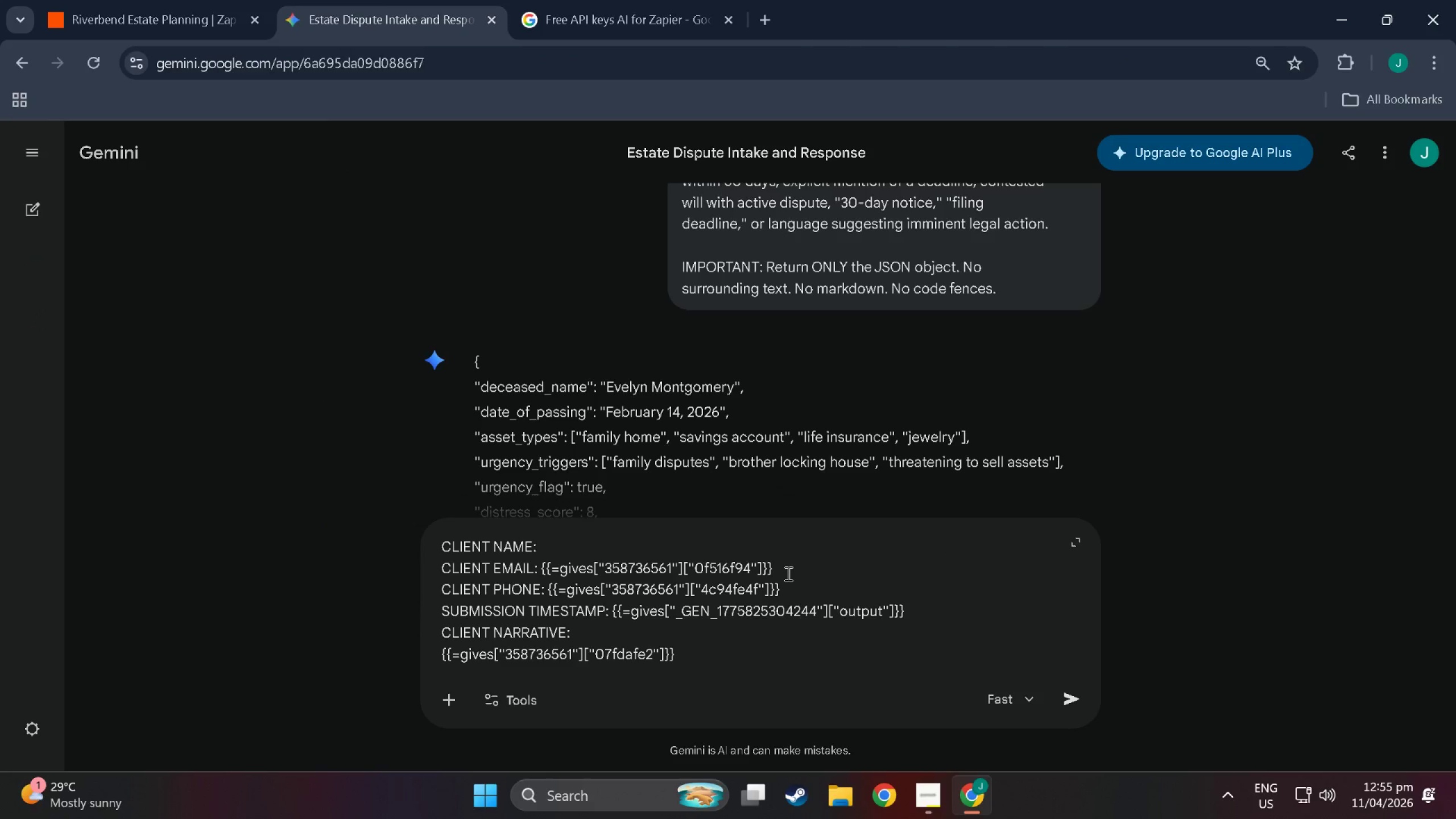 
left_click_drag(start_coordinate=[772, 569], to_coordinate=[541, 565])
 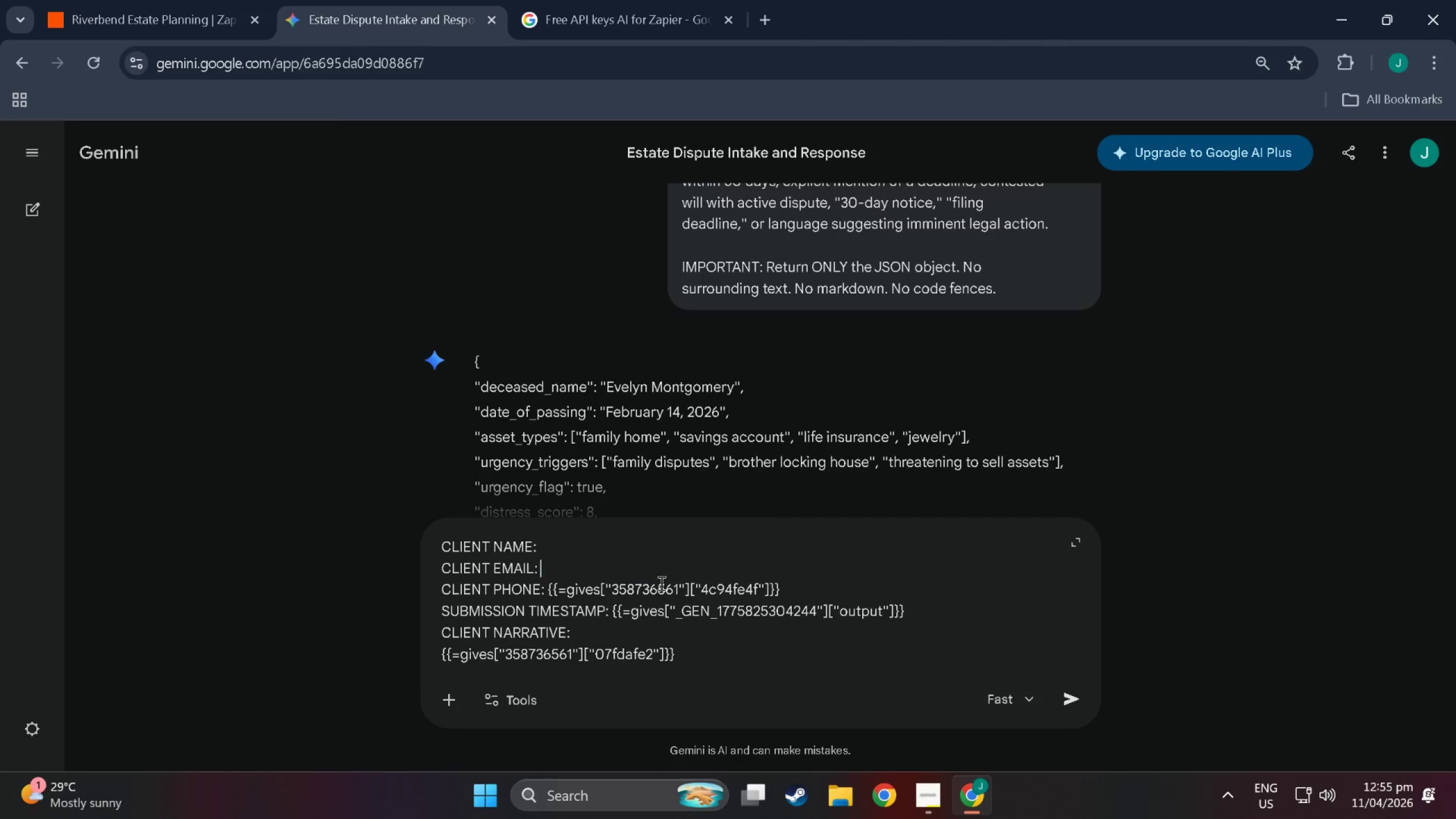 
key(Backspace)
 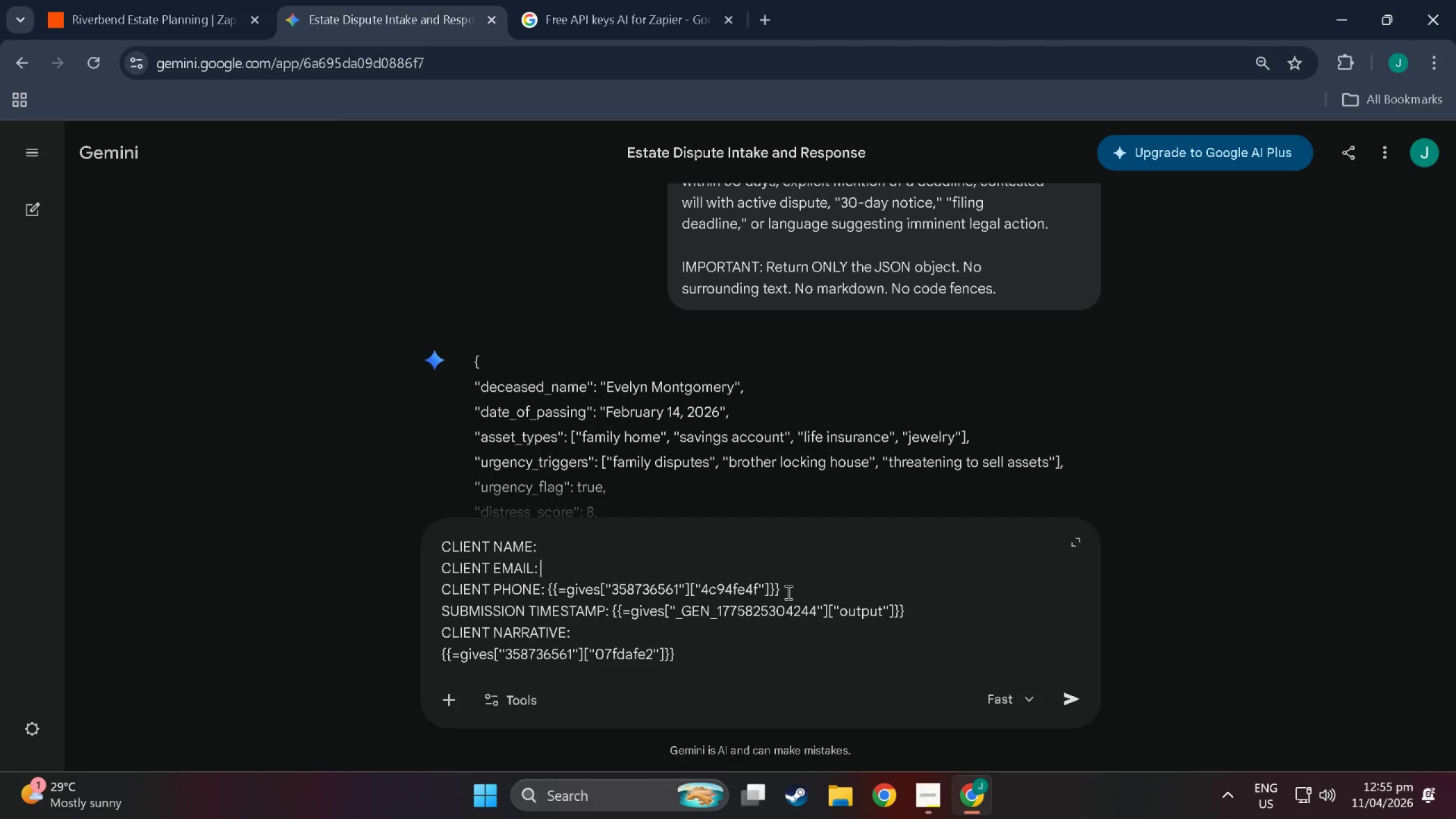 
left_click_drag(start_coordinate=[787, 592], to_coordinate=[548, 593])
 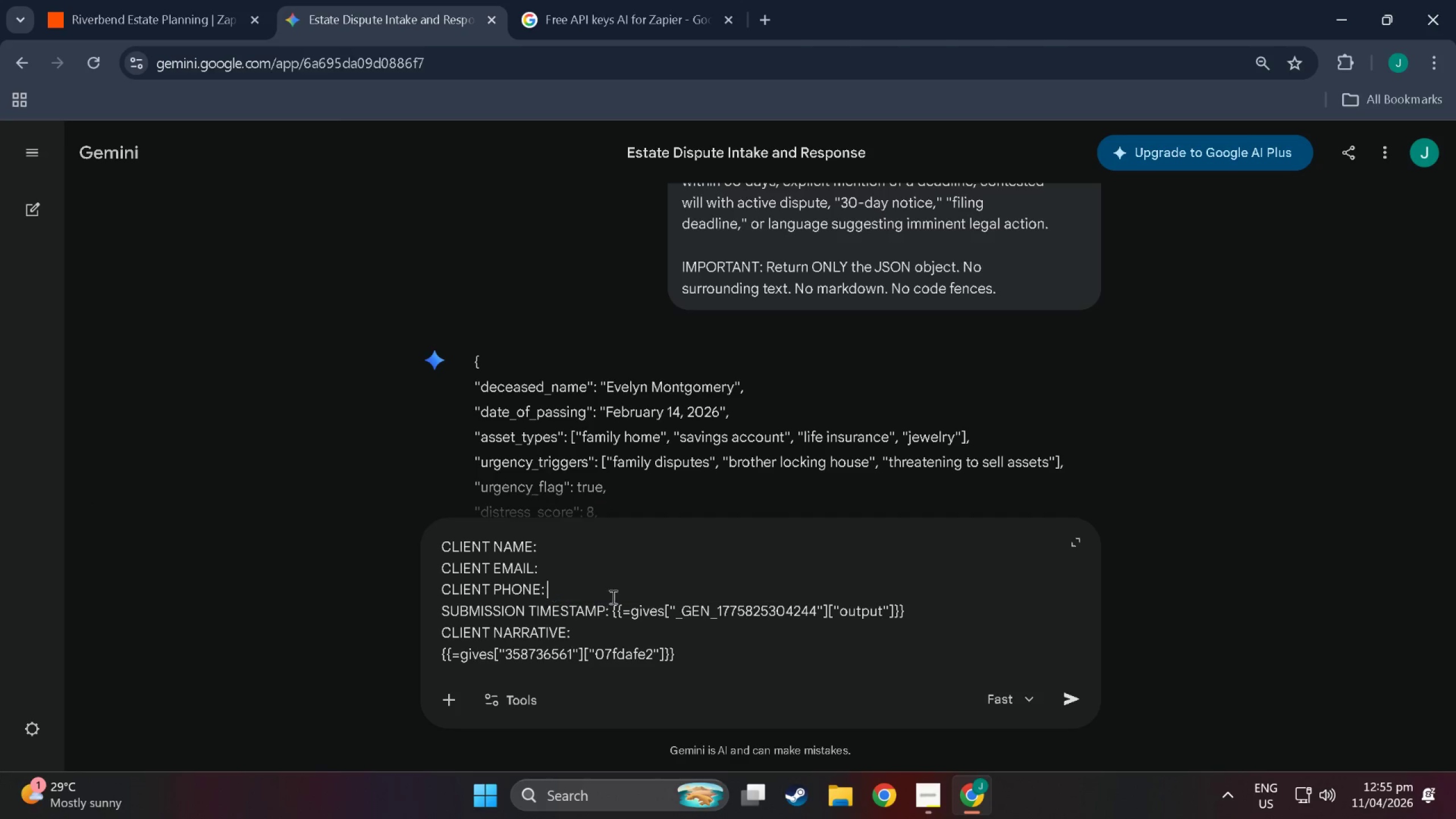 
key(Backspace)
 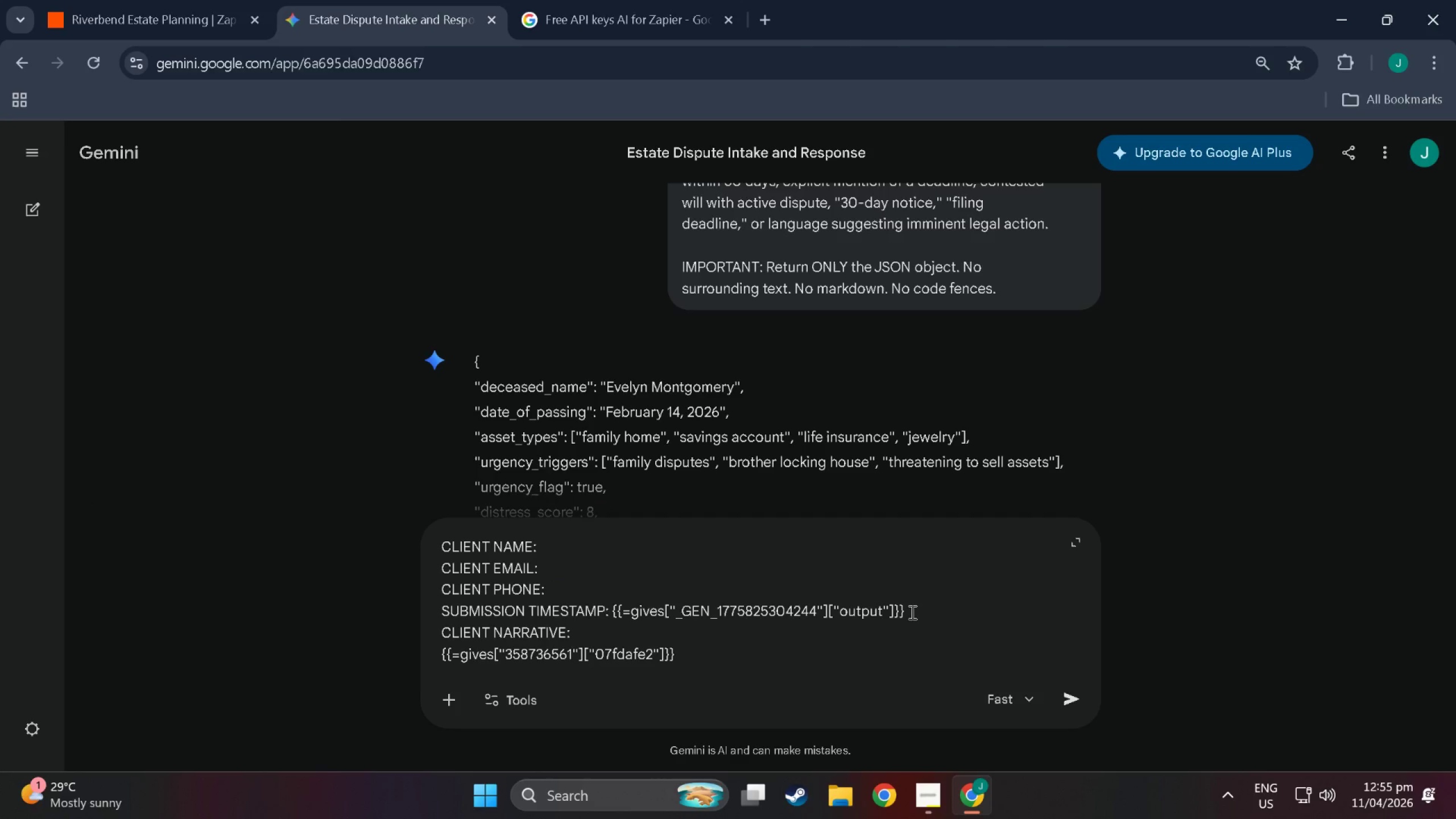 
left_click_drag(start_coordinate=[911, 612], to_coordinate=[613, 609])
 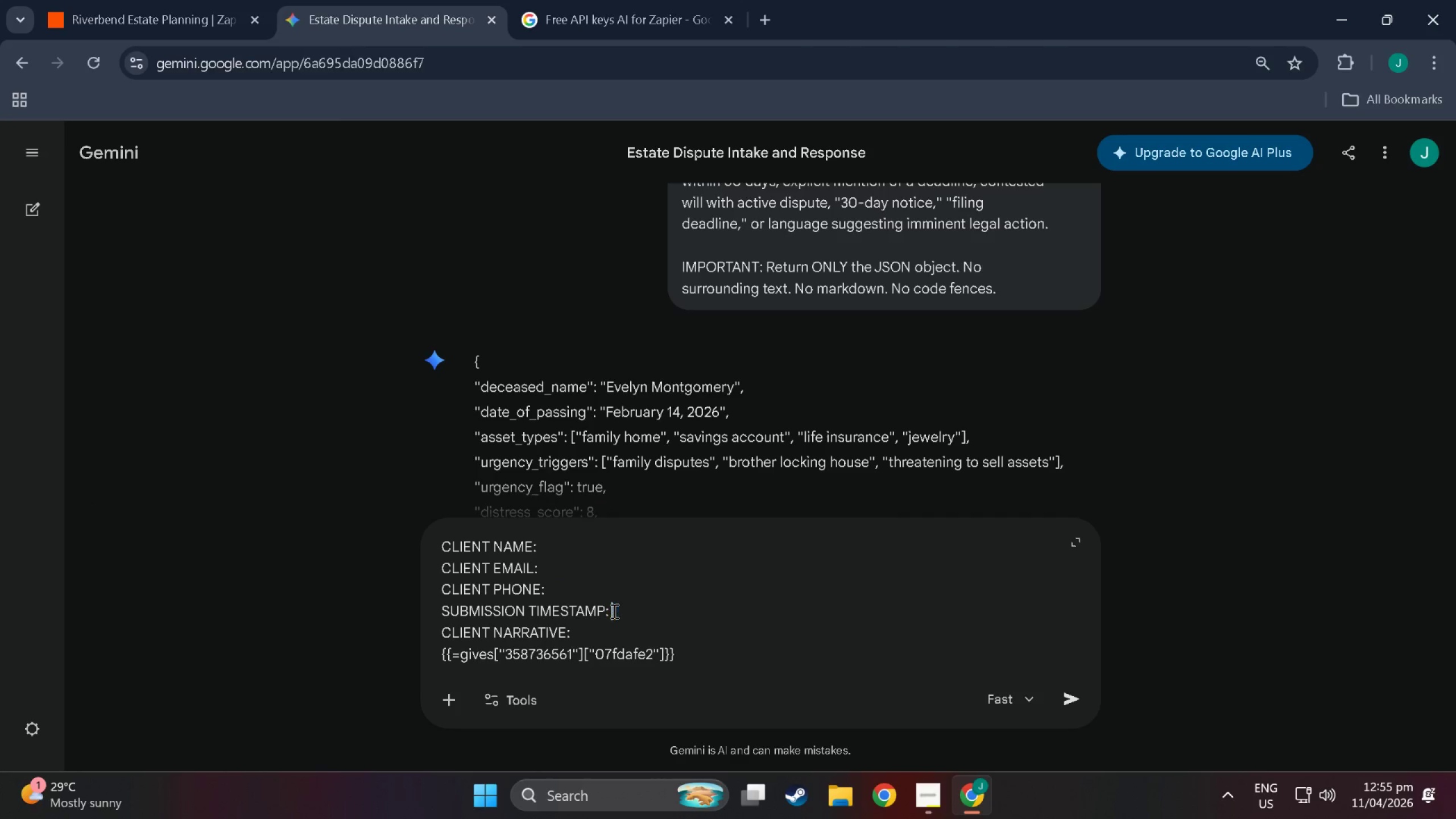 
key(Backspace)
 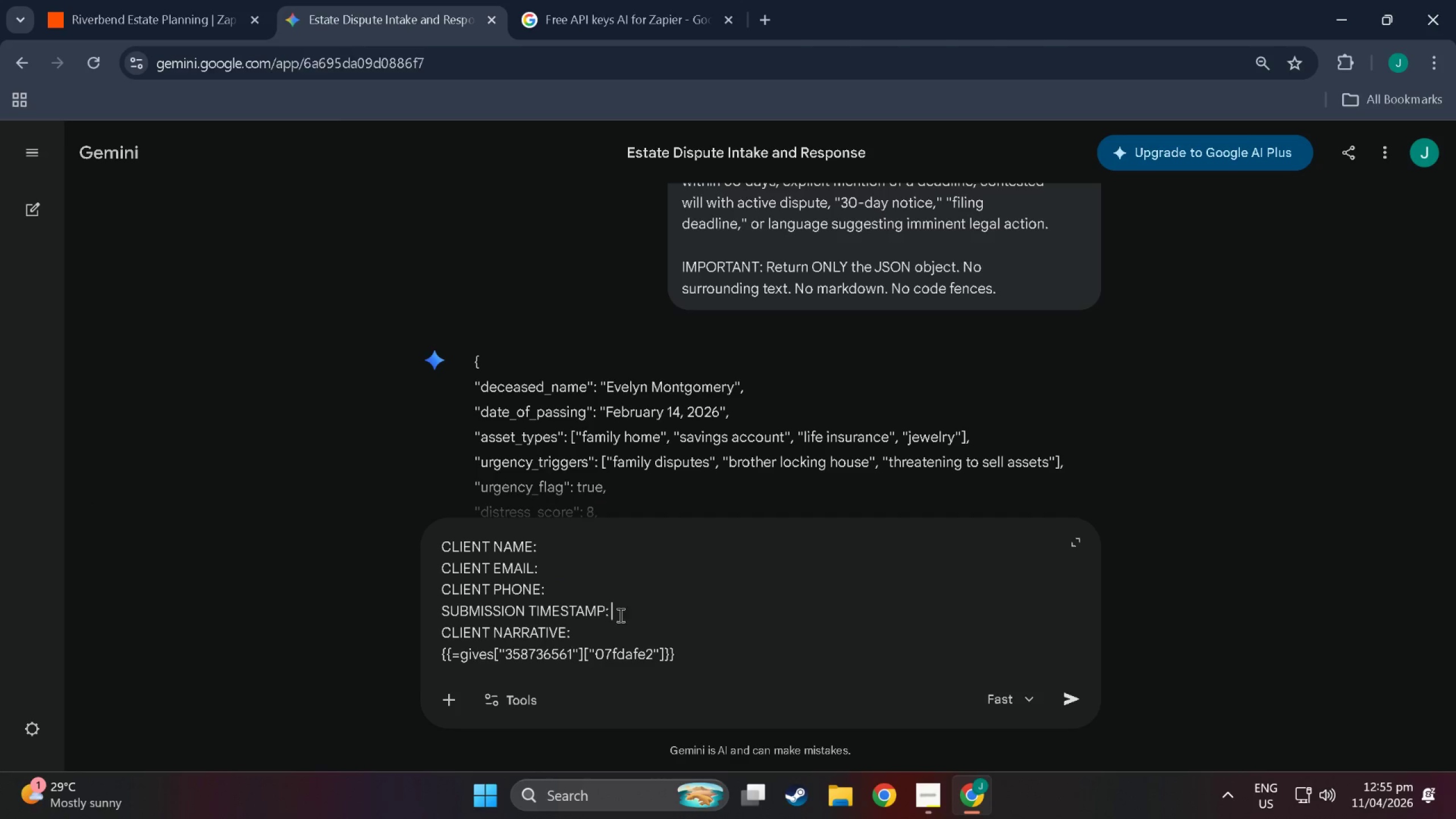 
left_click_drag(start_coordinate=[607, 610], to_coordinate=[435, 612])
 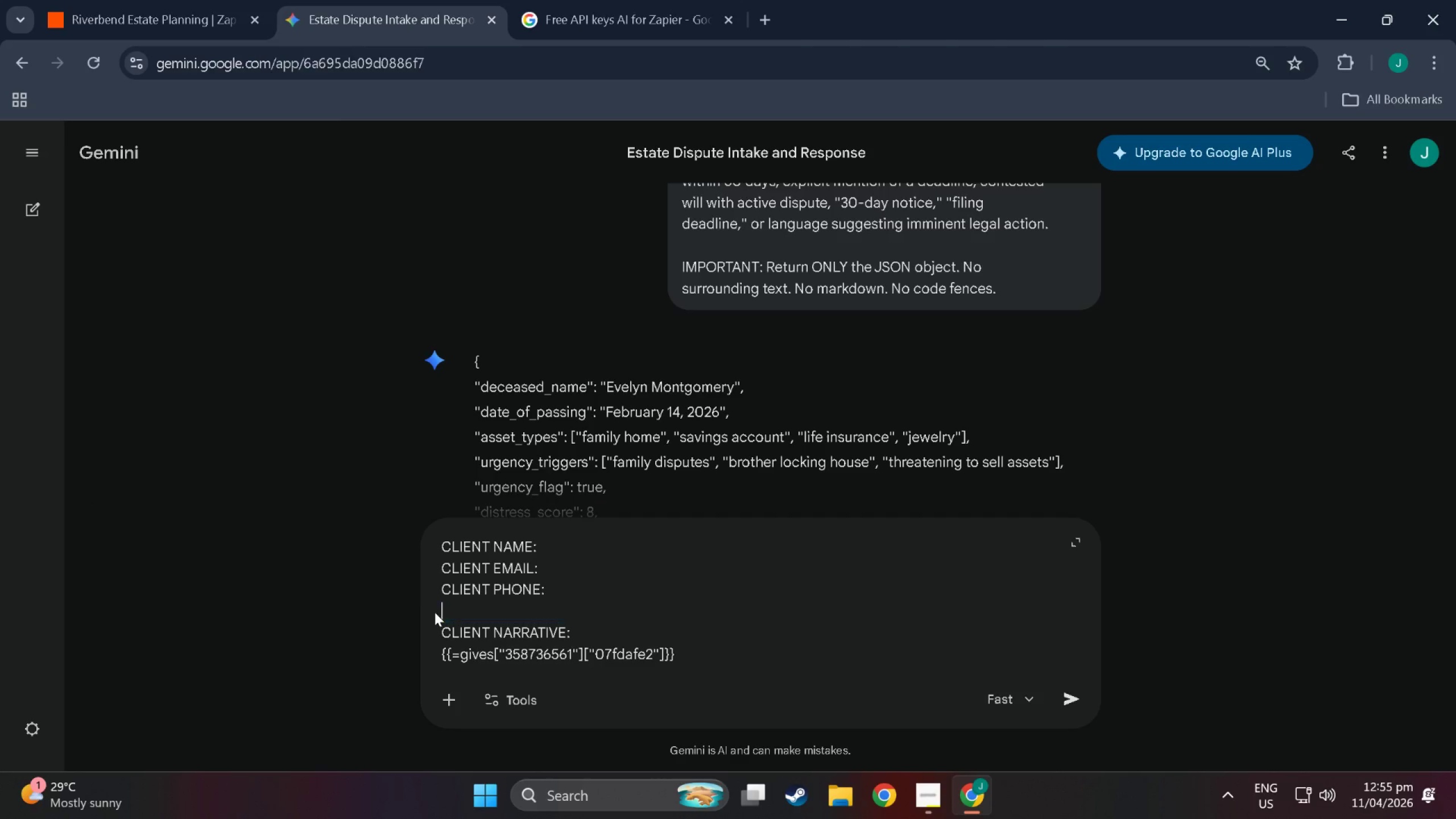 
key(Backspace)
 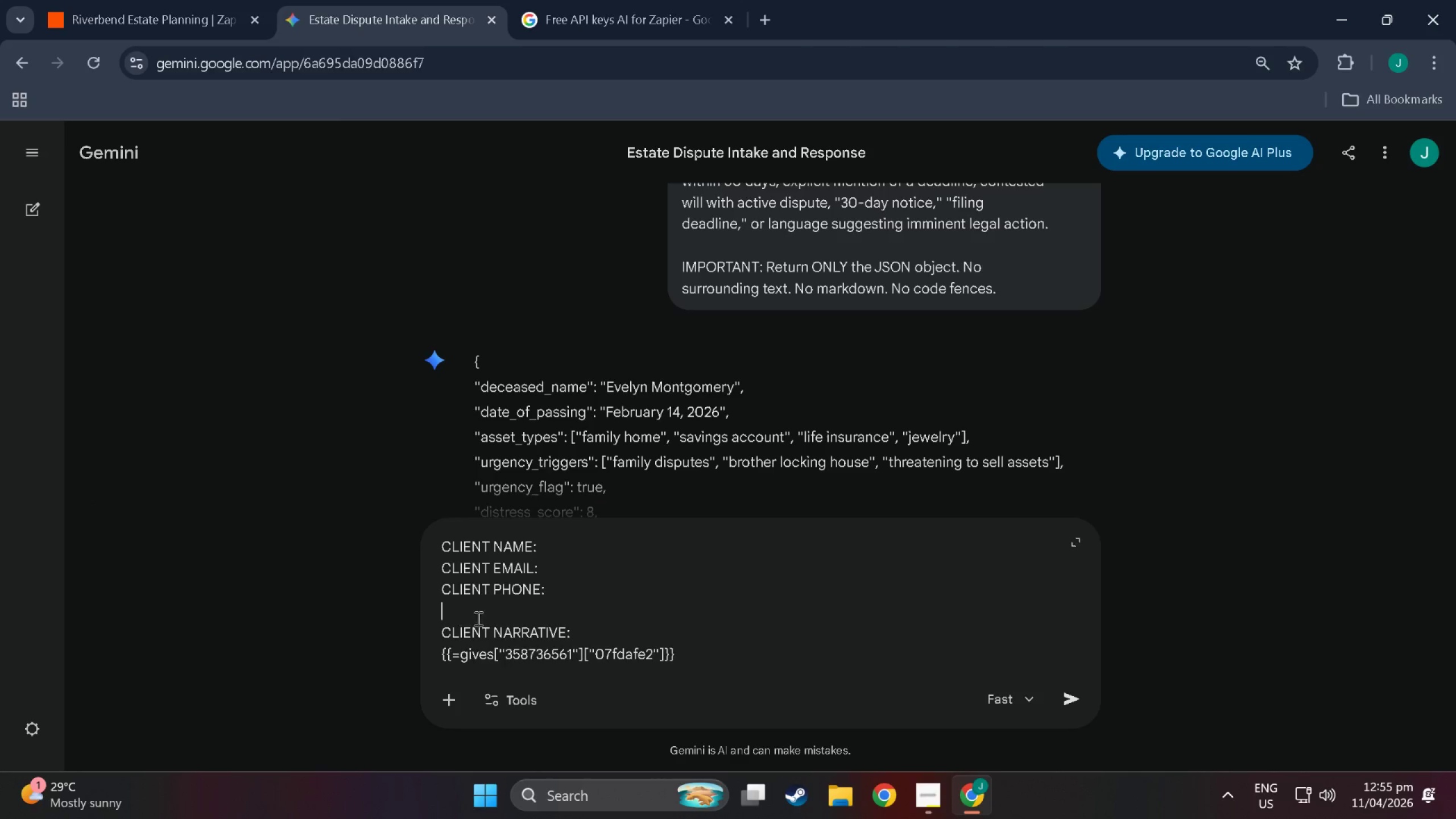 
key(Backspace)
 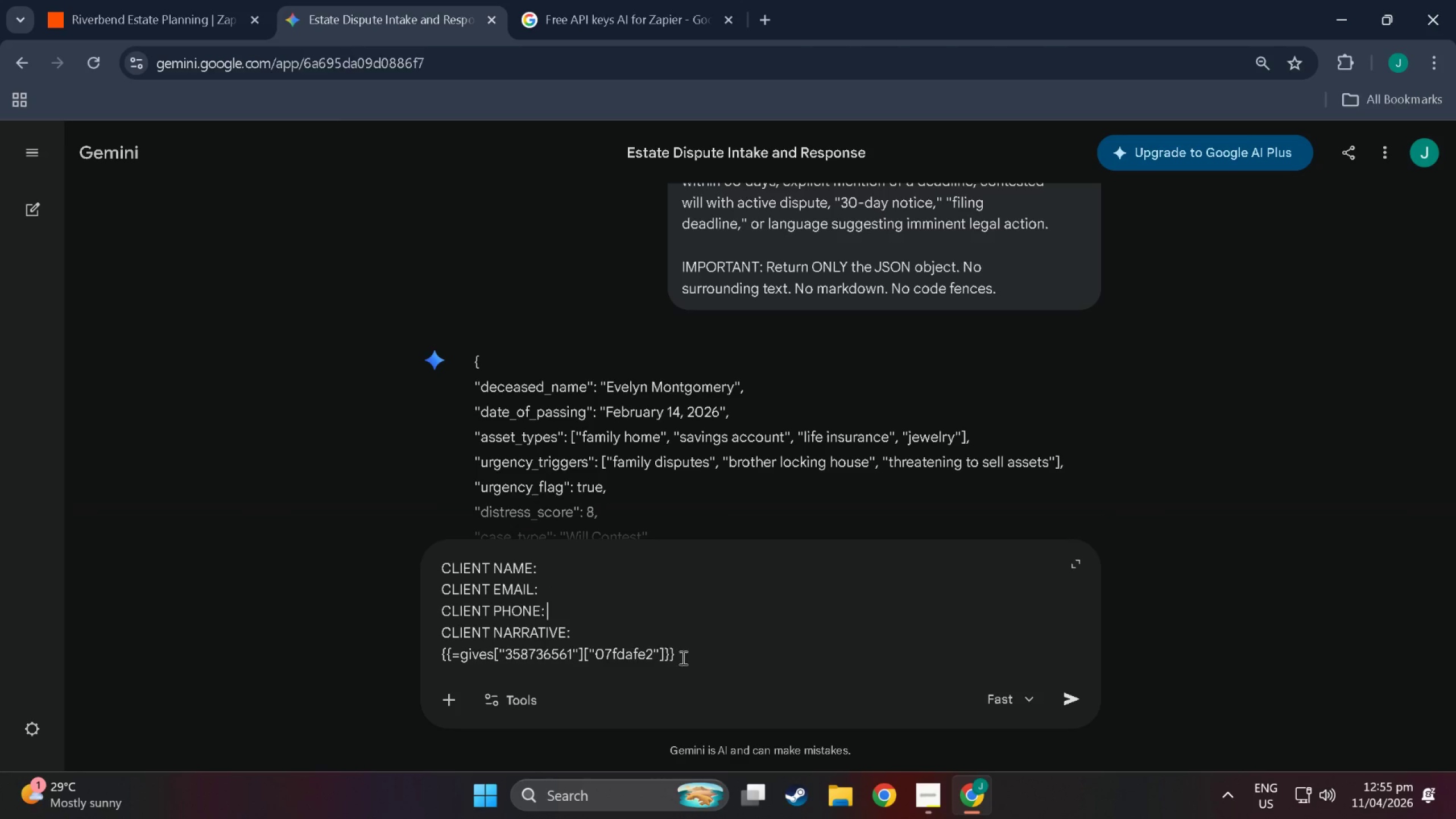 
left_click_drag(start_coordinate=[682, 656], to_coordinate=[423, 654])
 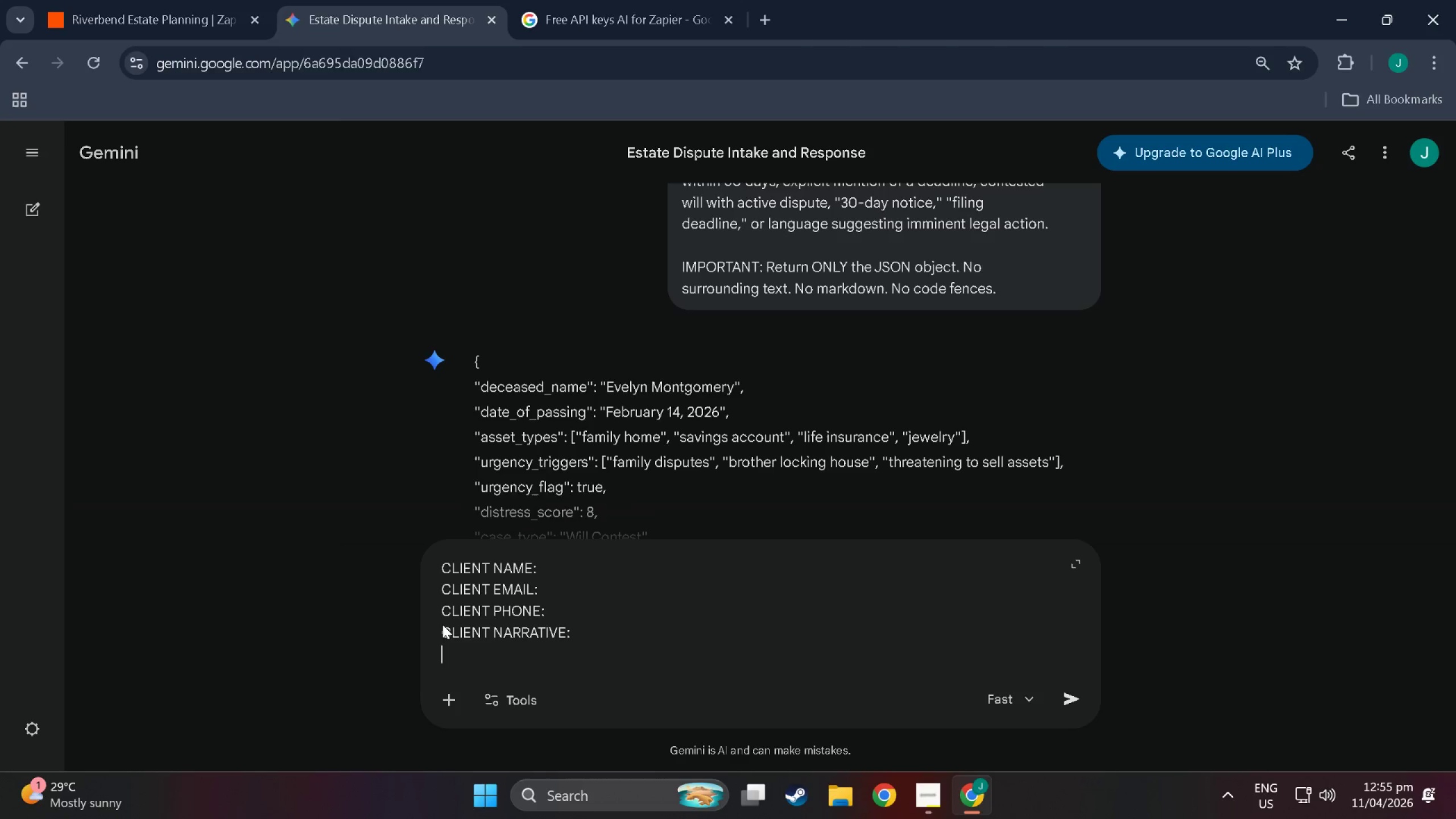 
key(Backspace)
 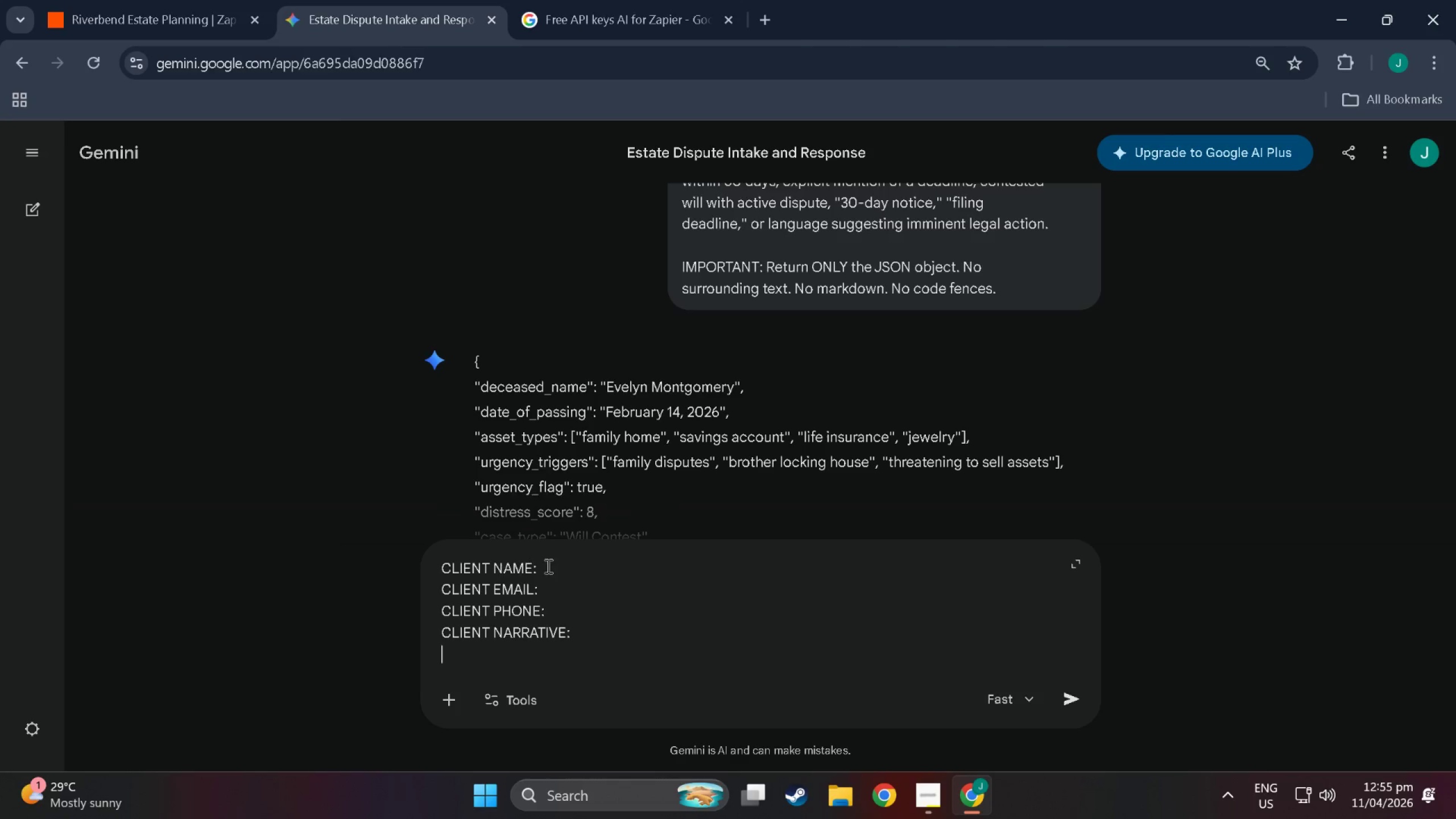 
left_click([551, 566])
 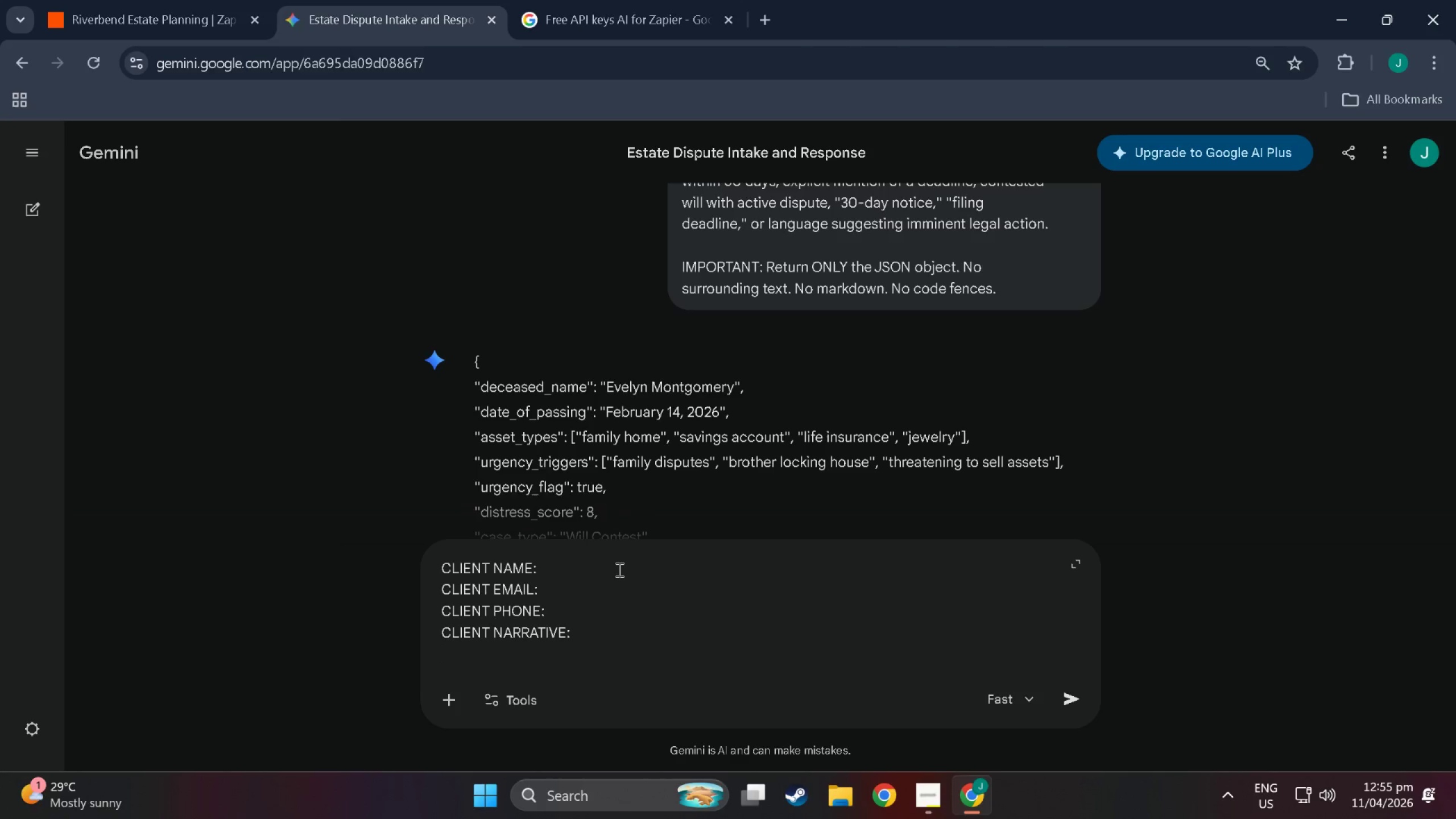 
key(Space)
 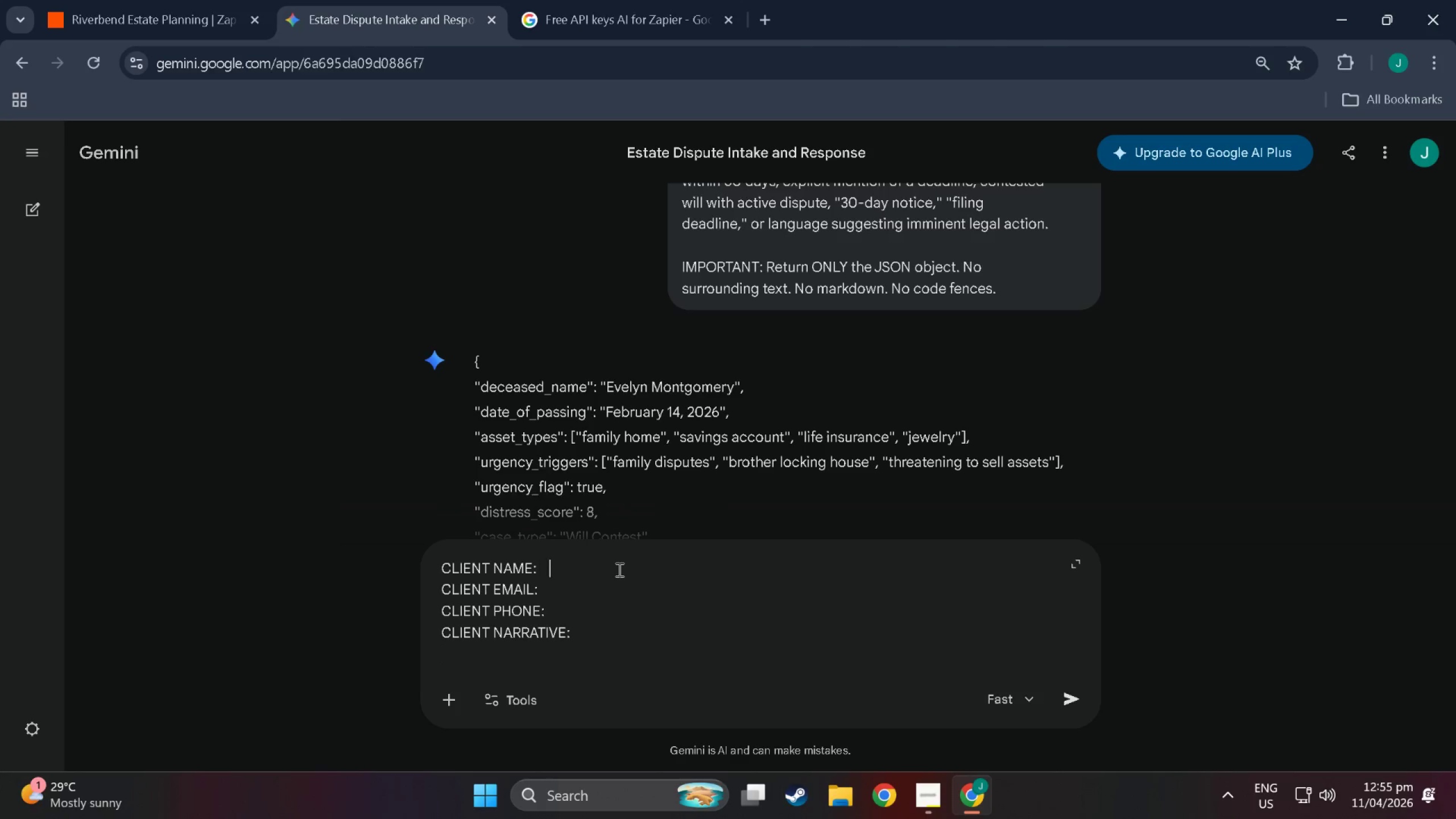 
key(Space)
 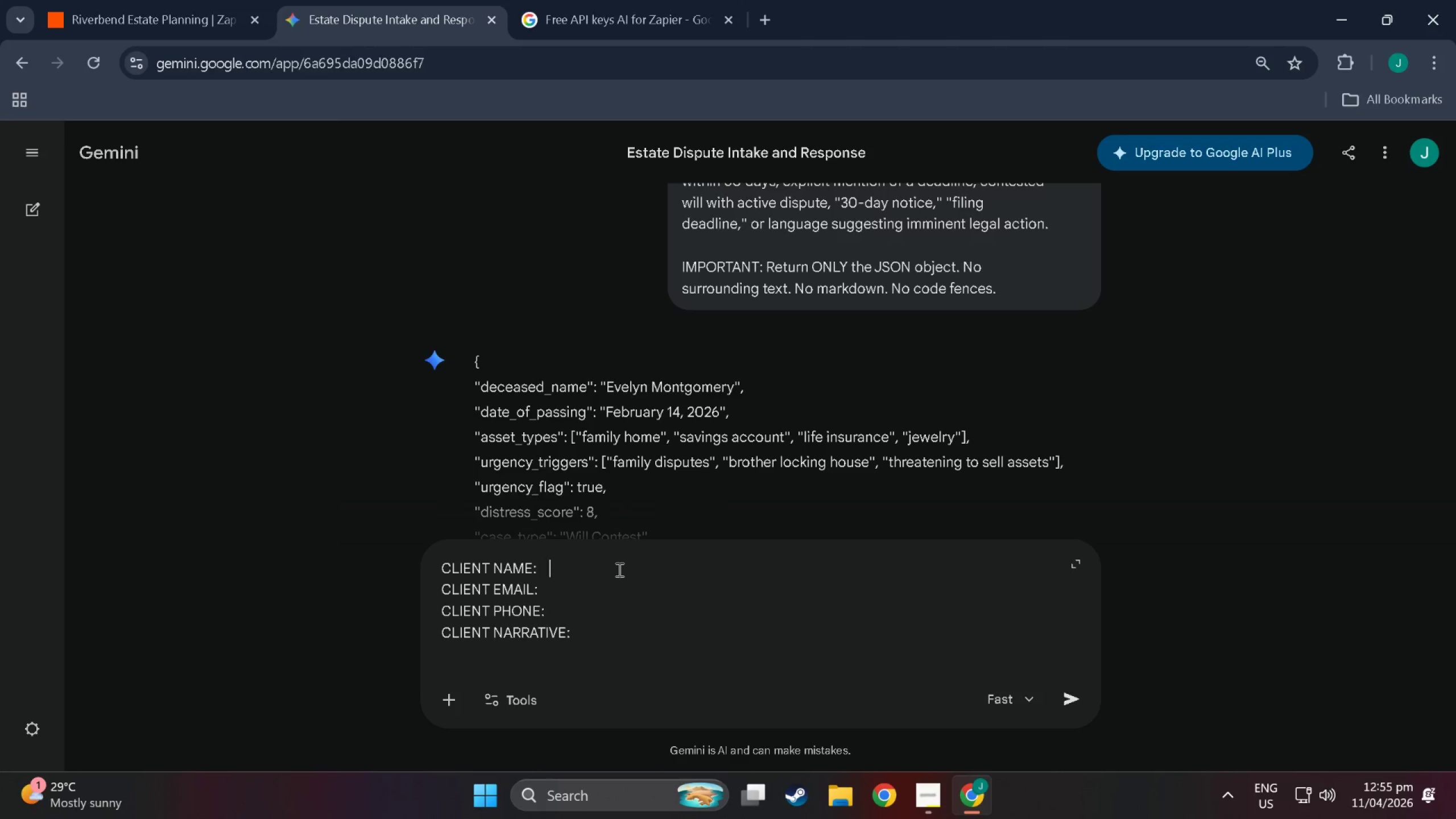 
key(Space)
 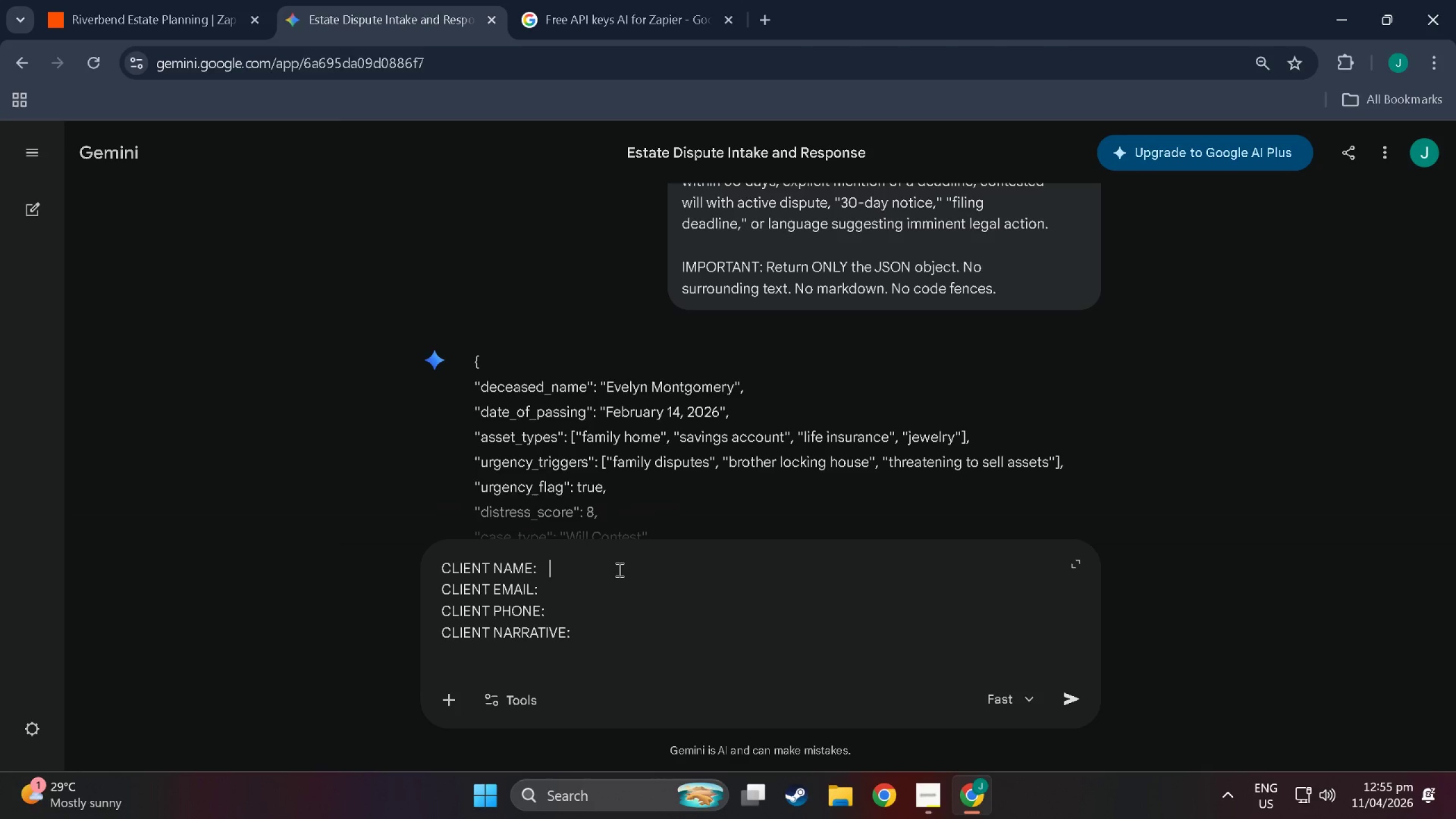 
key(Backspace)
 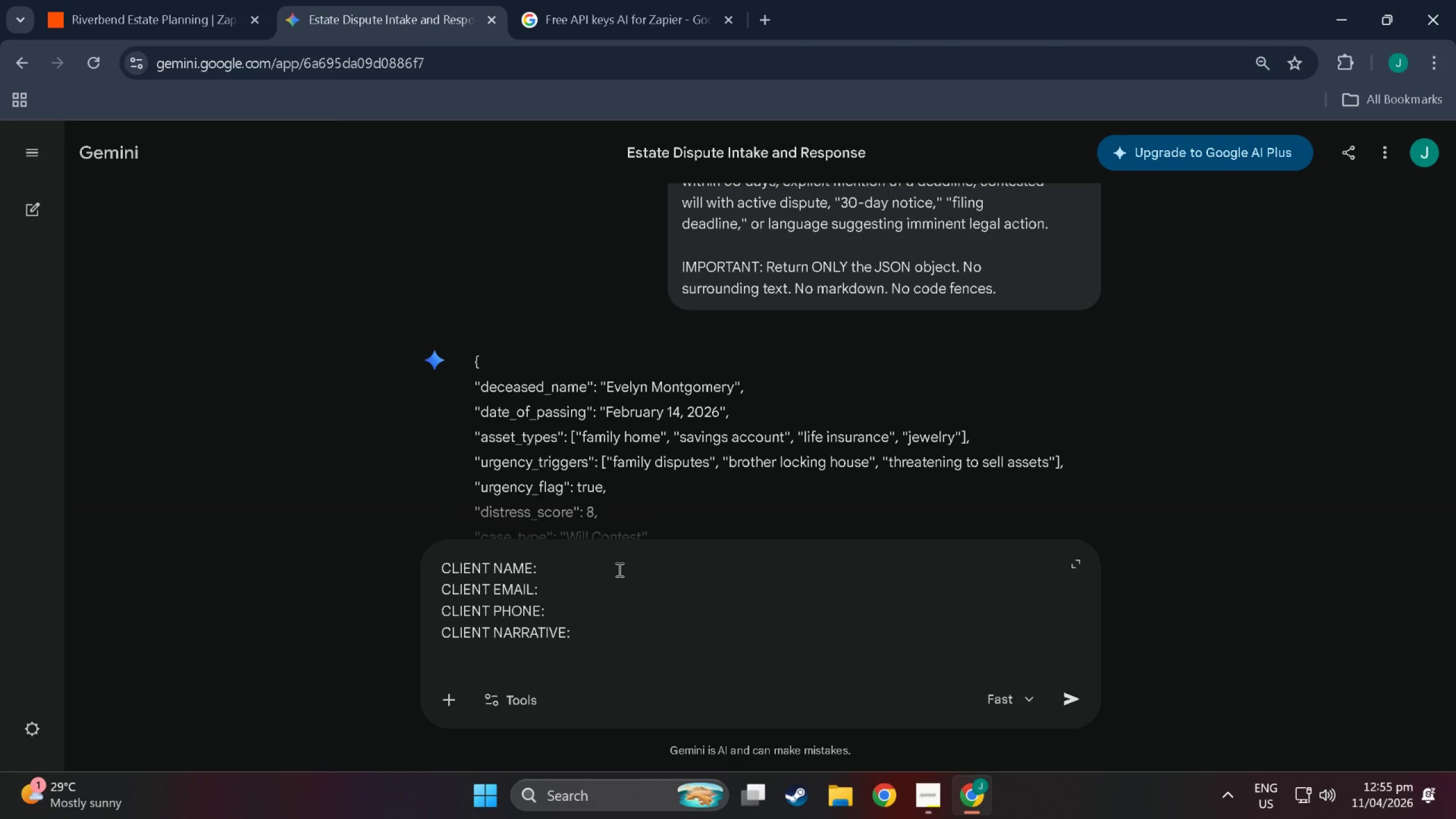 
hold_key(key=ShiftLeft, duration=0.37)
 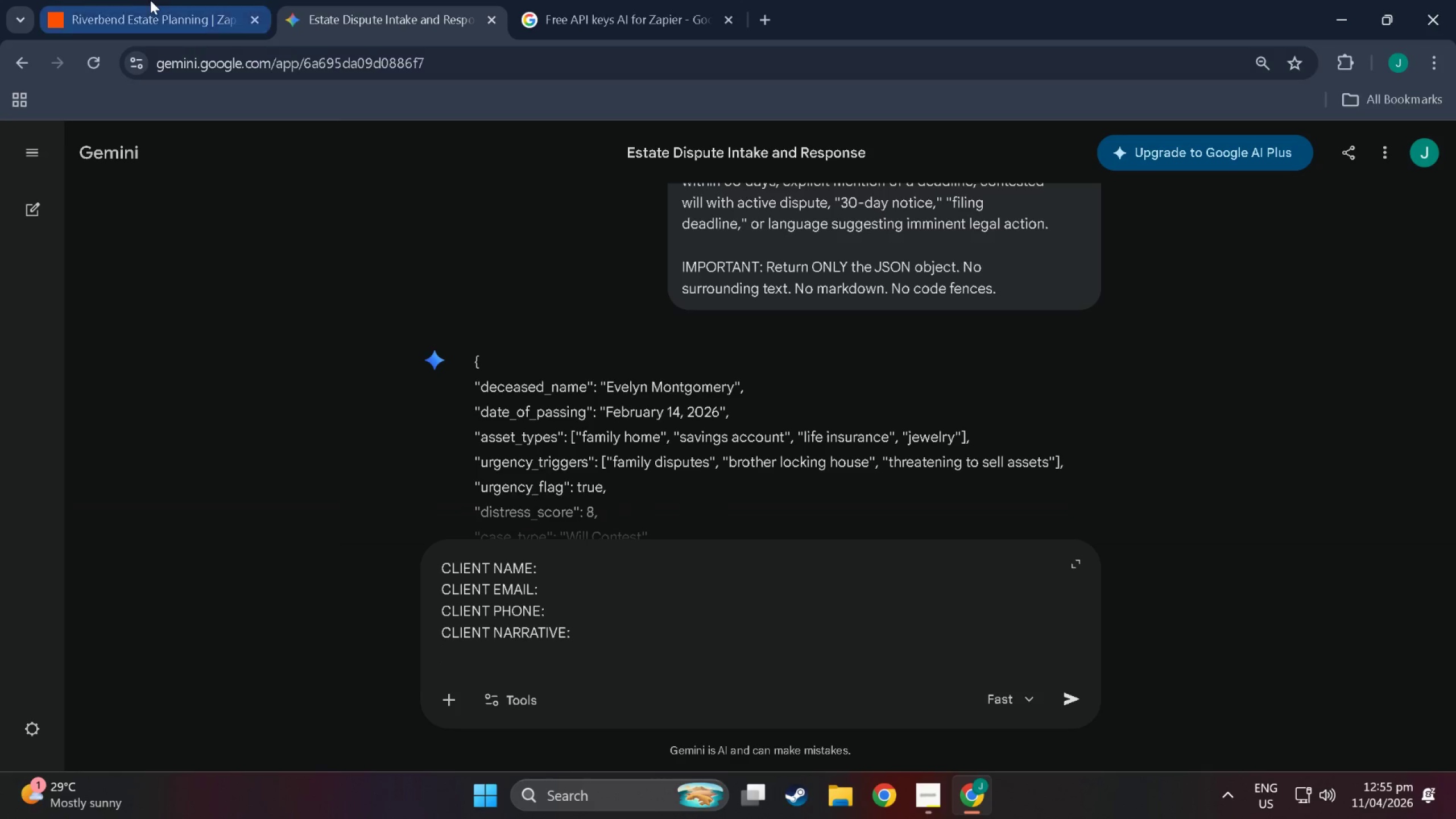 
left_click([144, 0])
 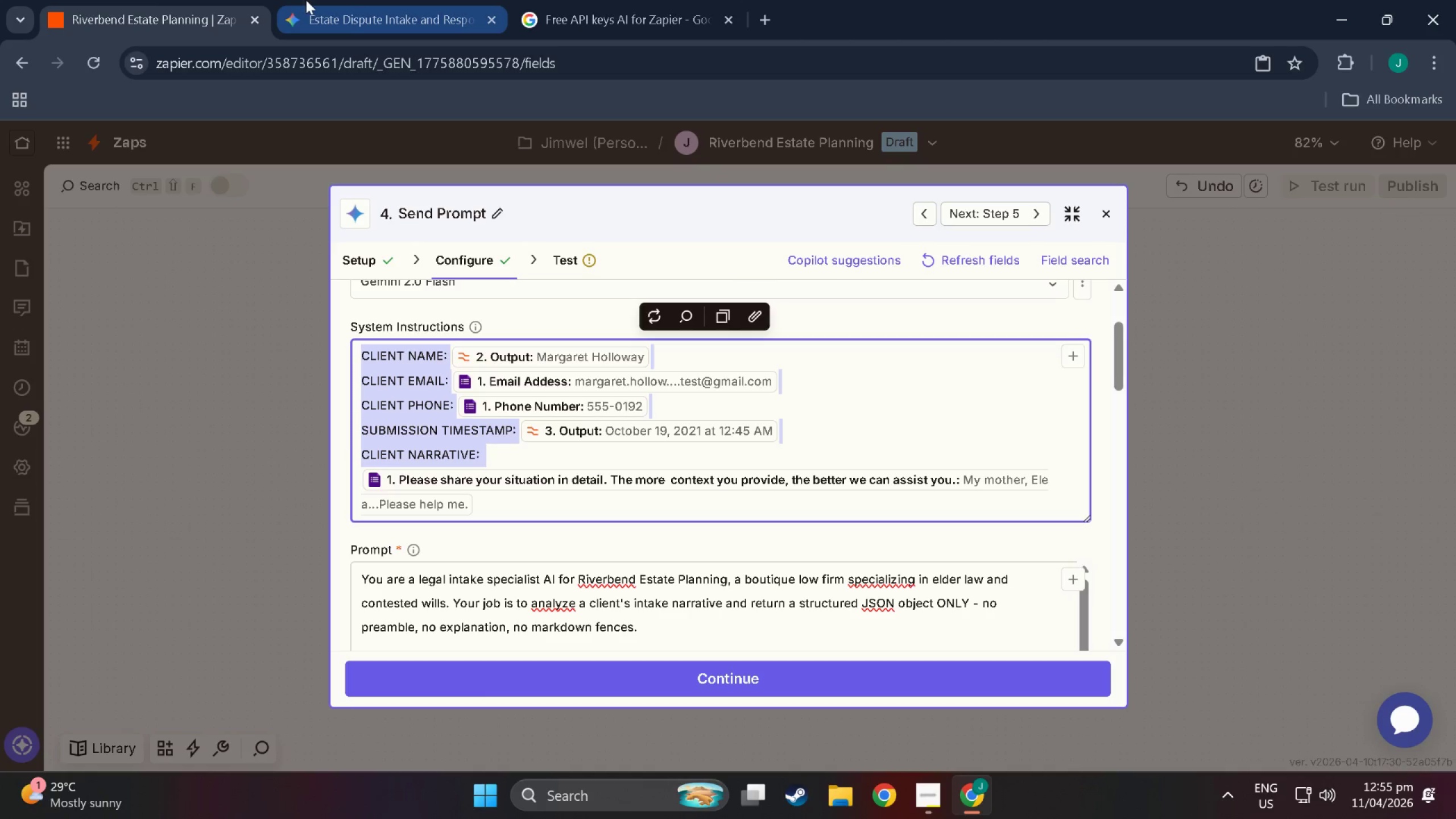 
left_click([320, 2])
 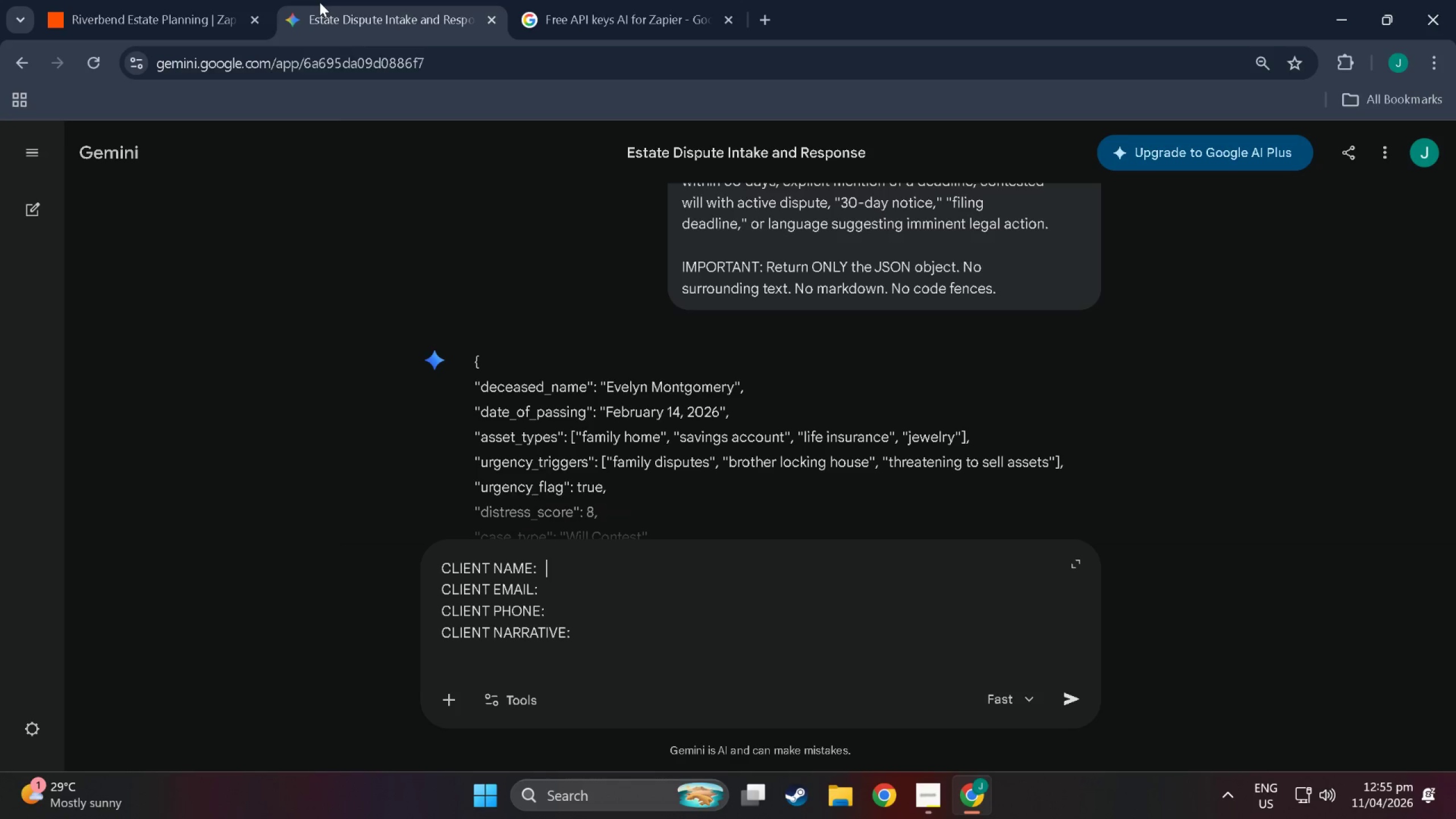 
type(Marga)
 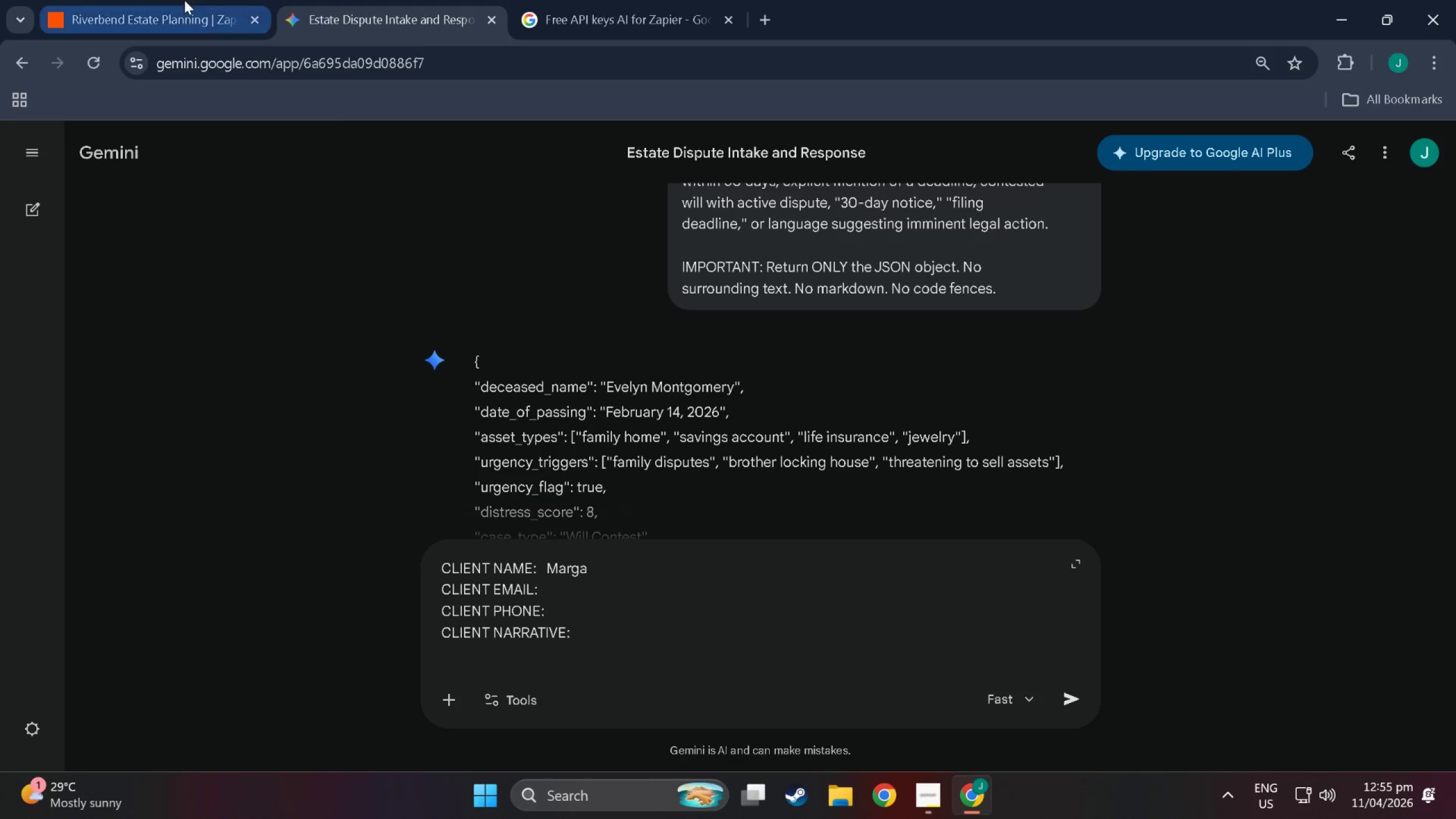 
left_click([134, 0])
 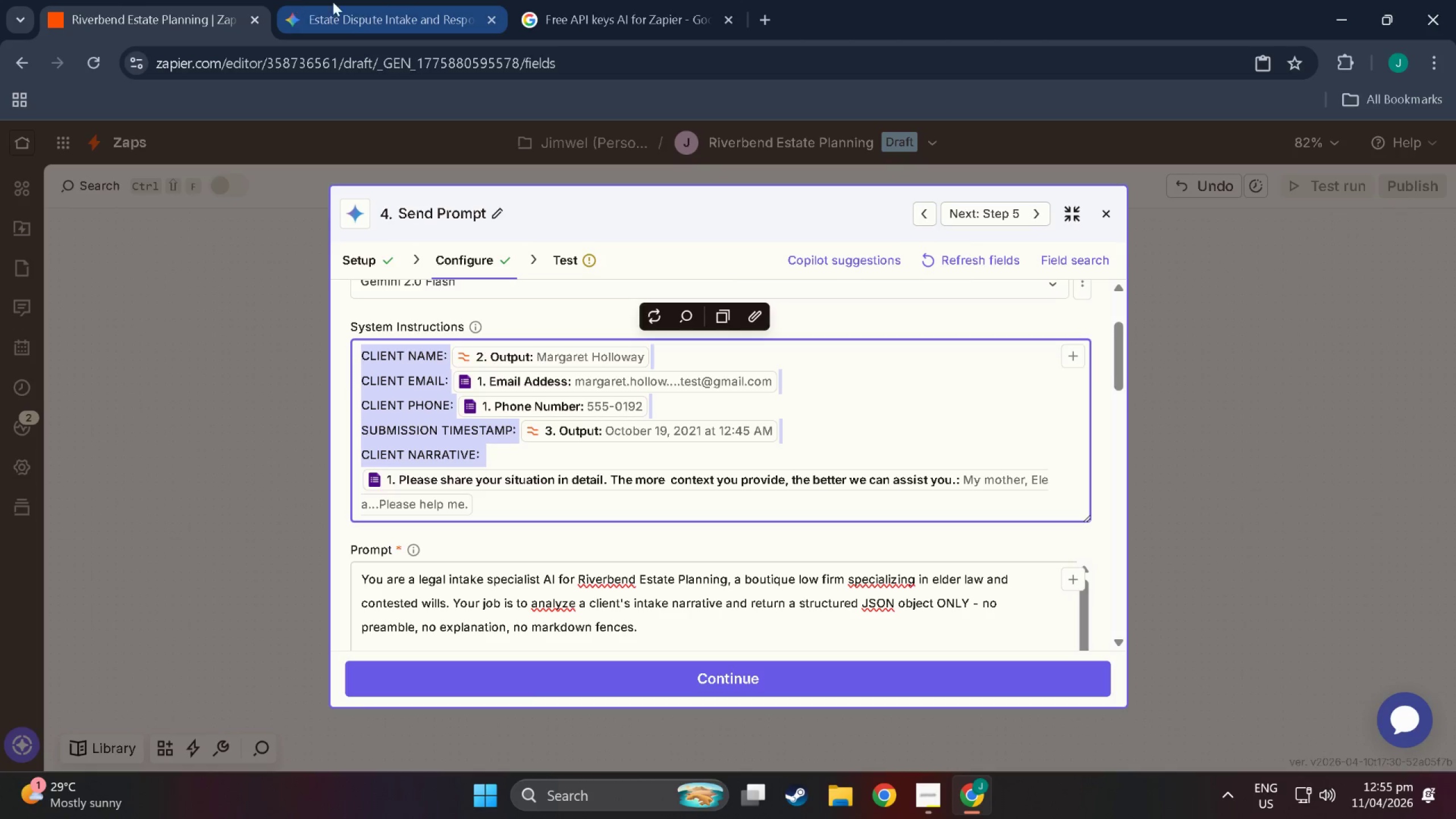 
left_click([338, 2])
 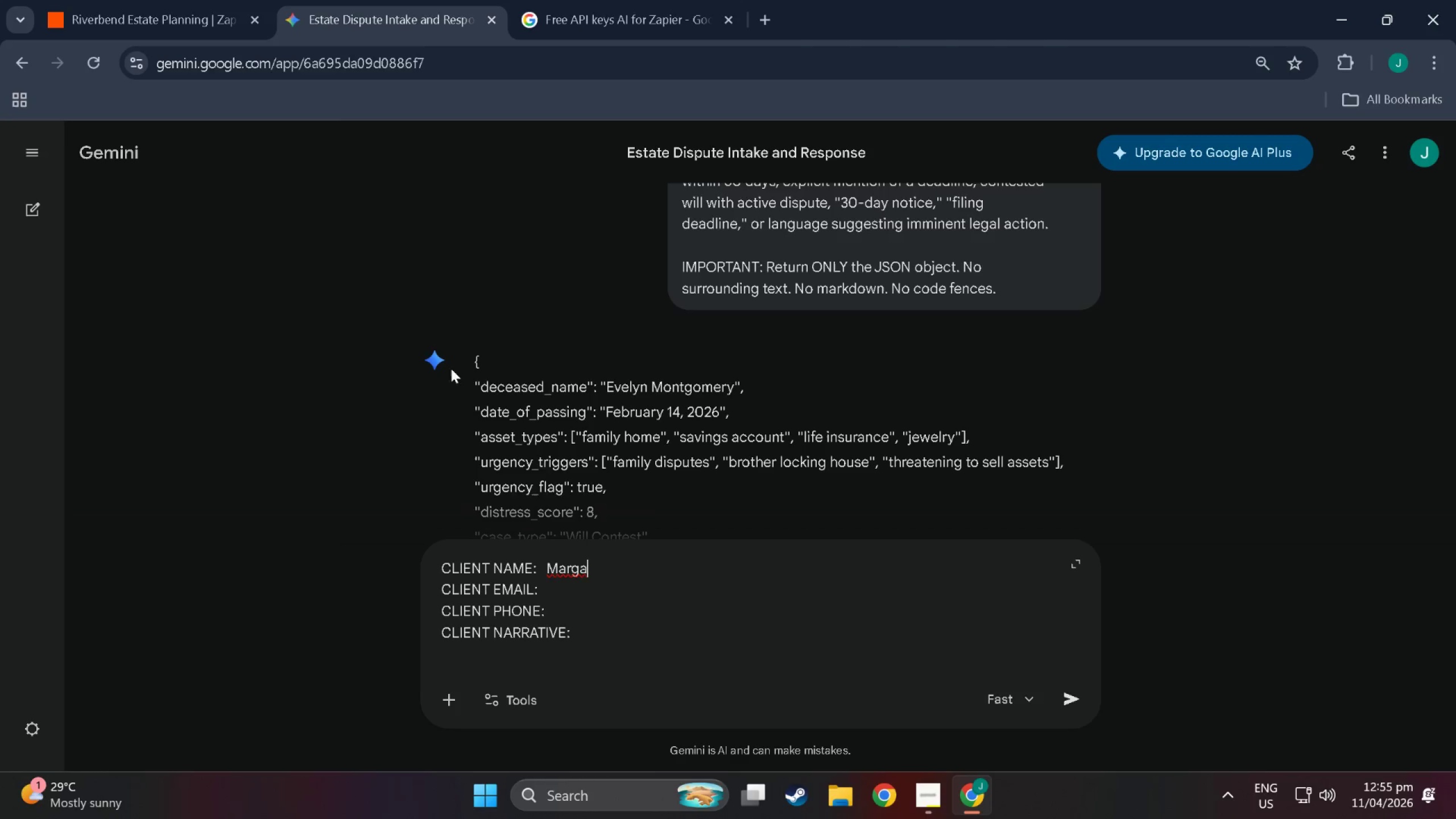 
type(ret Holloway)
 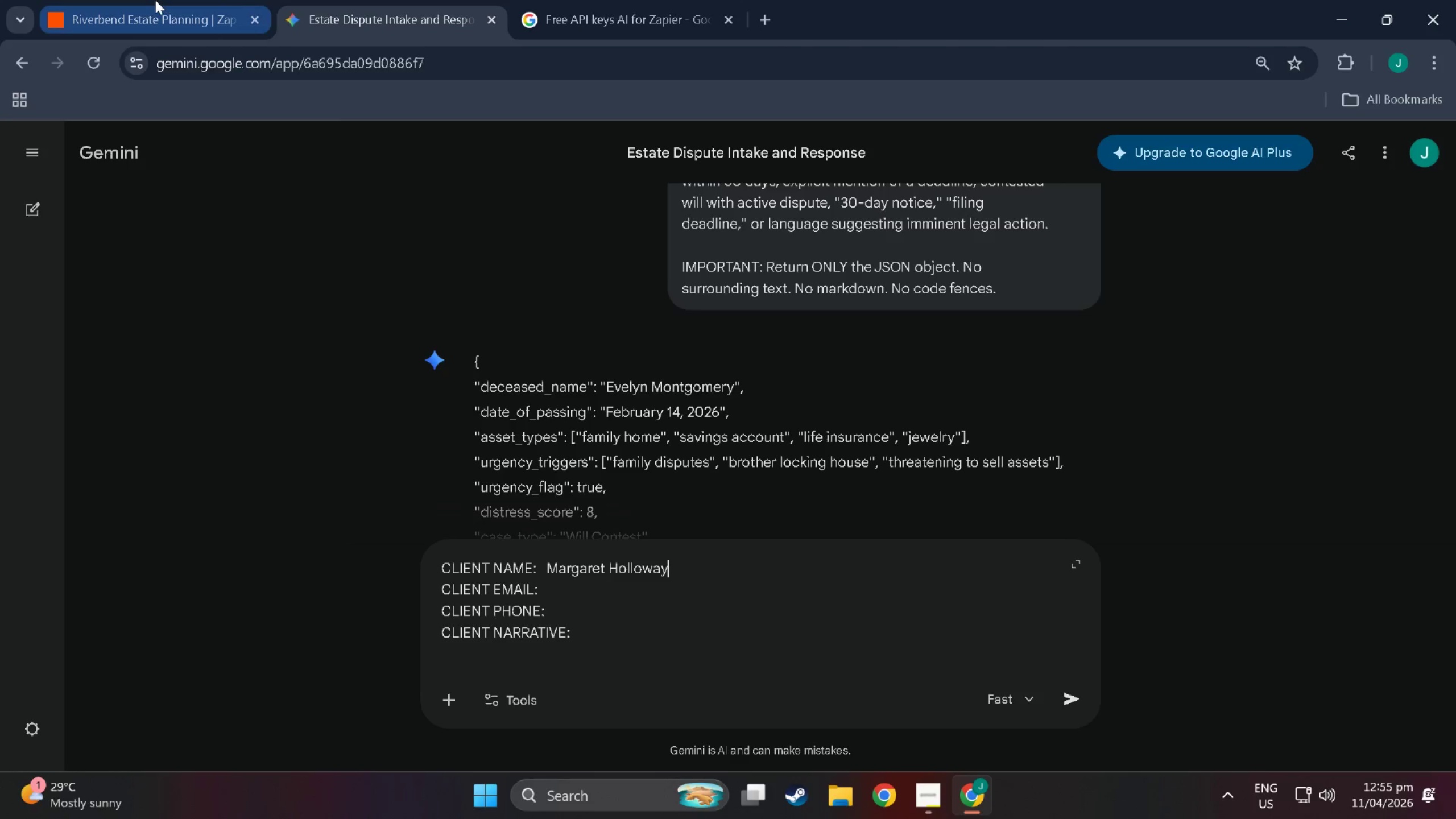 
left_click([155, 0])
 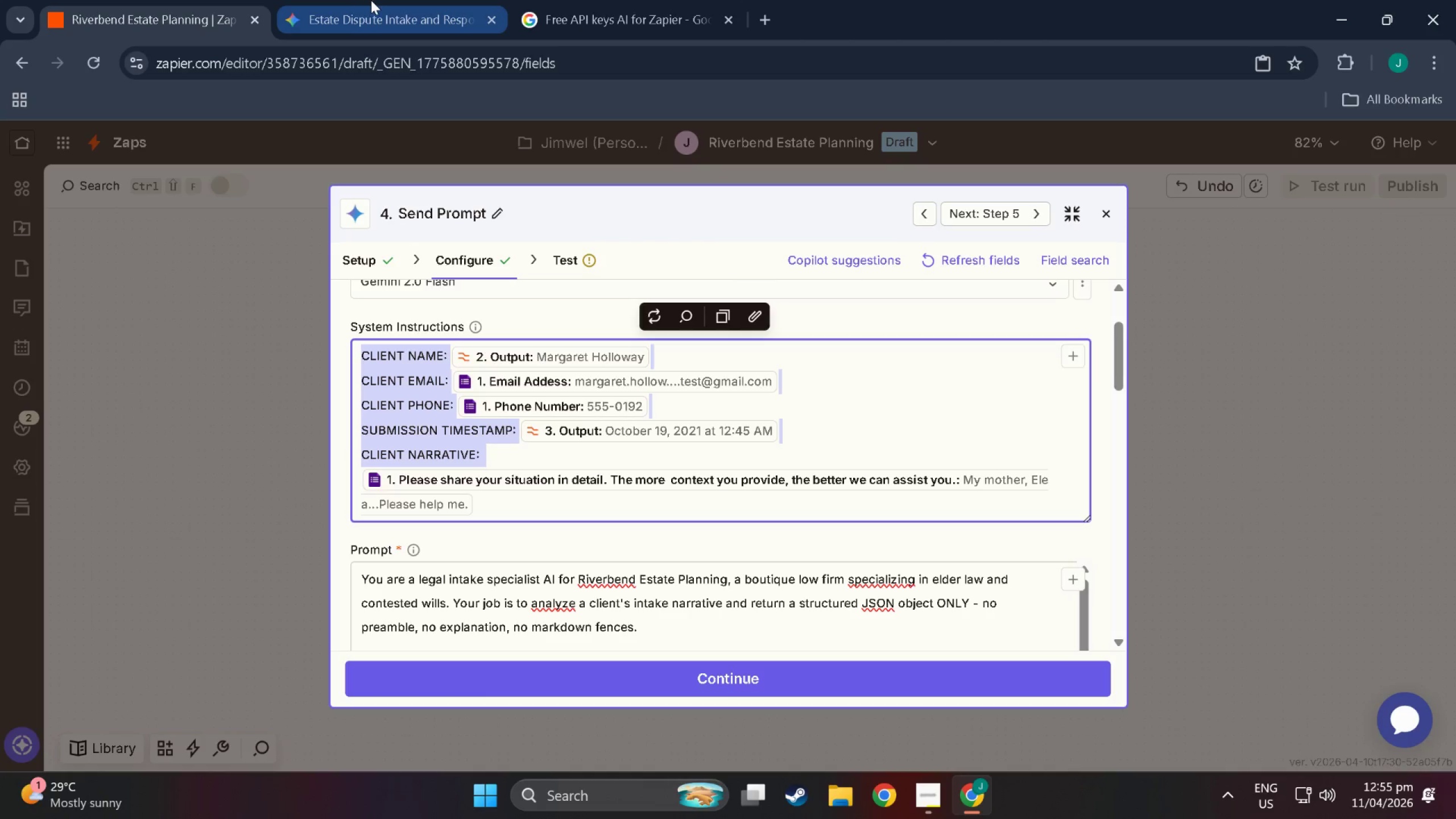 
left_click([372, 0])
 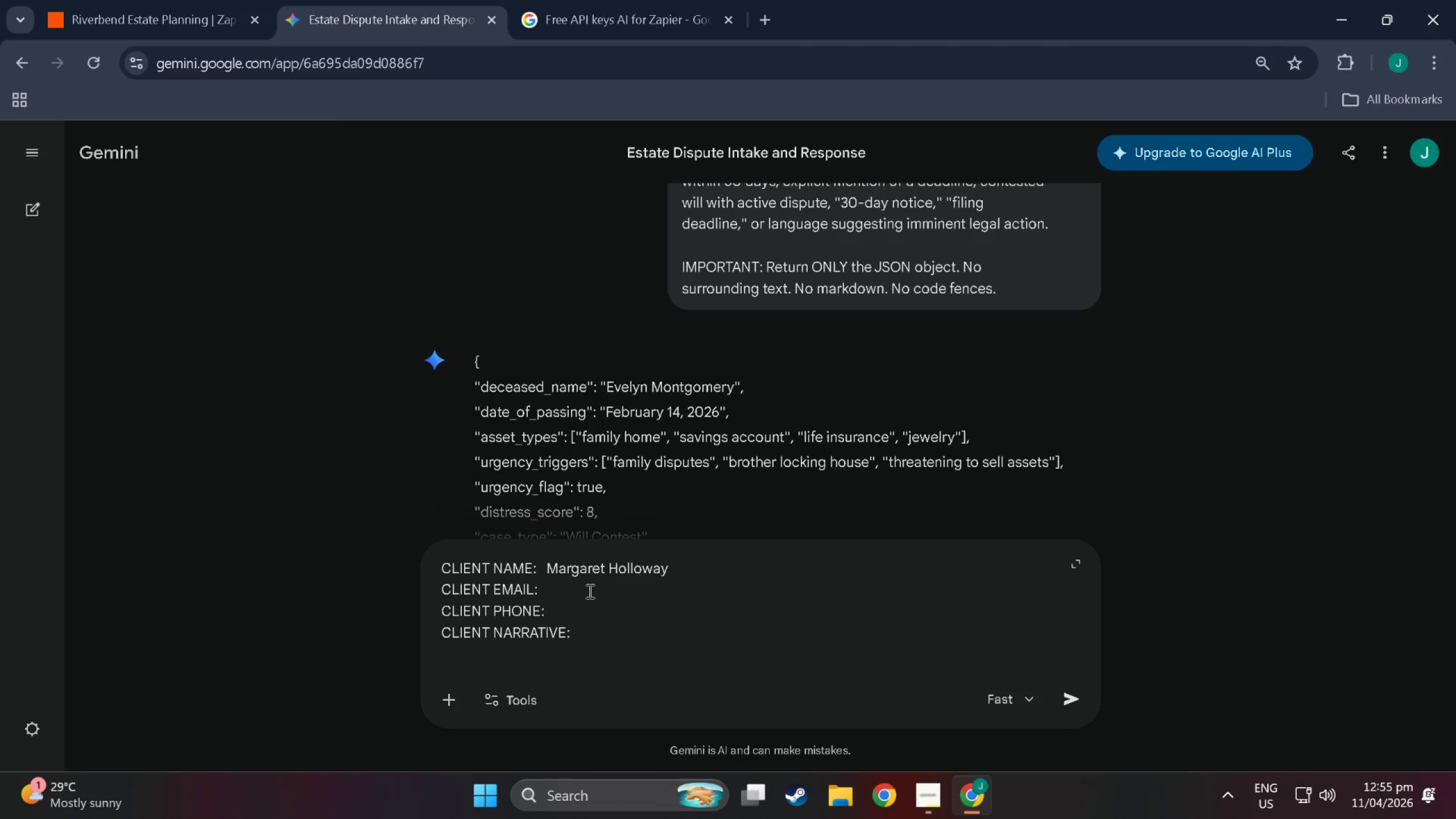 
left_click([582, 593])
 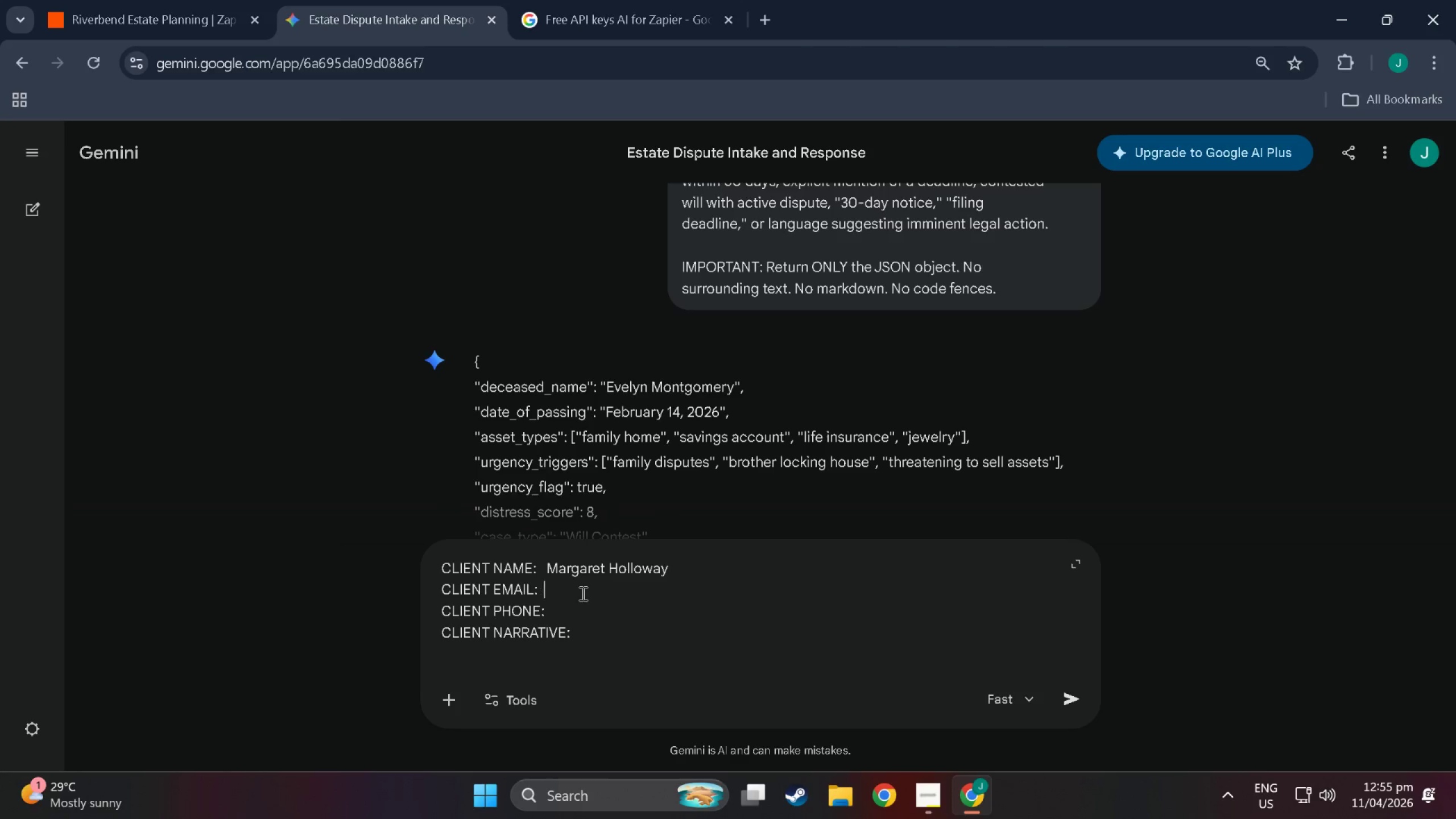 
key(Space)
 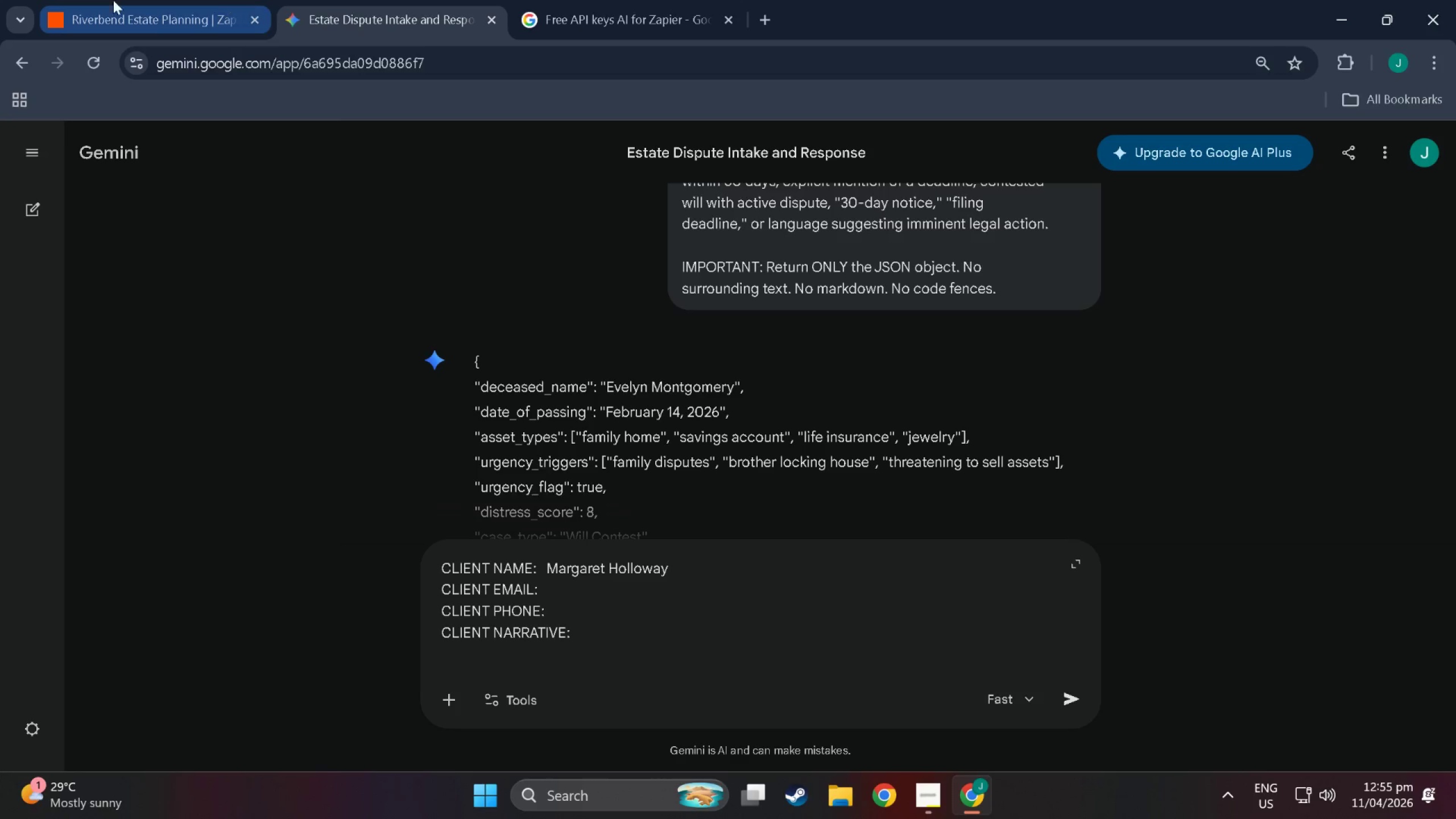 
left_click([102, 0])
 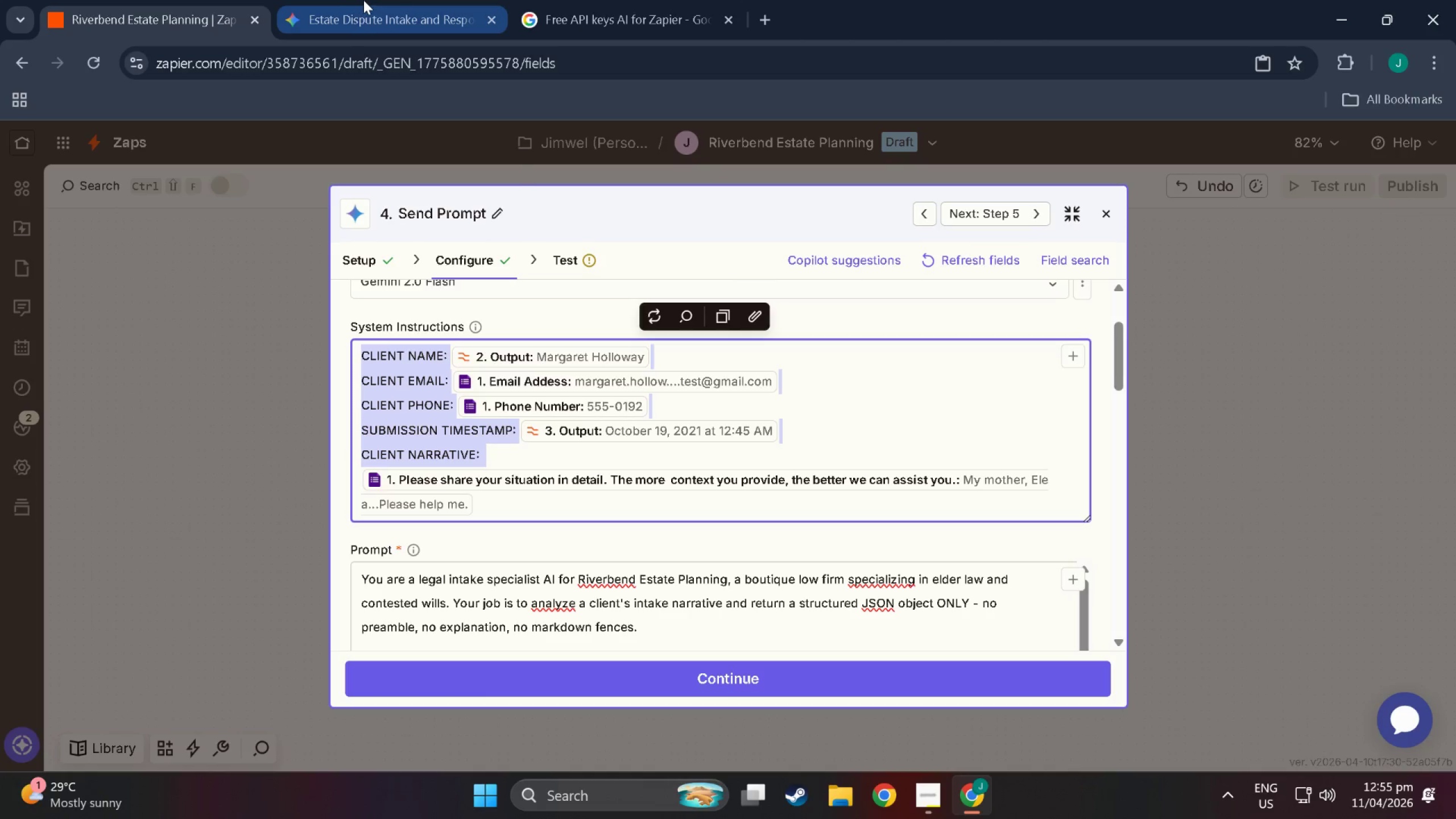 
left_click([366, 0])
 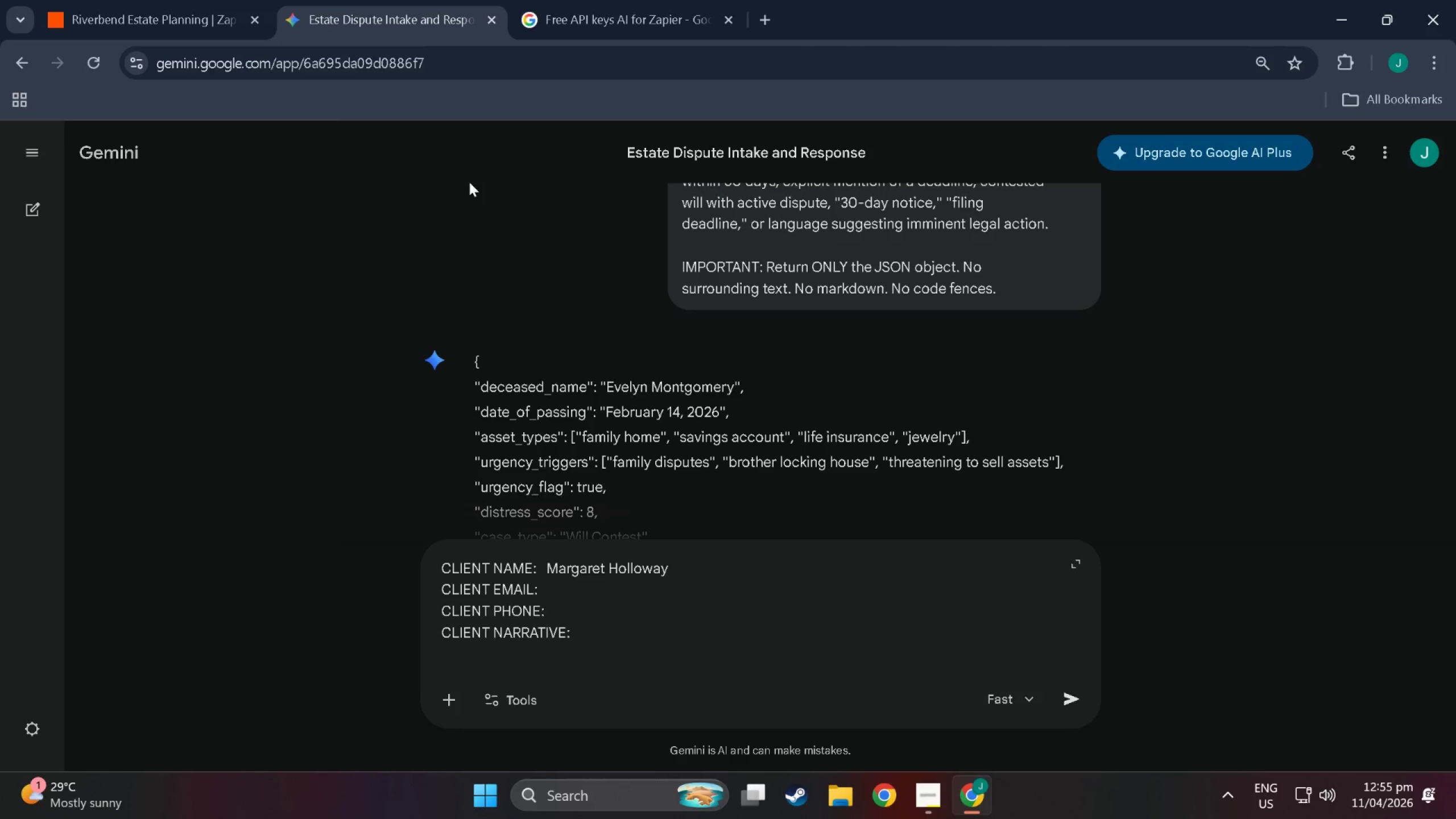 
type(margaret.holloway@gmail.conm)
key(Backspace)
key(Backspace)
 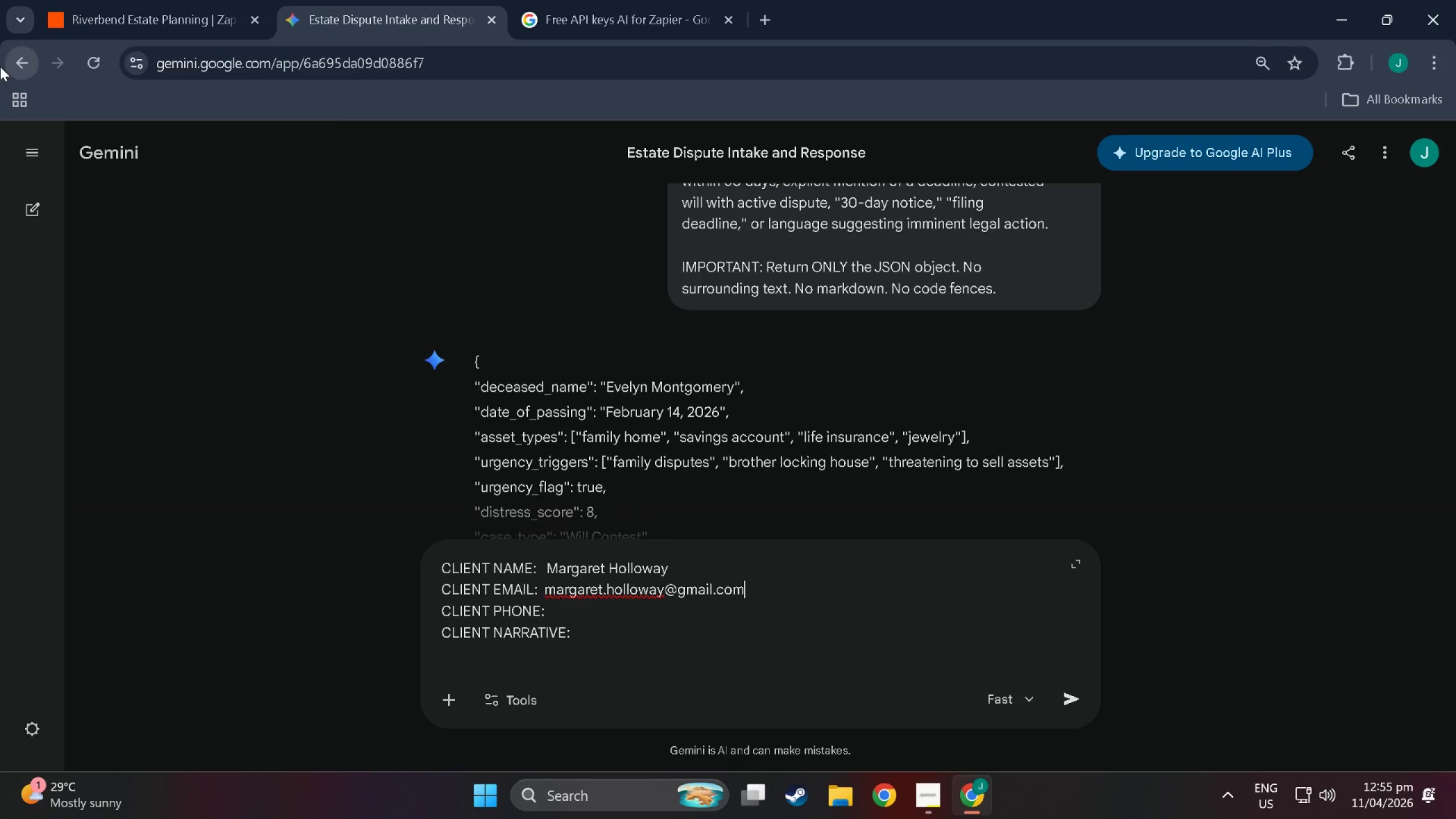 
key(M)
 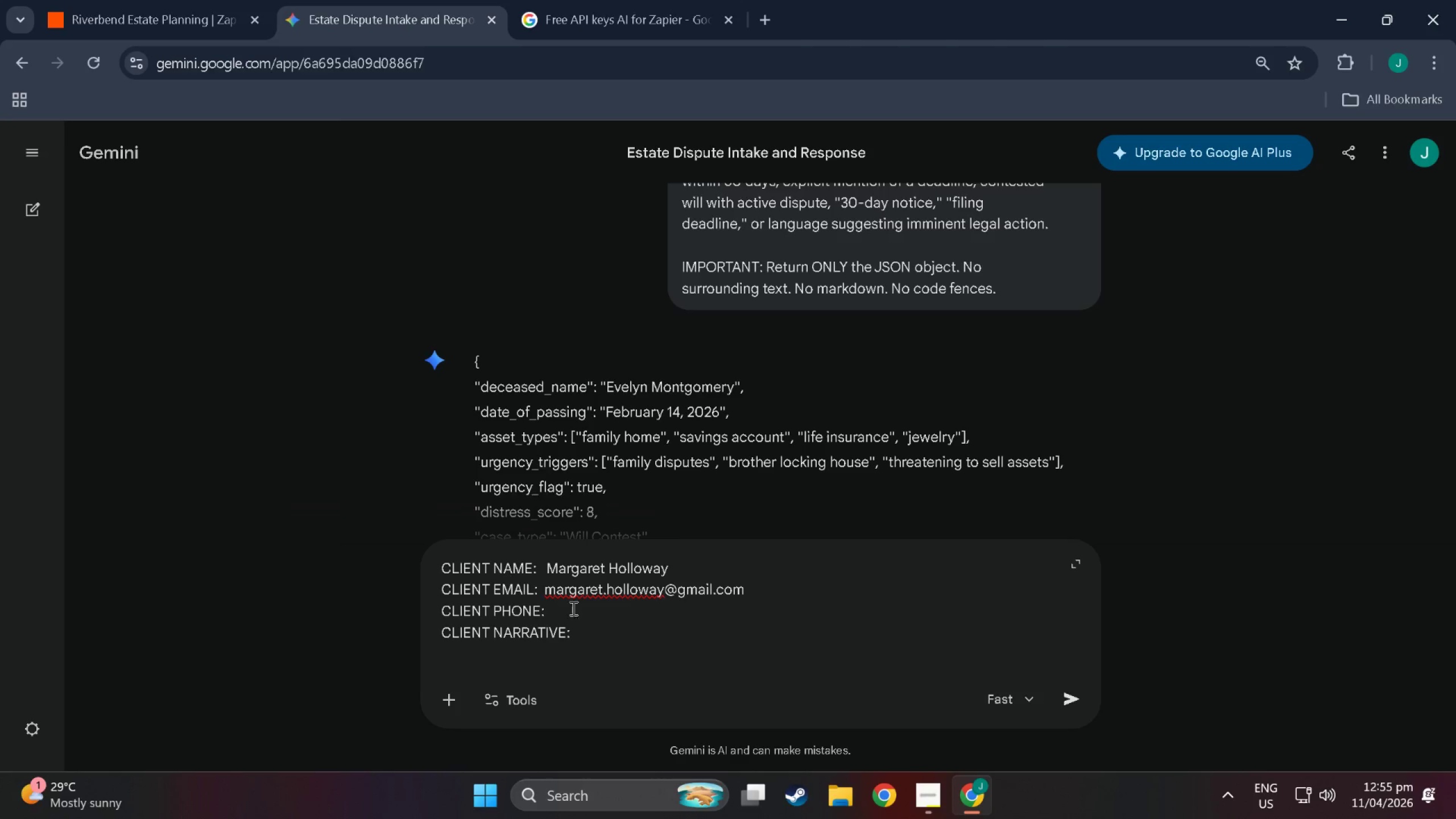 
left_click([584, 612])
 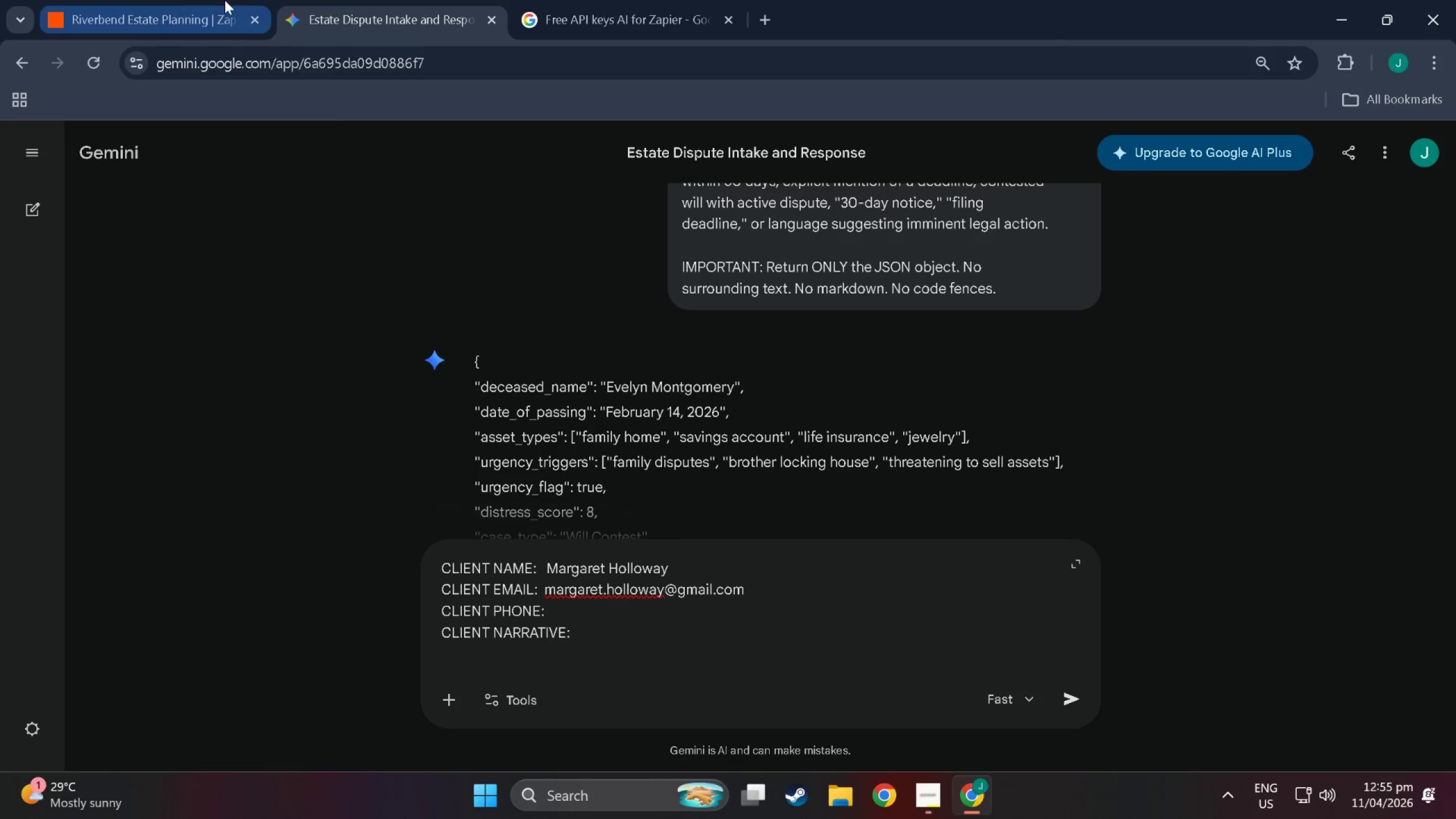 
left_click([123, 0])
 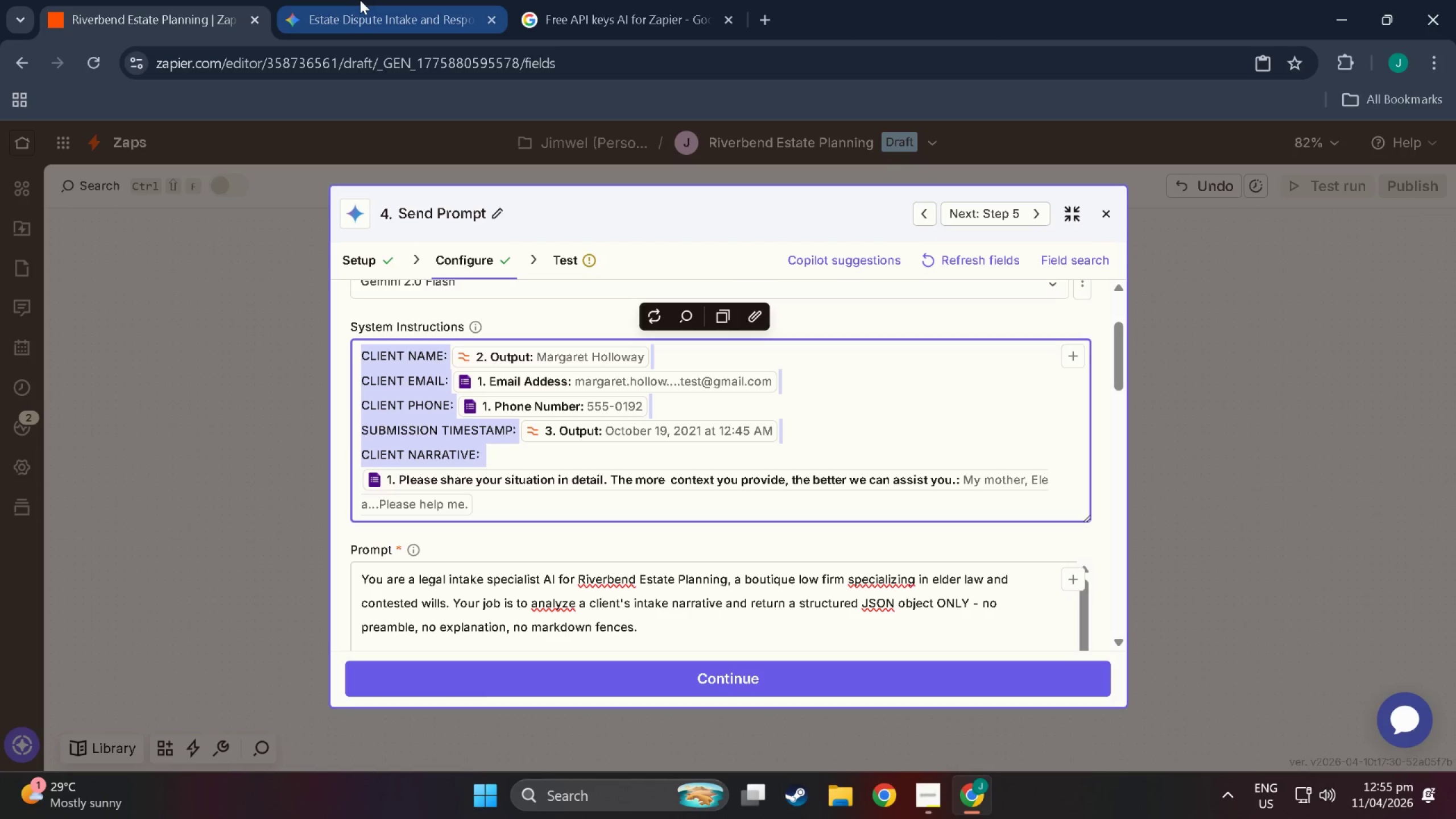 
left_click([360, 0])
 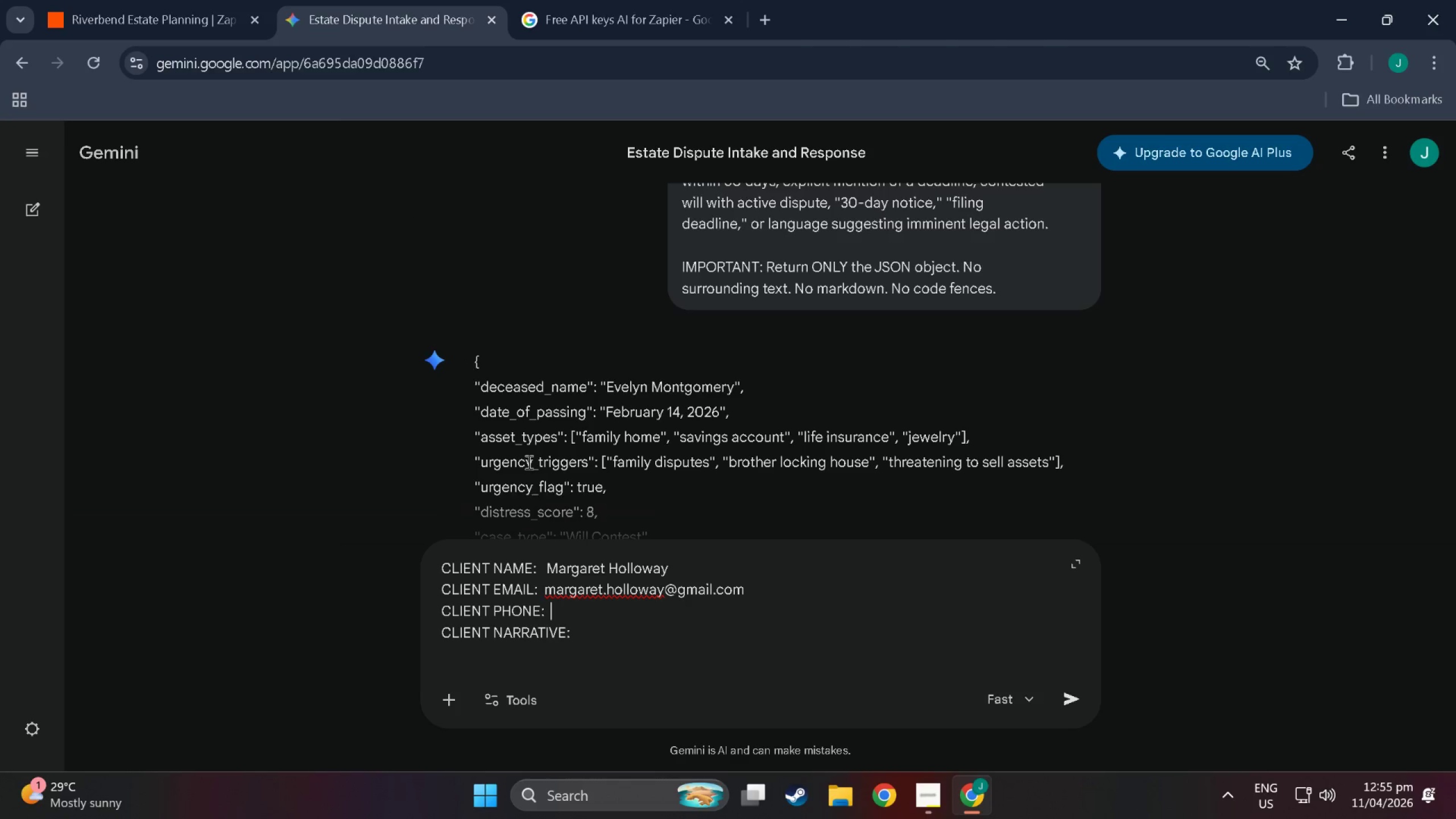 
type(555-)
 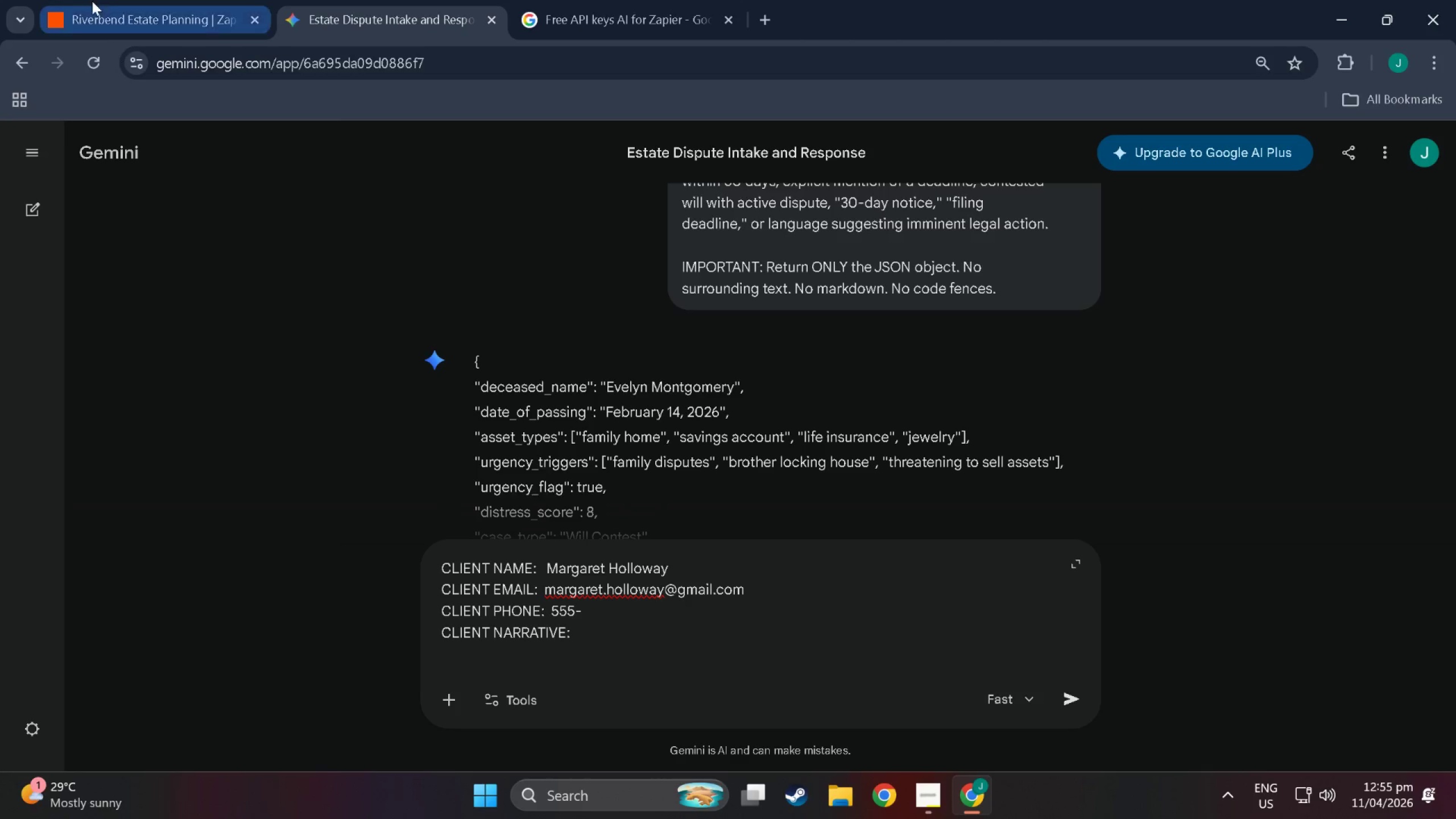 
left_click([89, 0])
 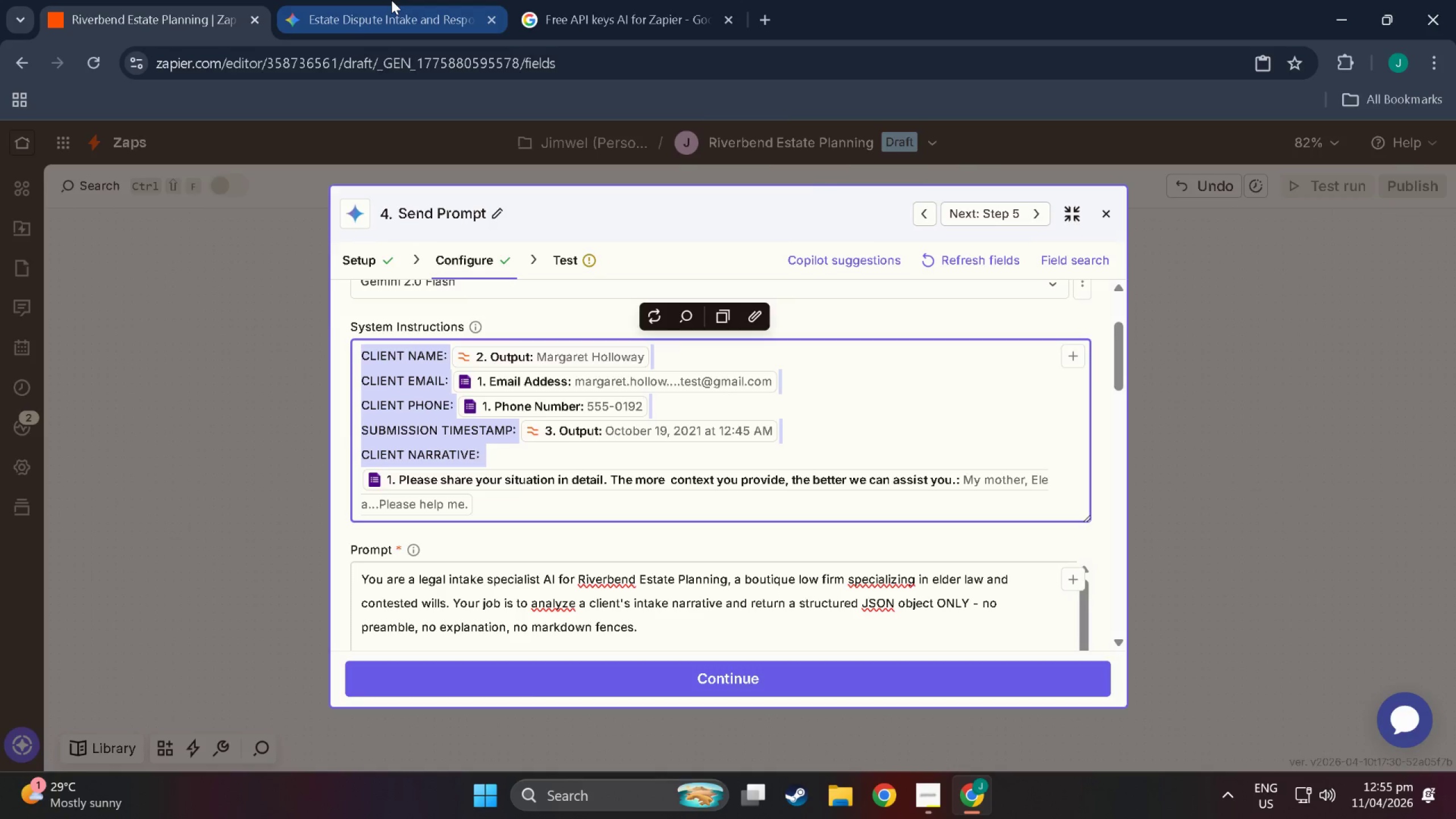 
left_click([391, 0])
 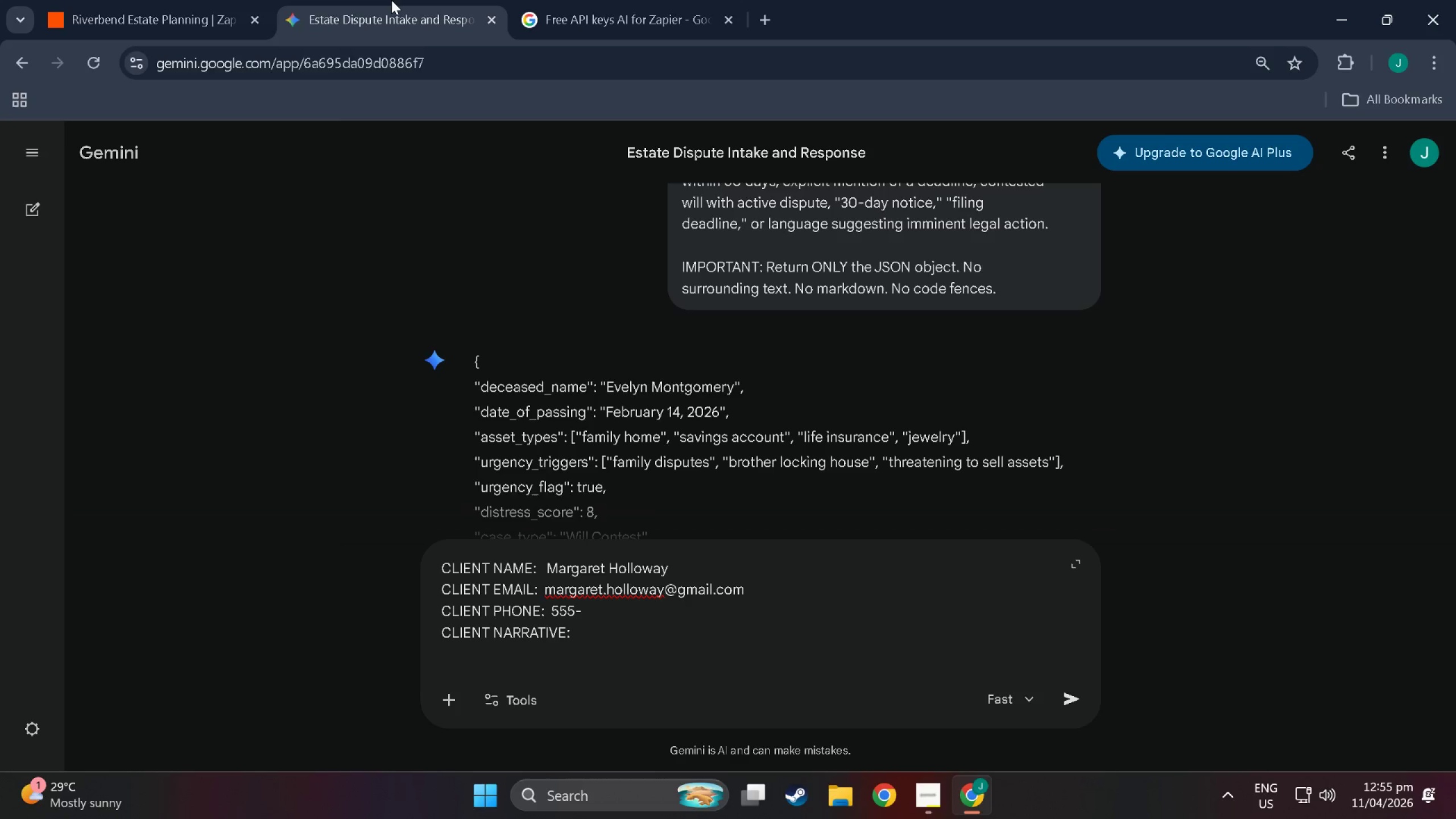 
type(019)
 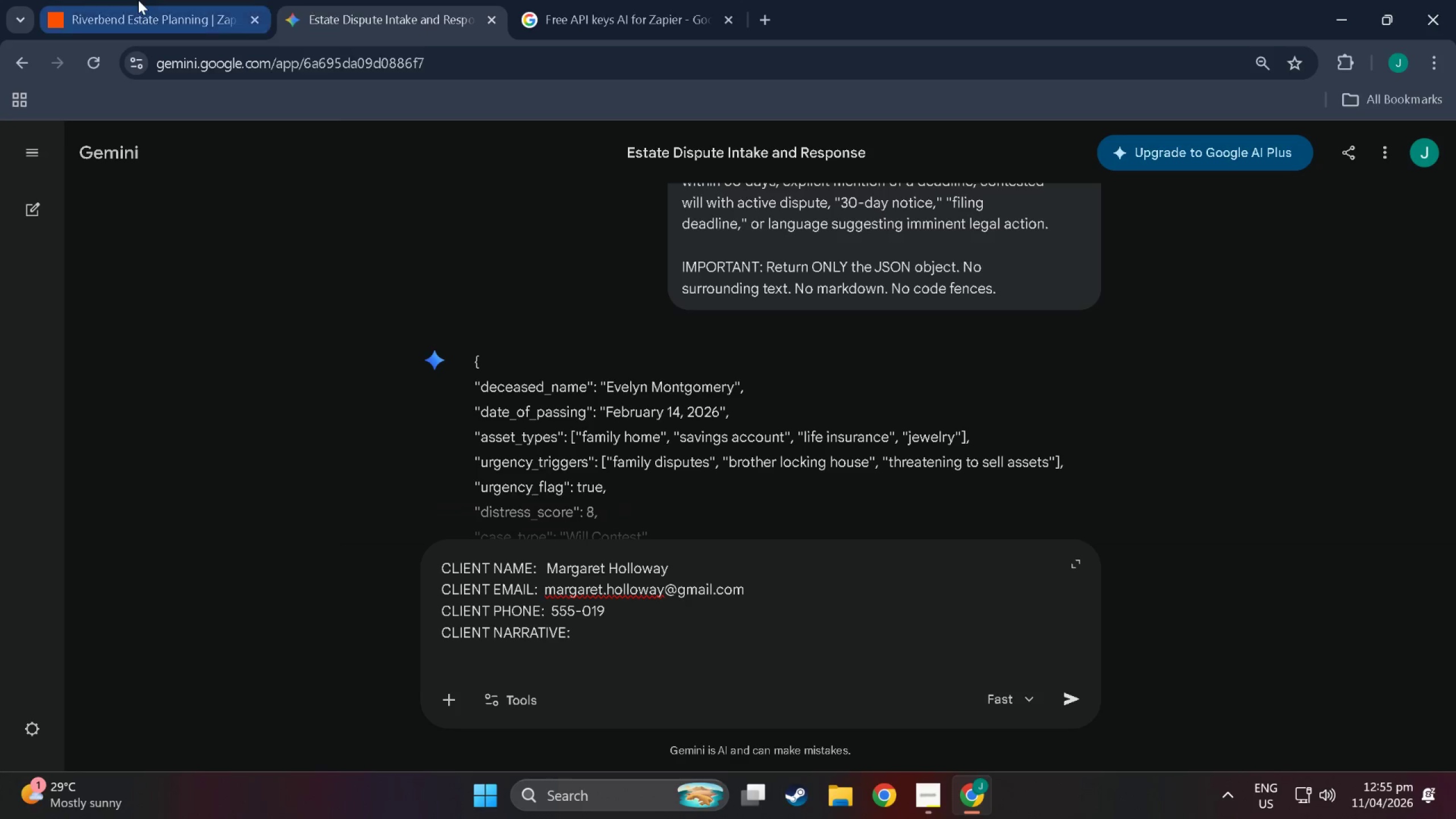 
left_click([124, 0])
 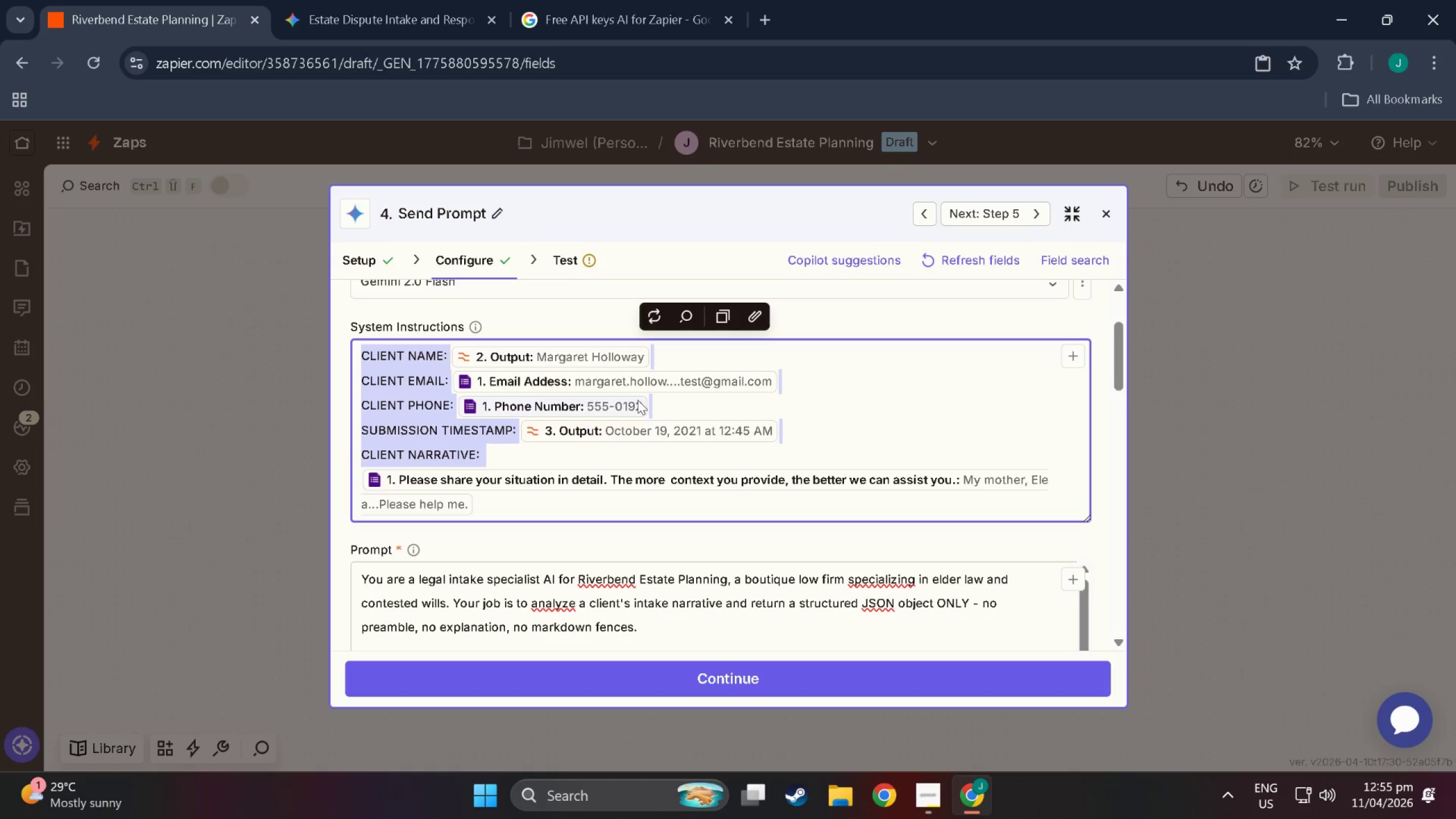 
left_click([305, 0])
 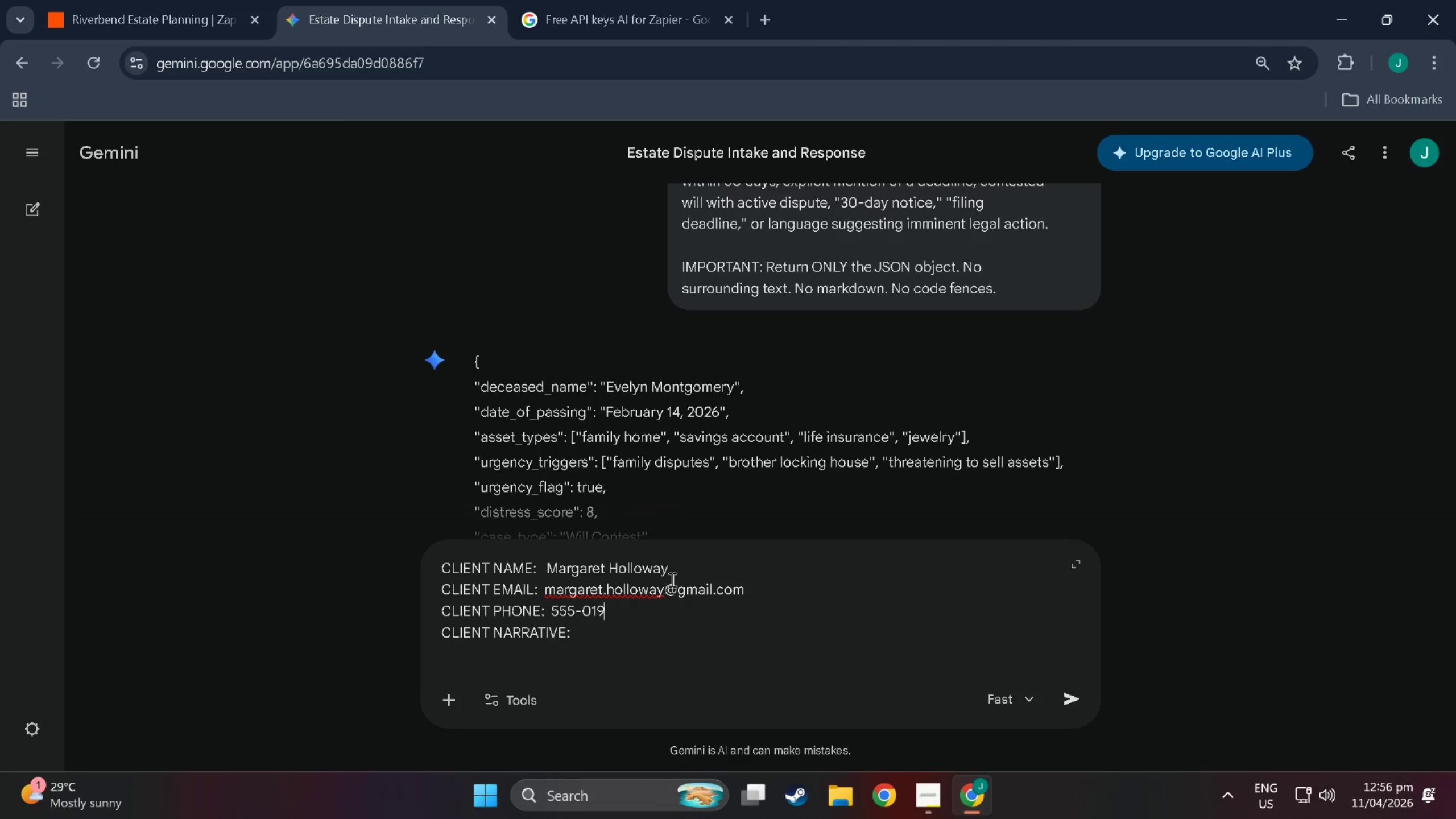 
key(2)
 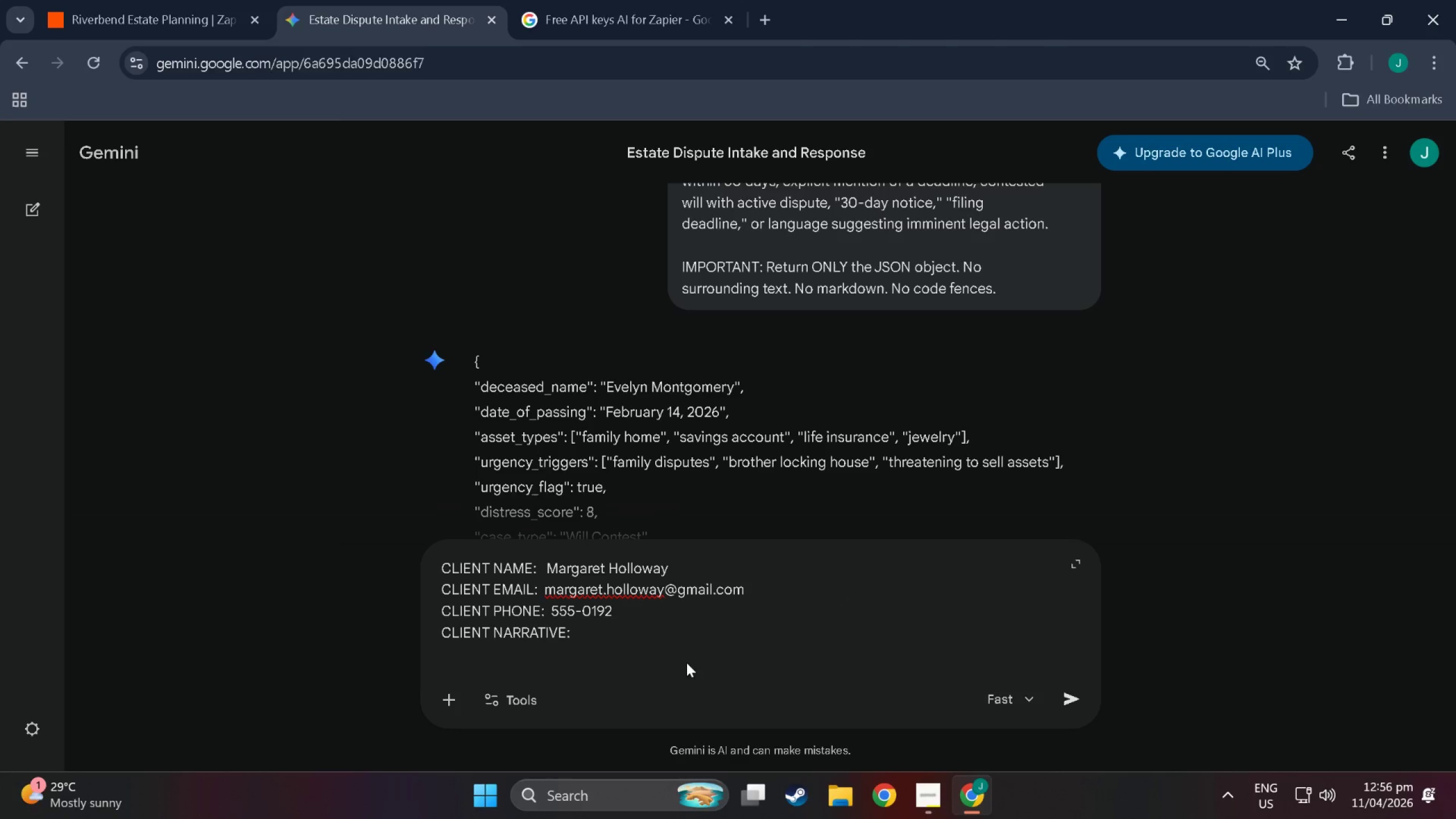 
left_click([631, 635])
 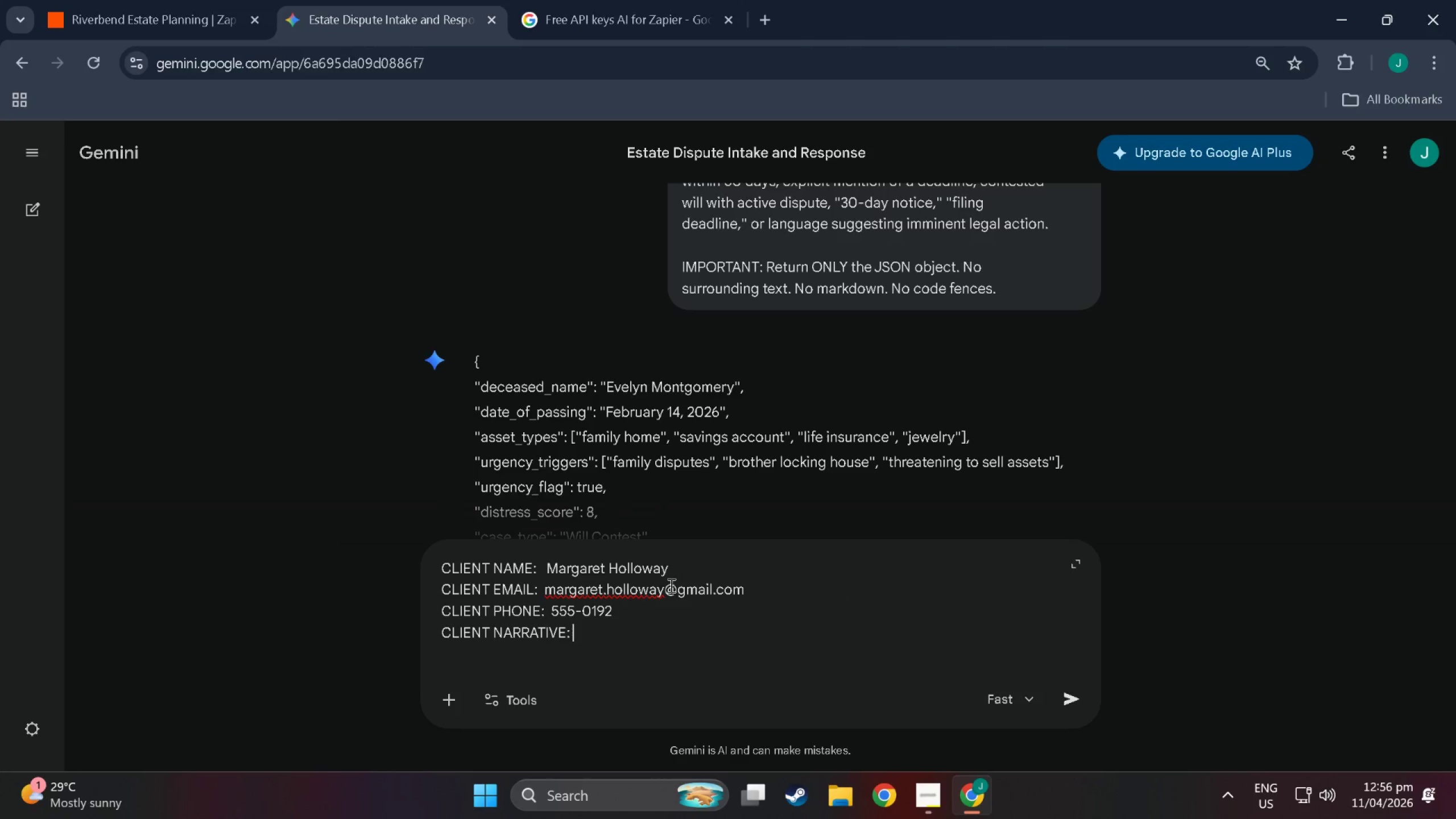 
key(Space)
 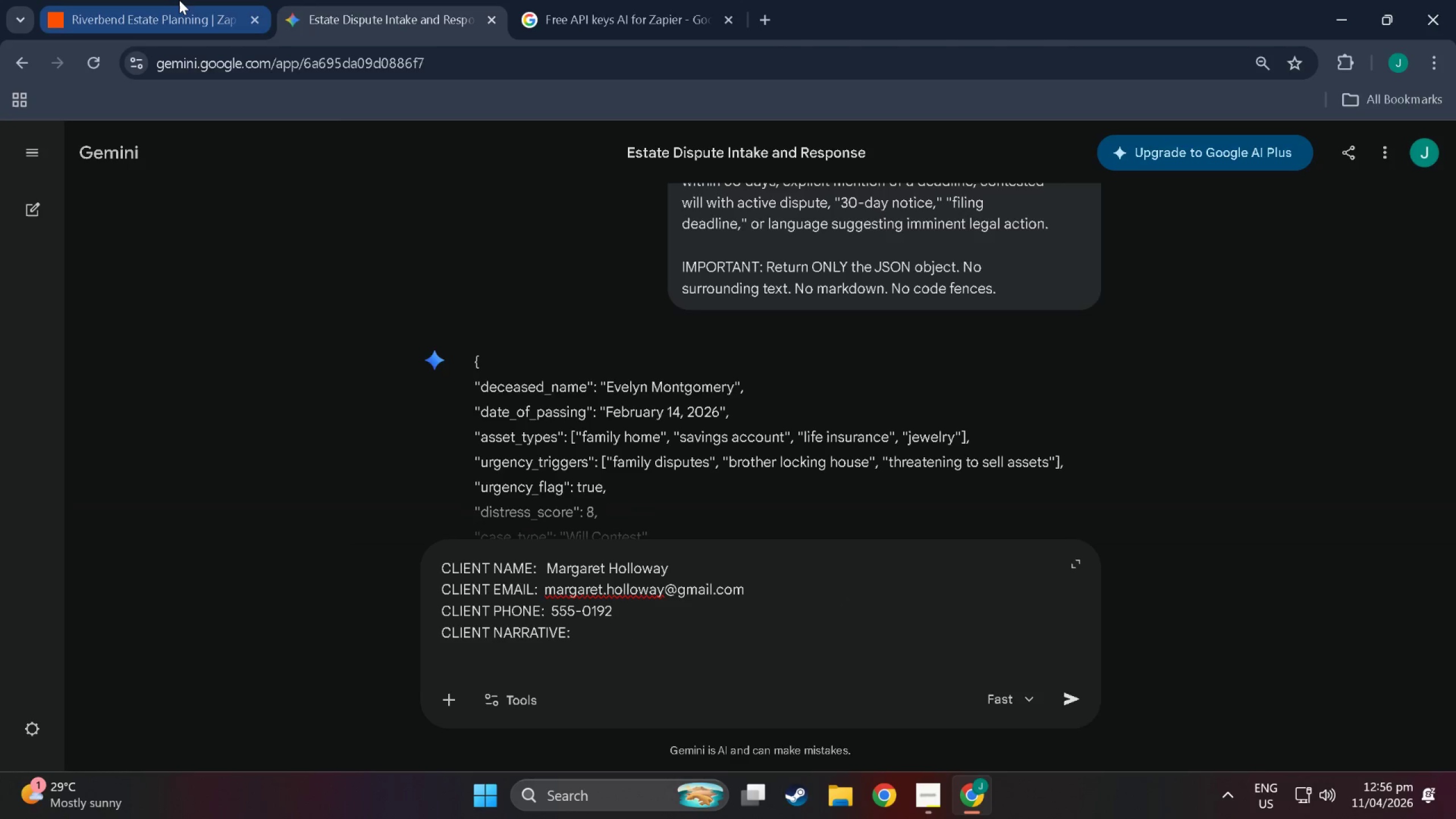 
left_click([179, 0])
 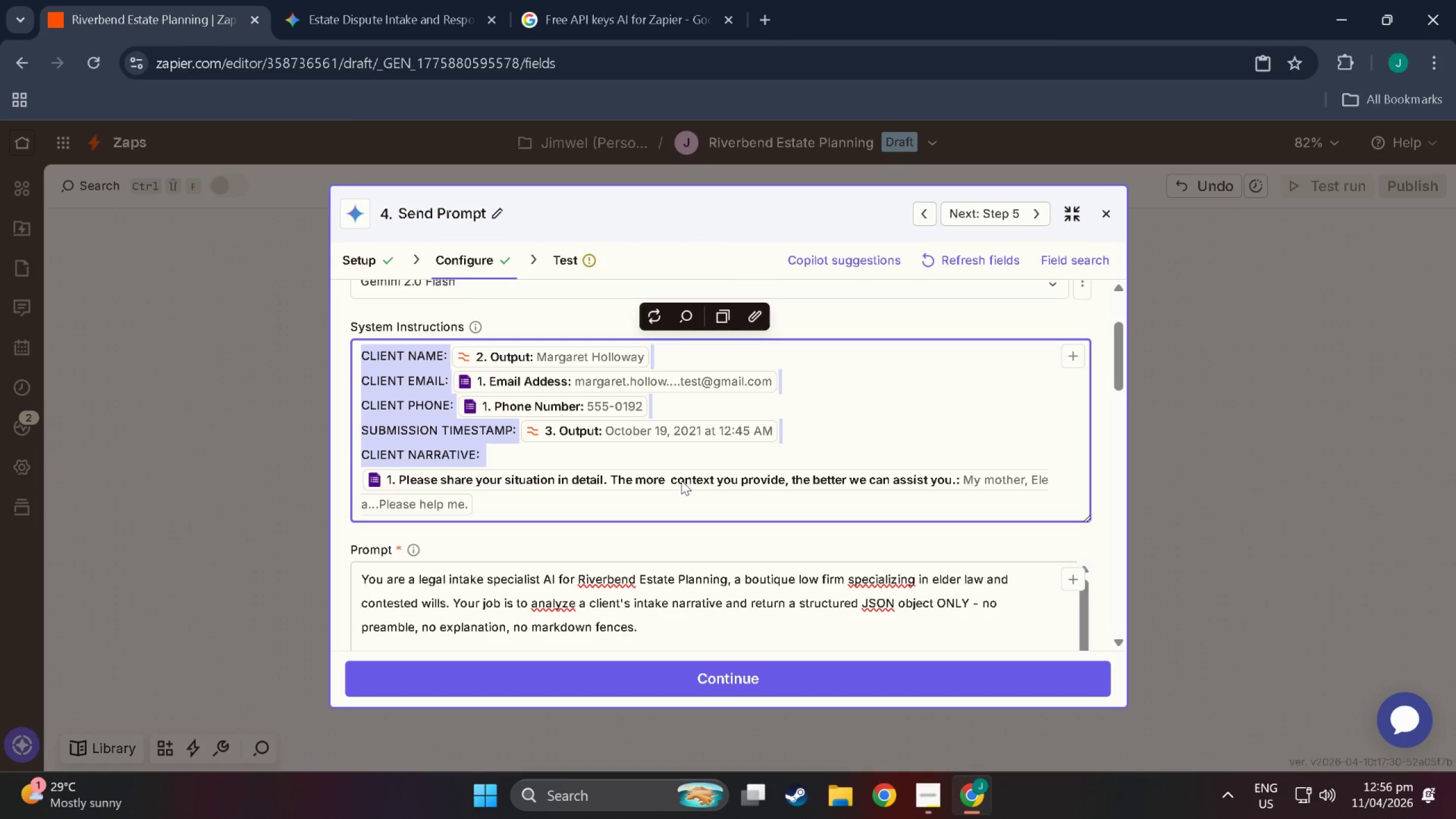 
wait(5.77)
 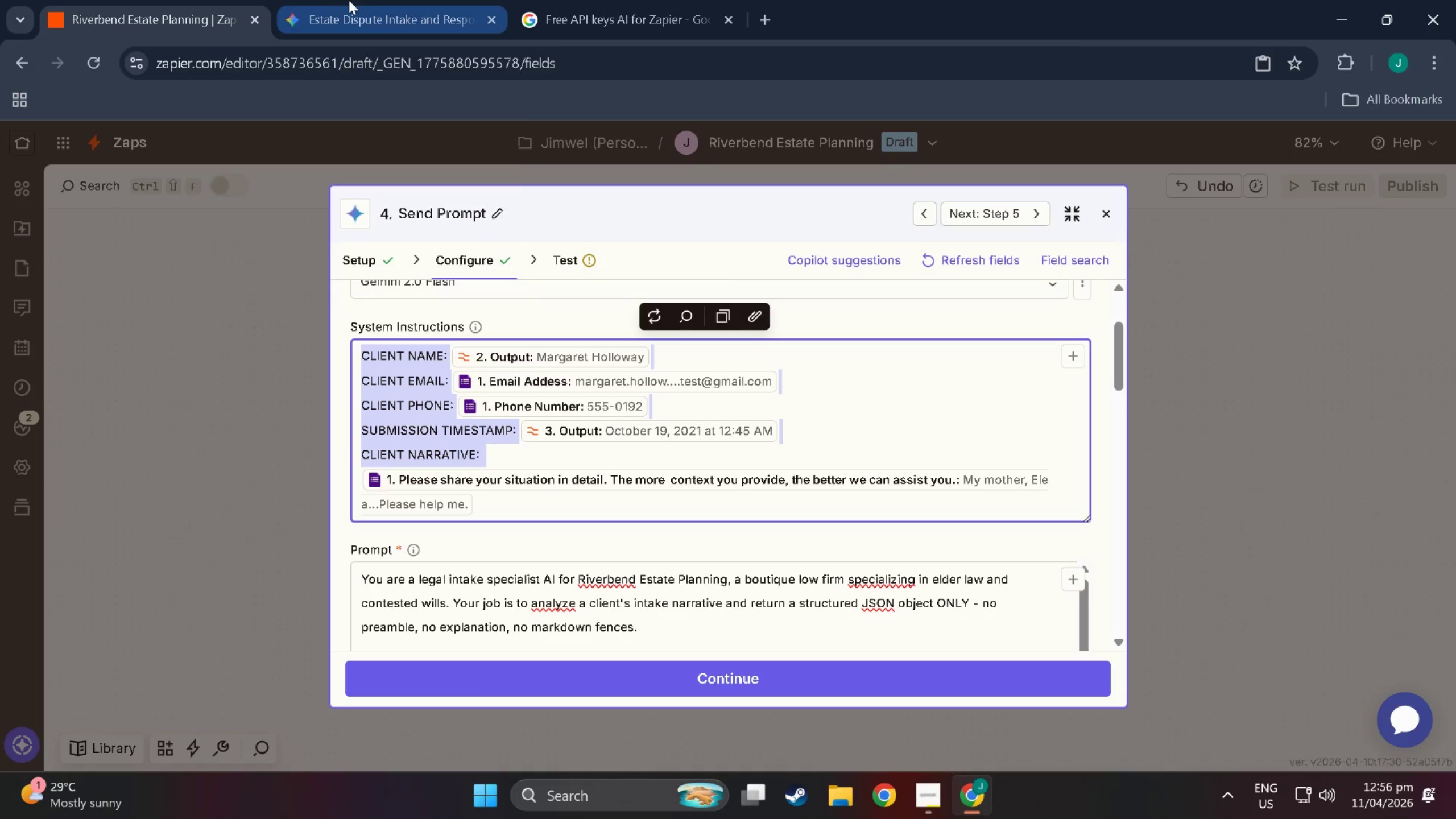 
scroll: coordinate [514, 487], scroll_direction: down, amount: 1.0
 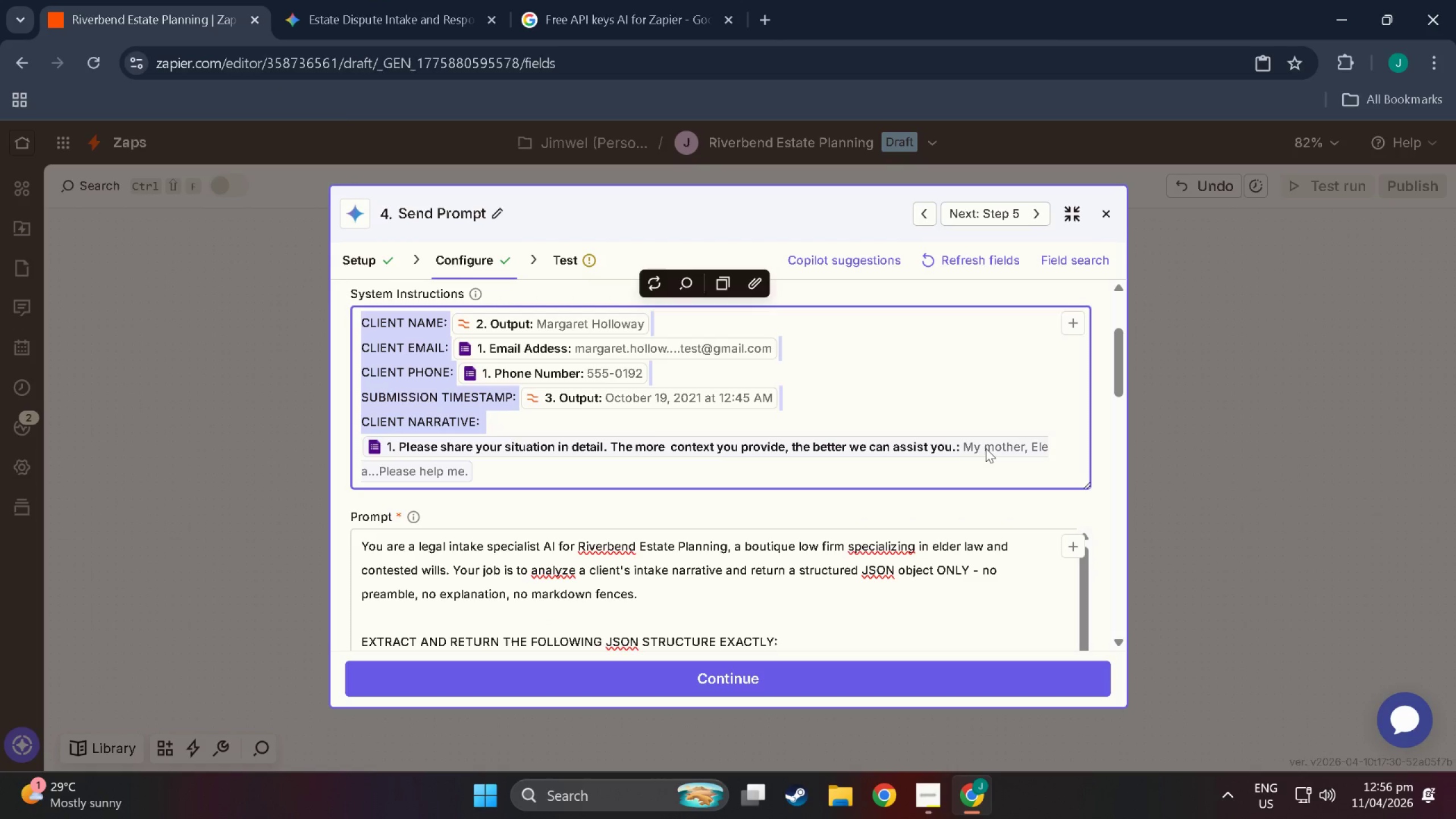 
left_click([986, 448])
 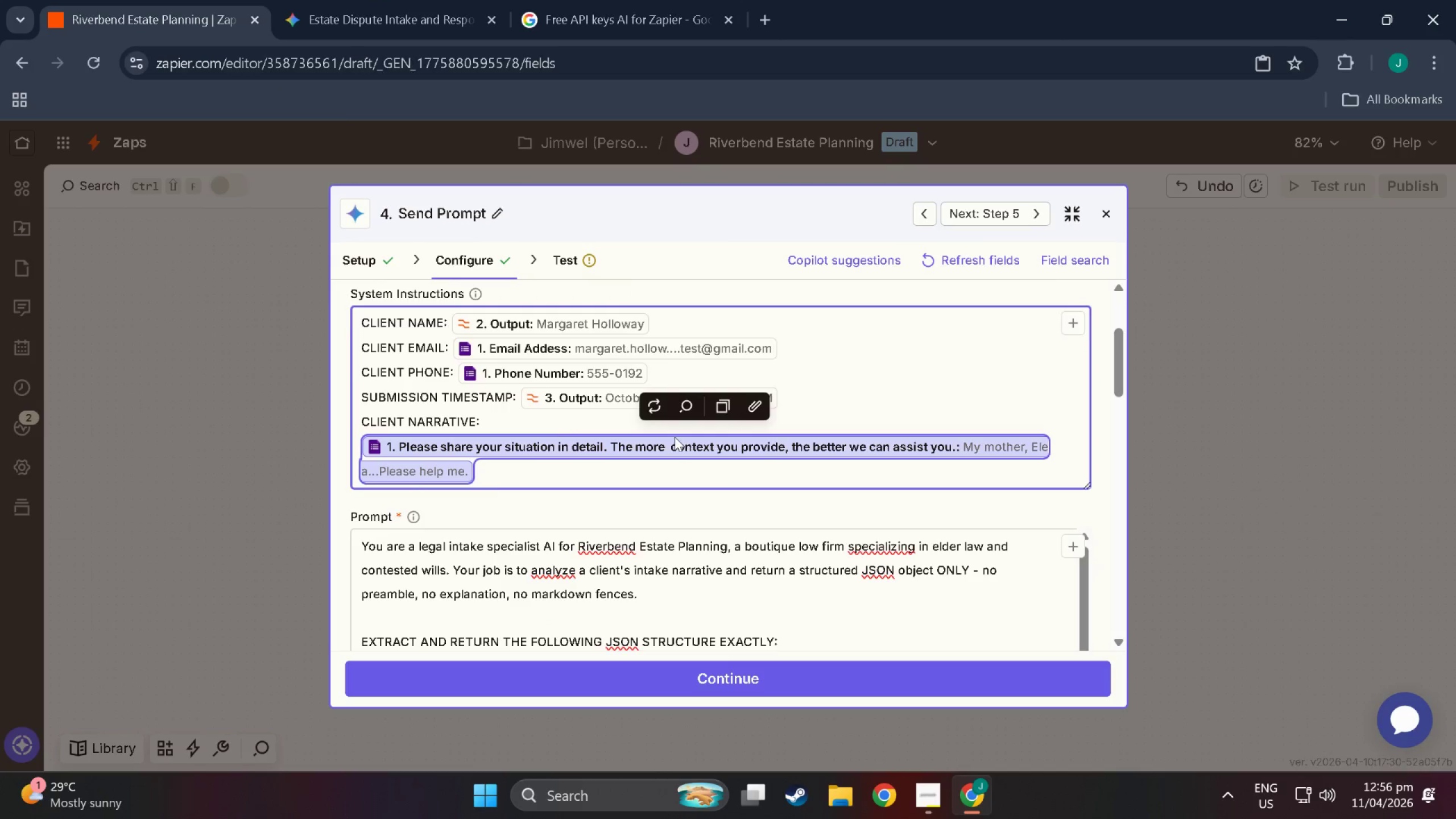 
scroll: coordinate [404, 328], scroll_direction: up, amount: 5.0
 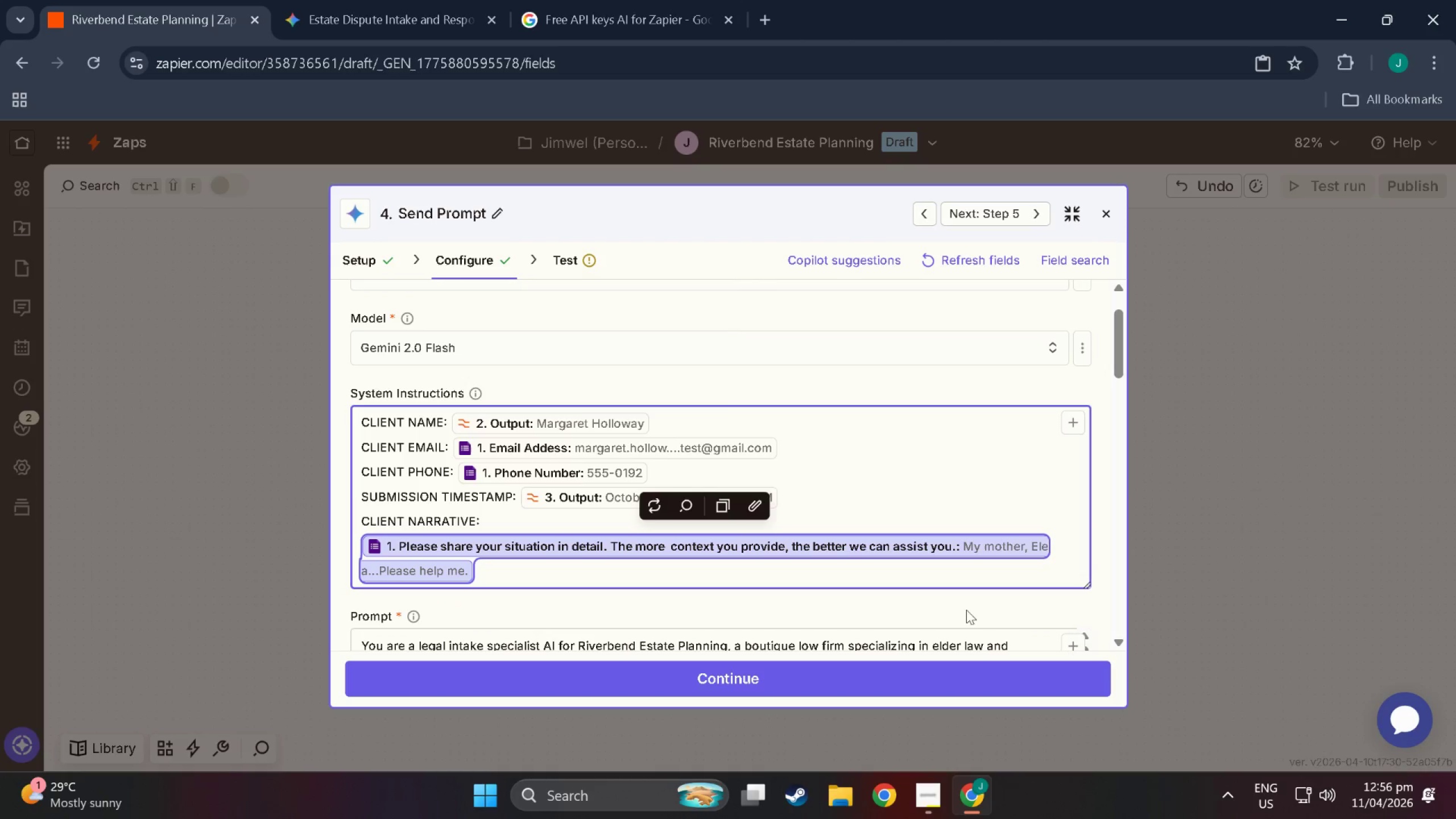 
key(N)
 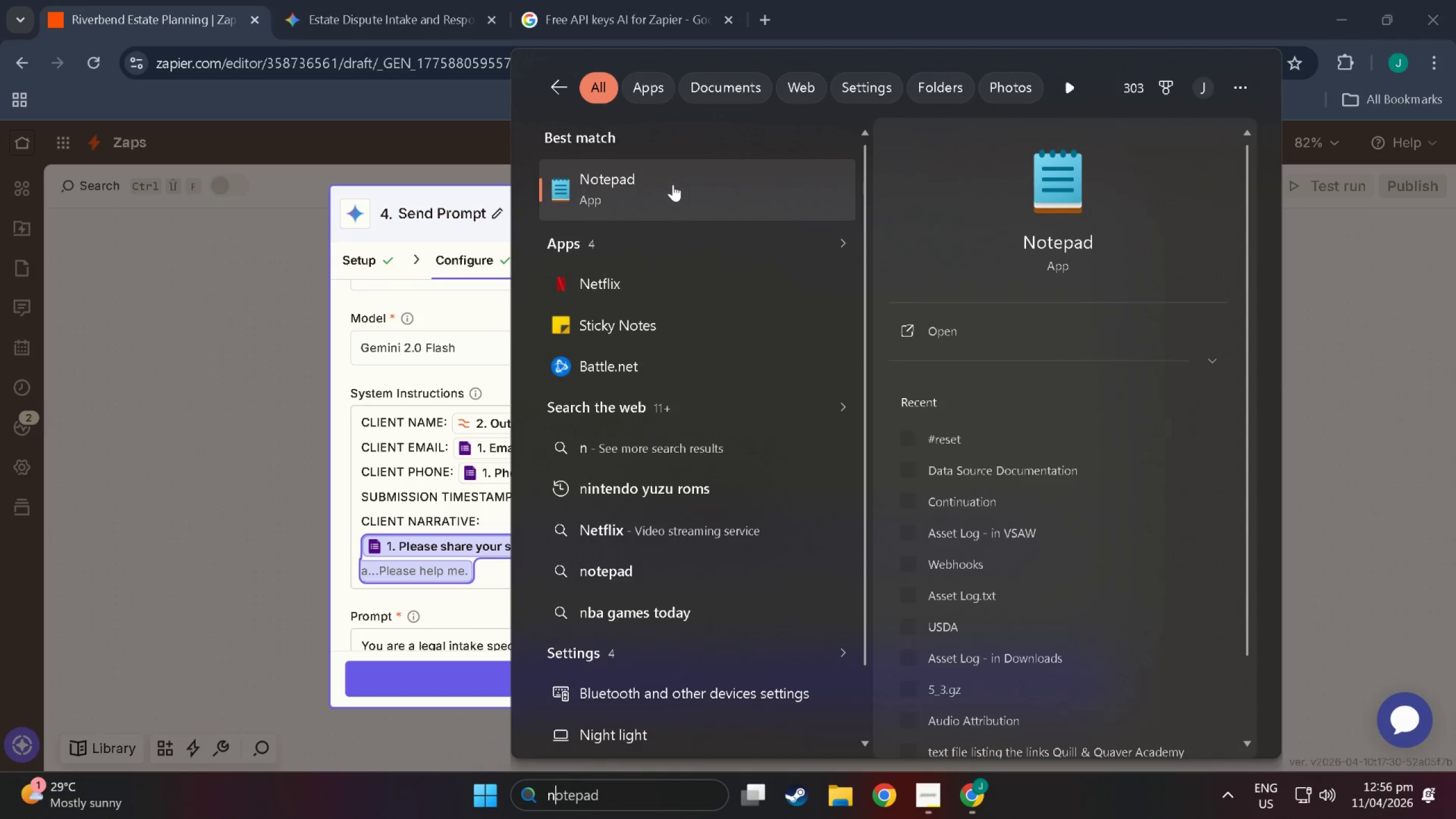 
left_click([672, 183])
 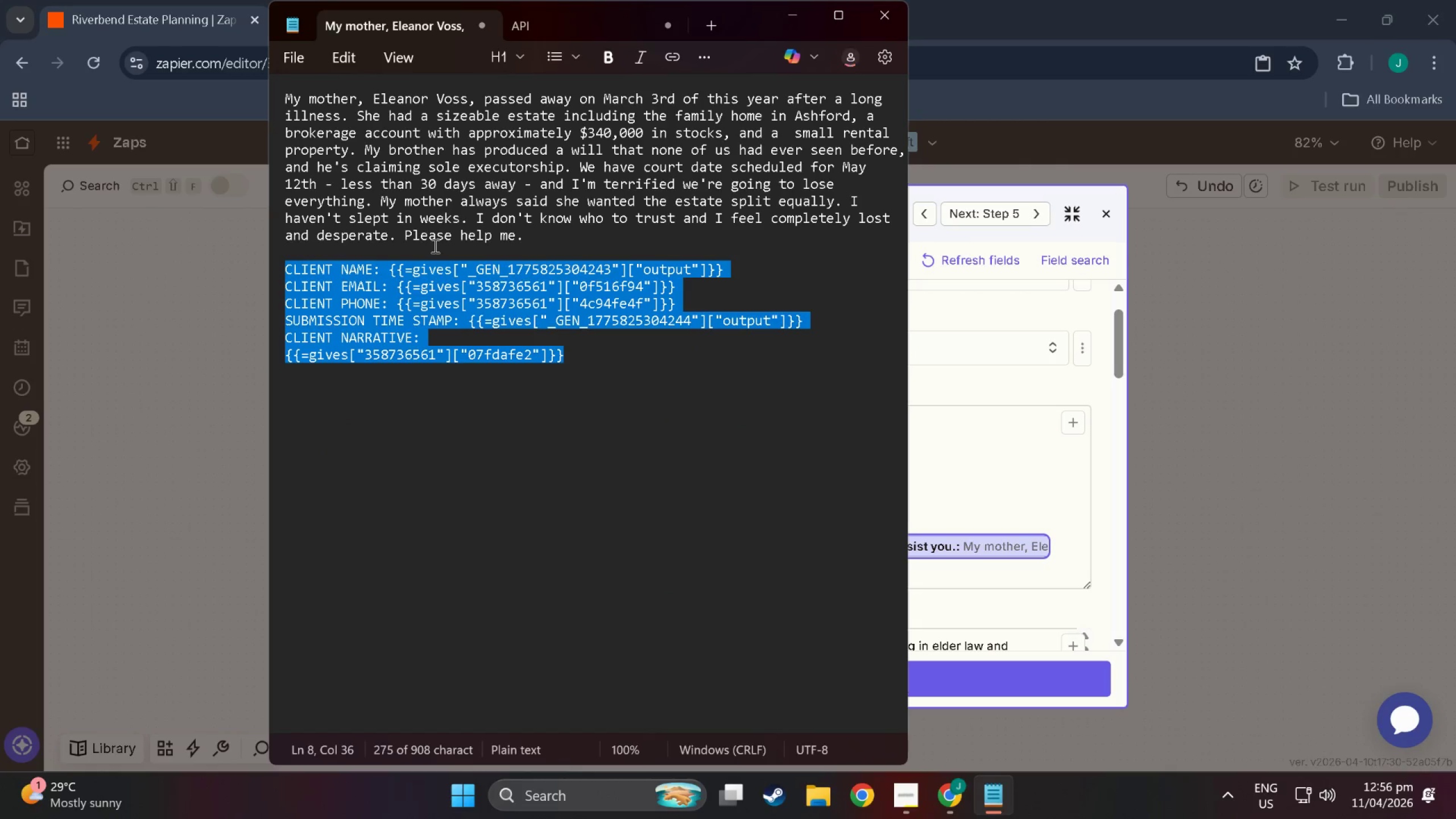 
left_click([423, 223])
 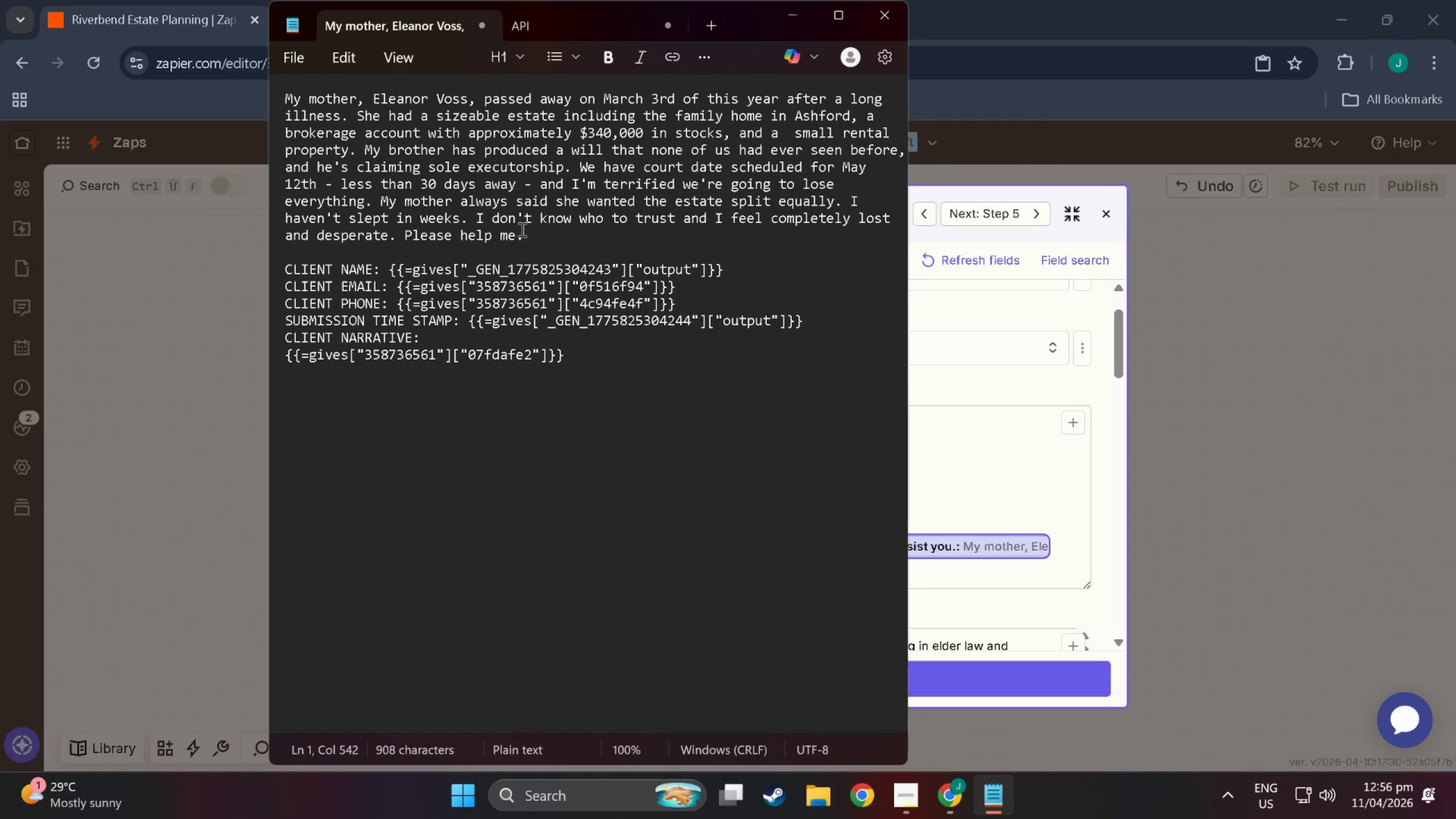 
left_click_drag(start_coordinate=[525, 231], to_coordinate=[262, 94])
 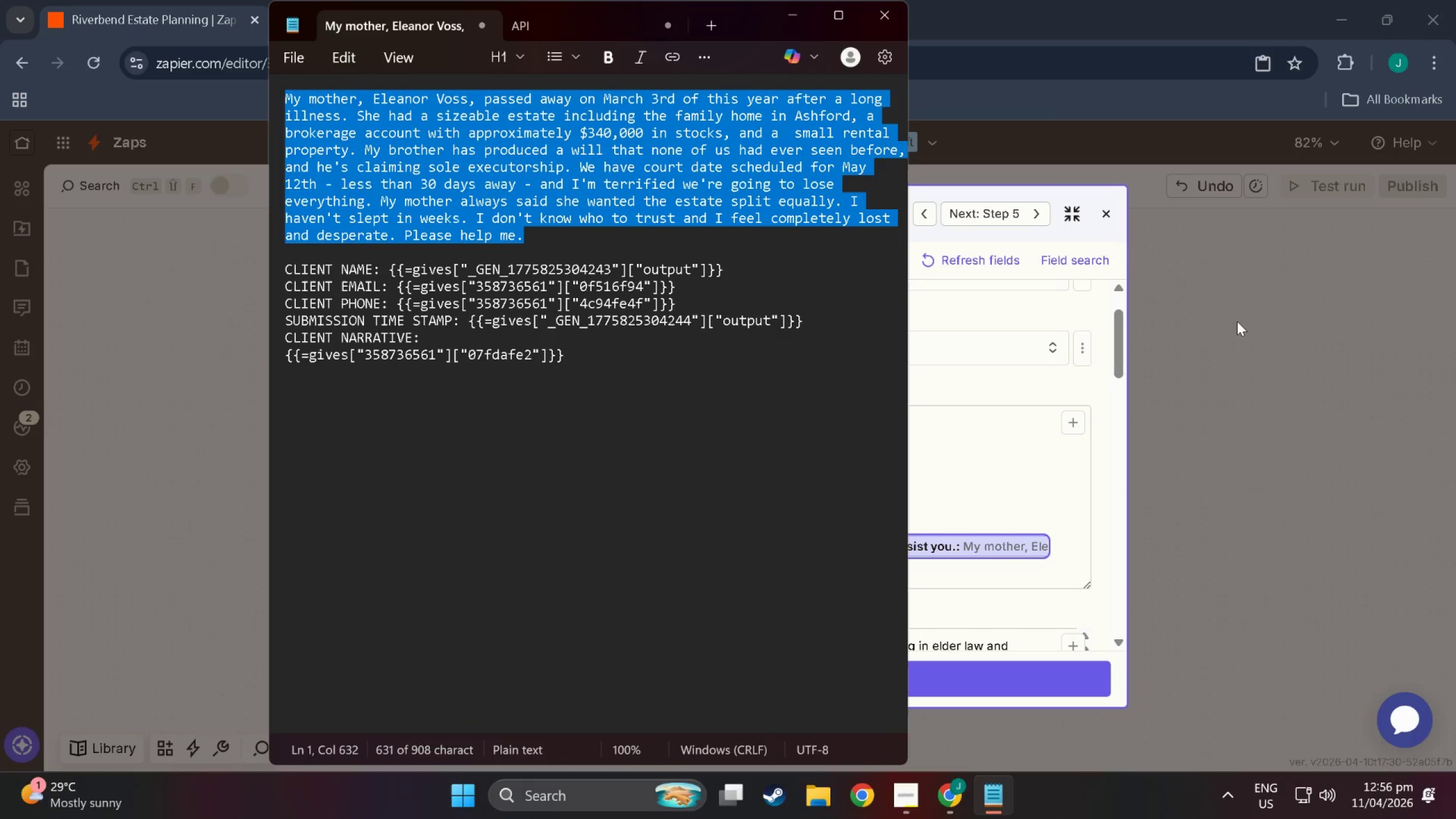 
key(Control+C)
 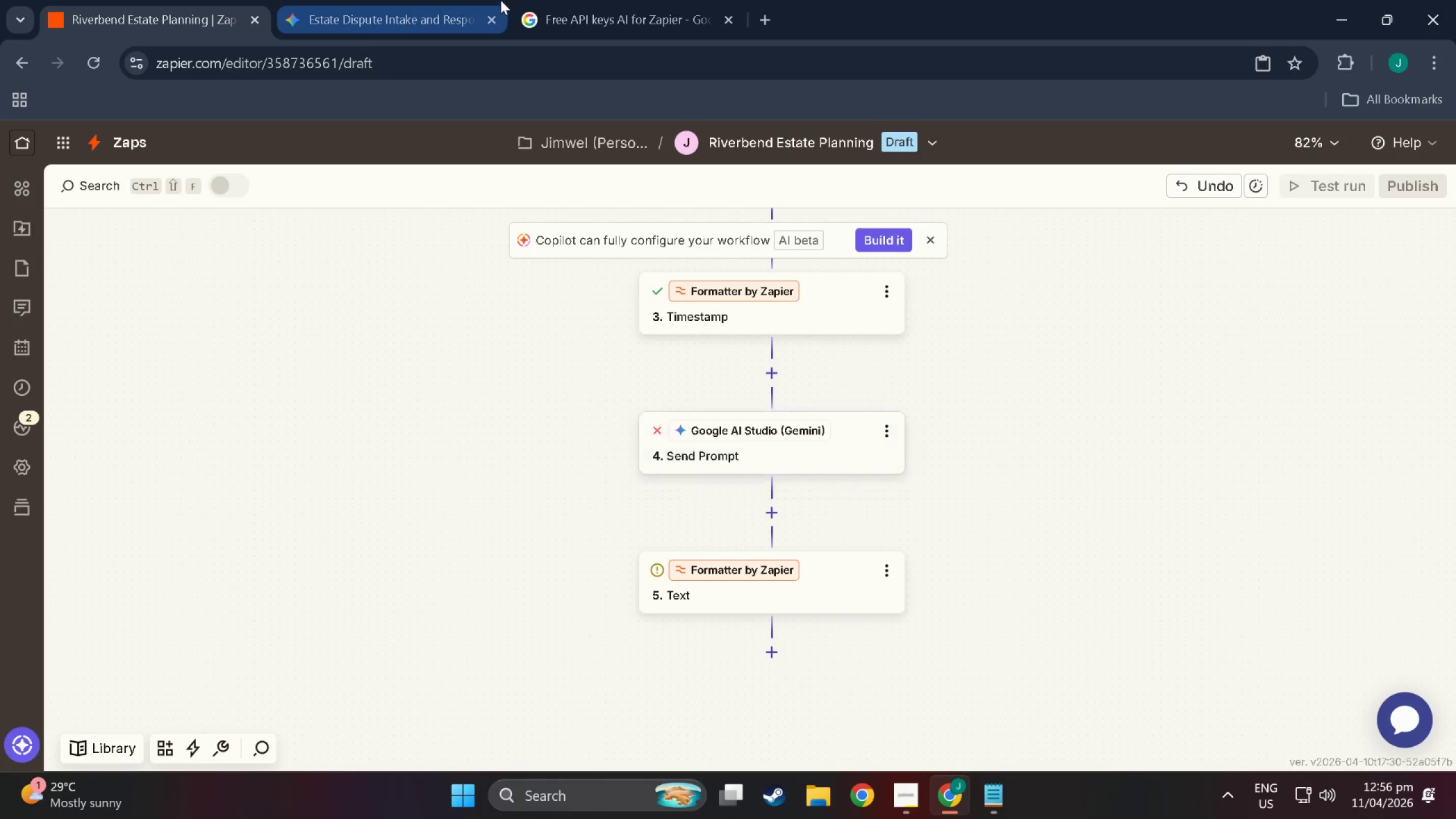 
left_click([399, 0])
 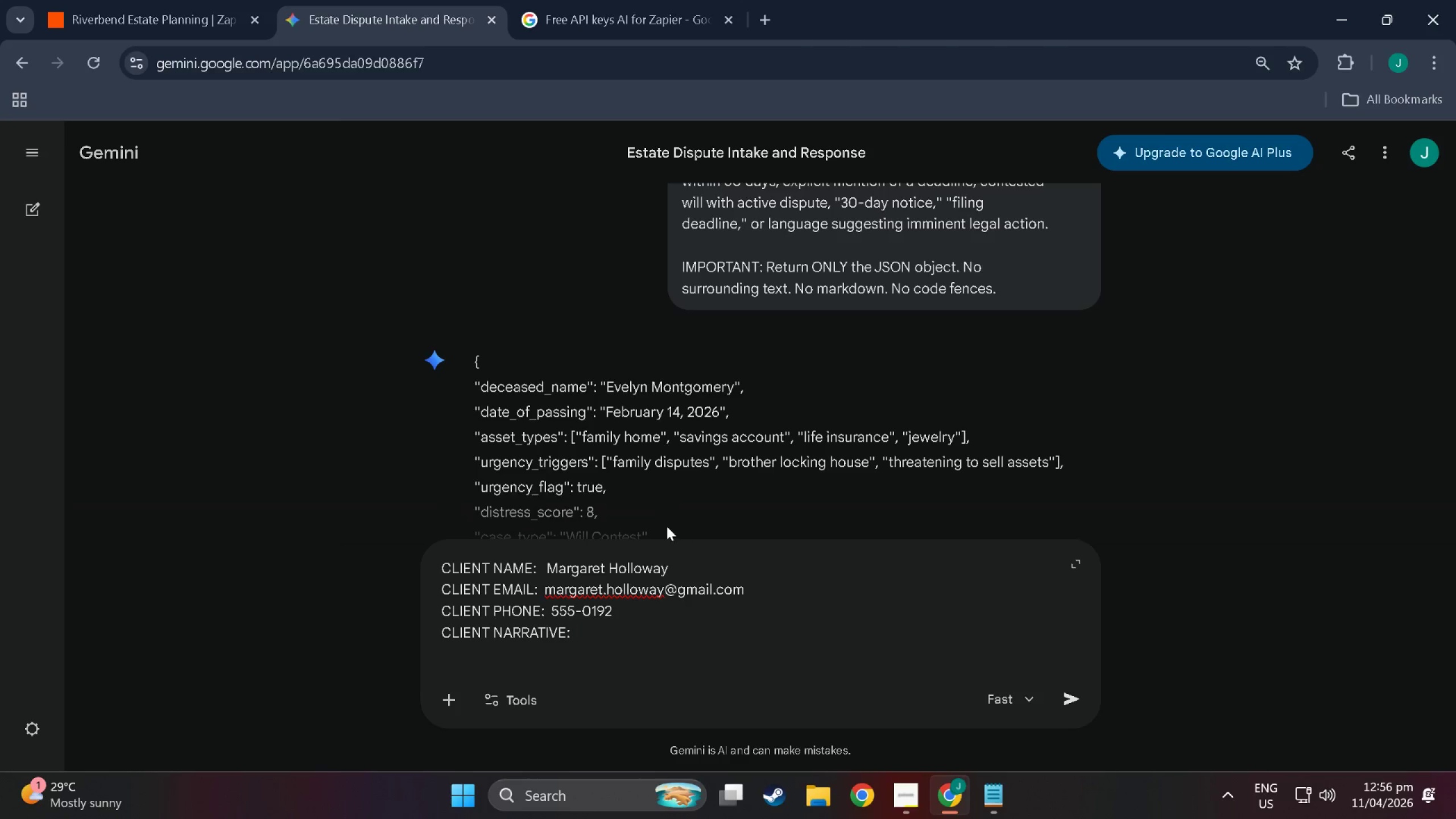 
hold_key(key=ControlLeft, duration=0.57)
 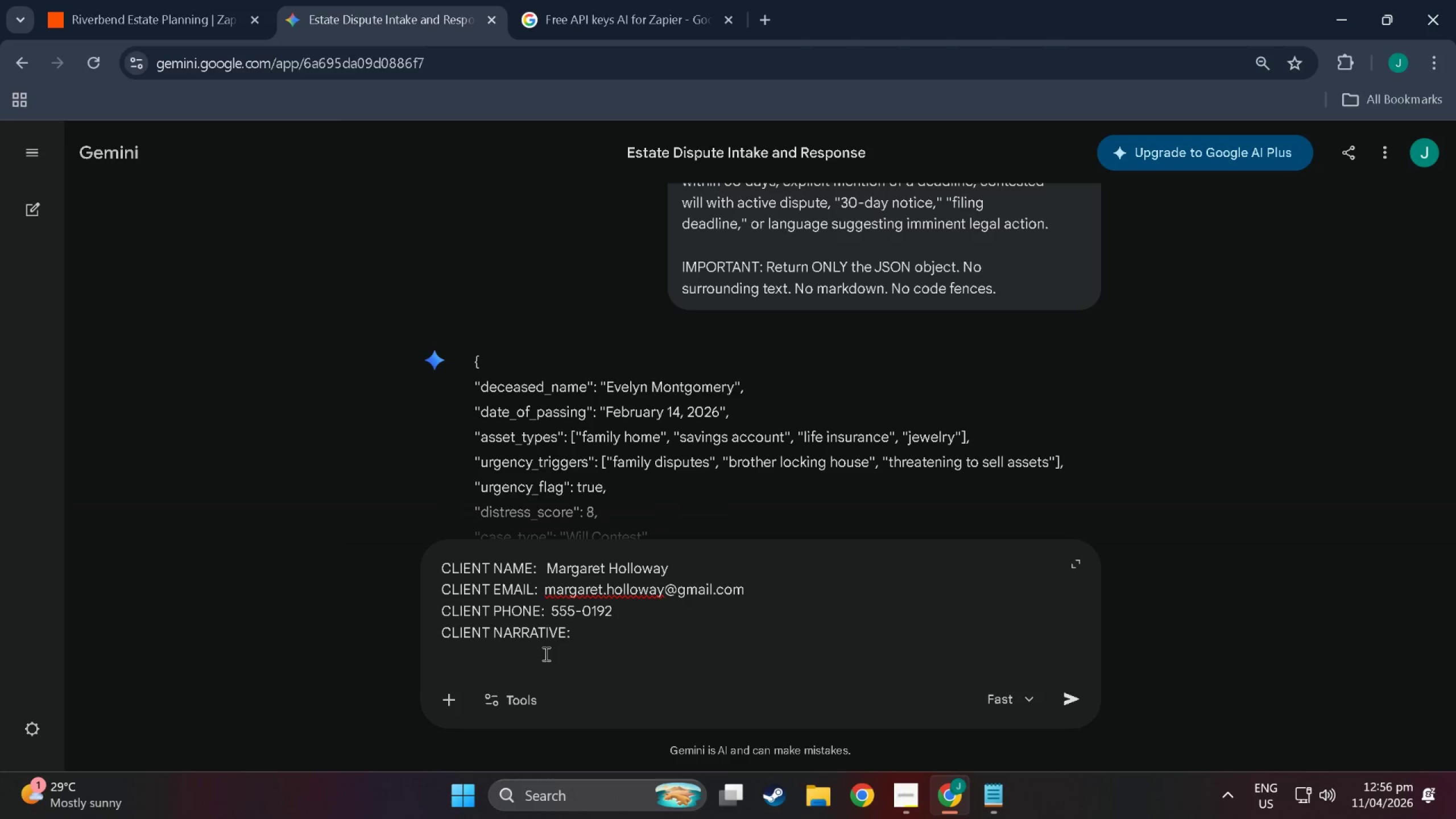 
left_click([545, 653])
 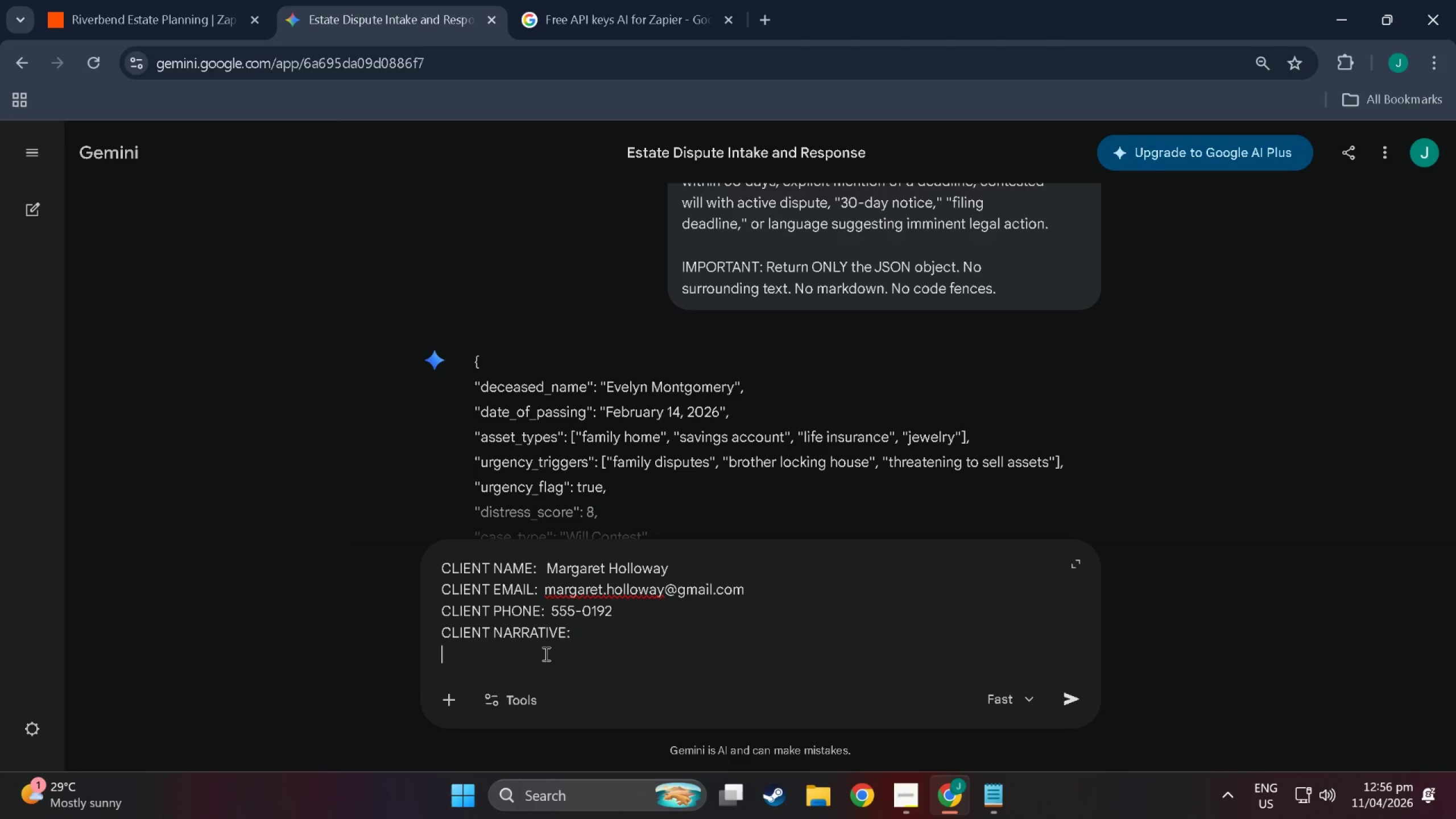 
key(Control+V)
 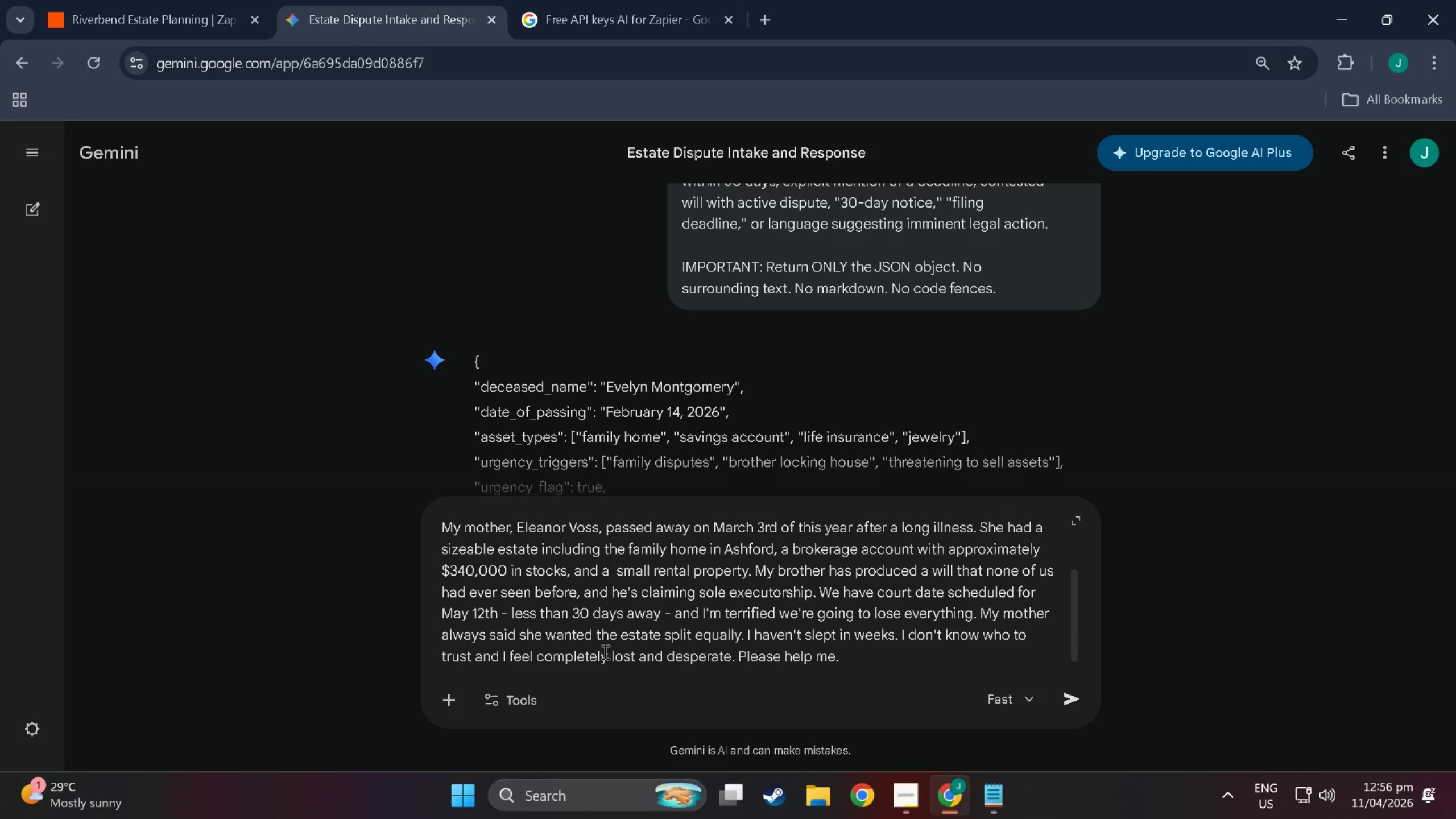 
scroll: coordinate [832, 660], scroll_direction: down, amount: 5.0
 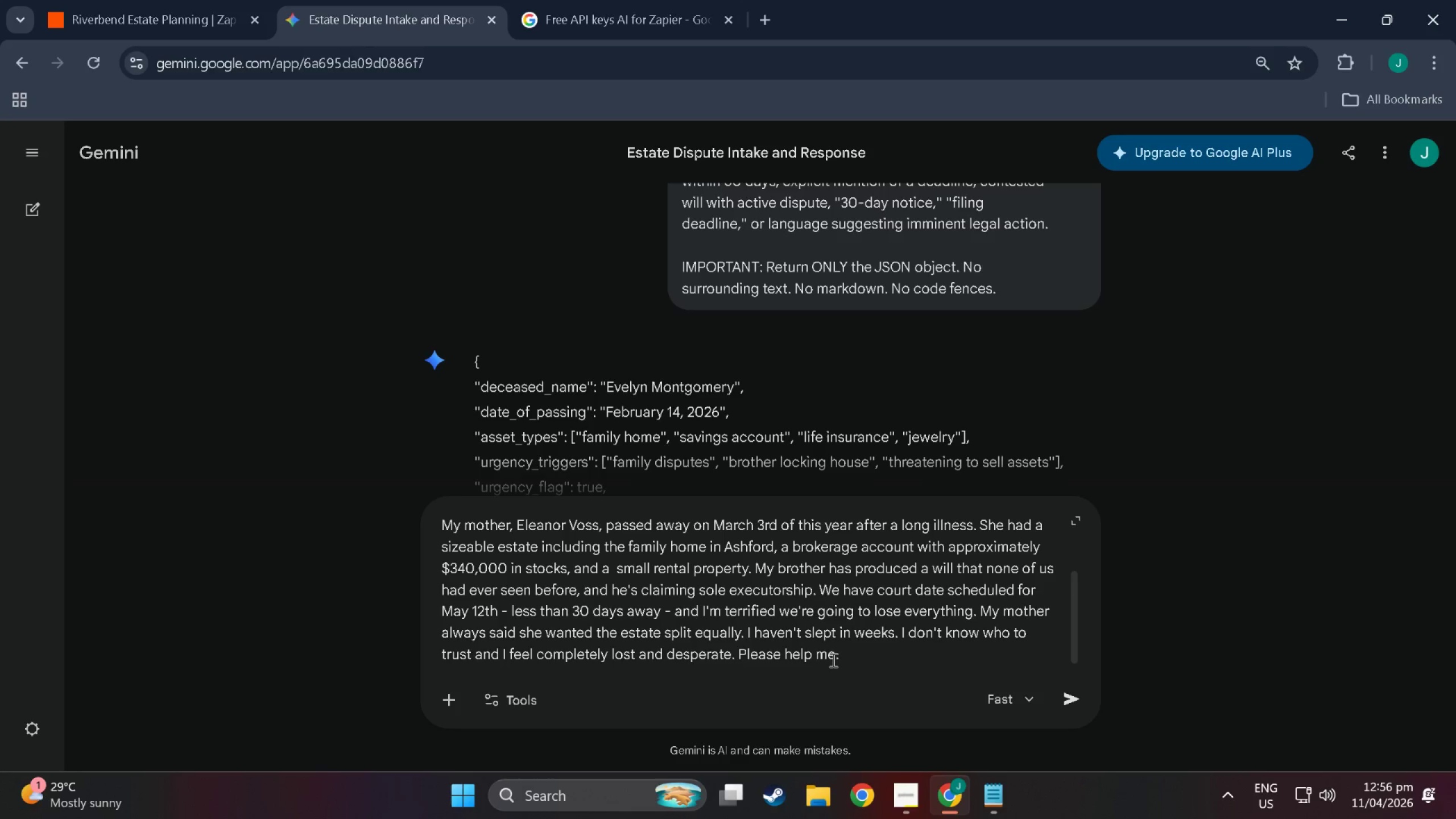 
key(Control+Z)
 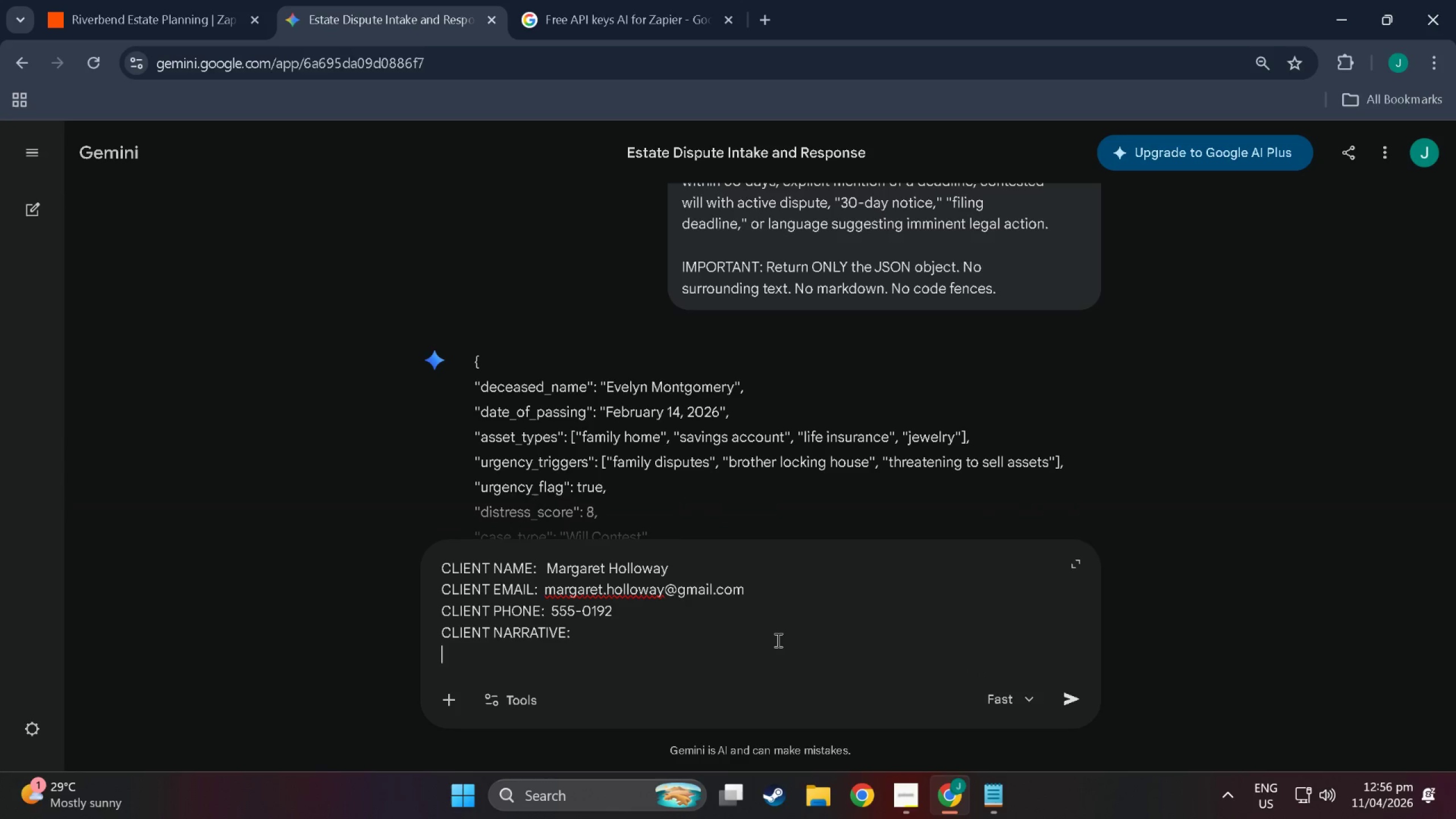 
hold_key(key=Space, duration=1.54)
 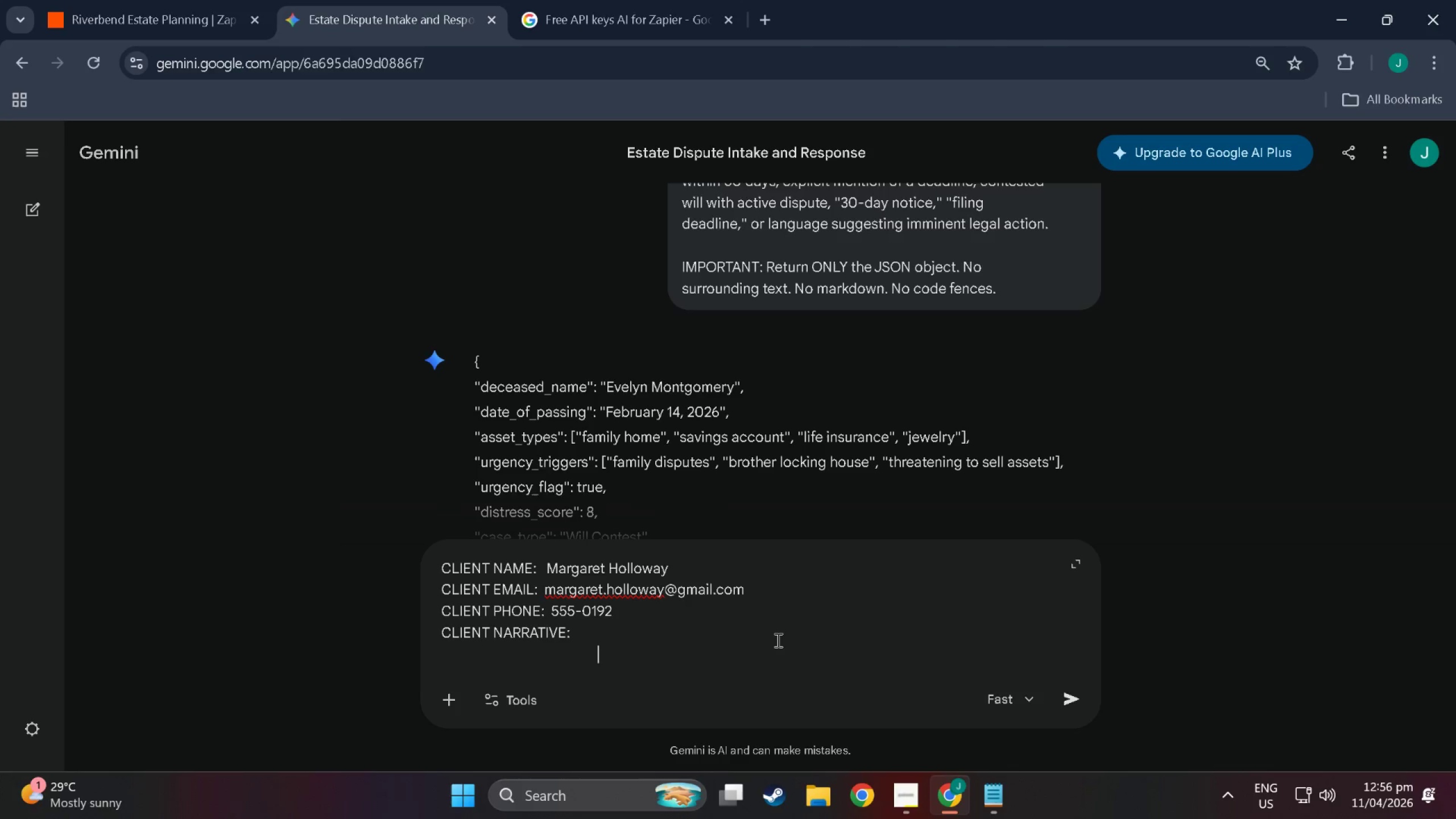 
hold_key(key=Space, duration=0.84)
 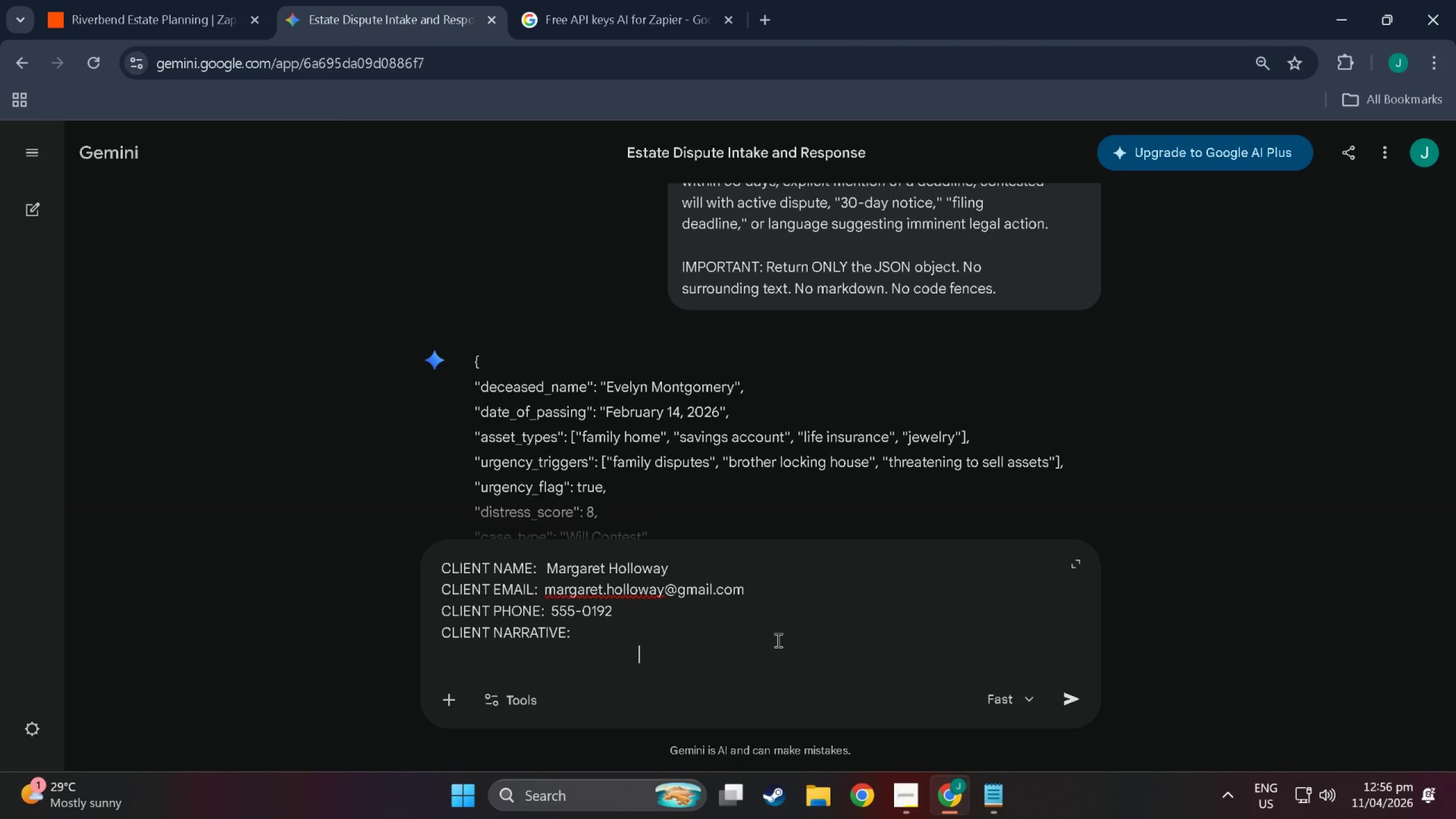 
hold_key(key=Backspace, duration=1.5)
 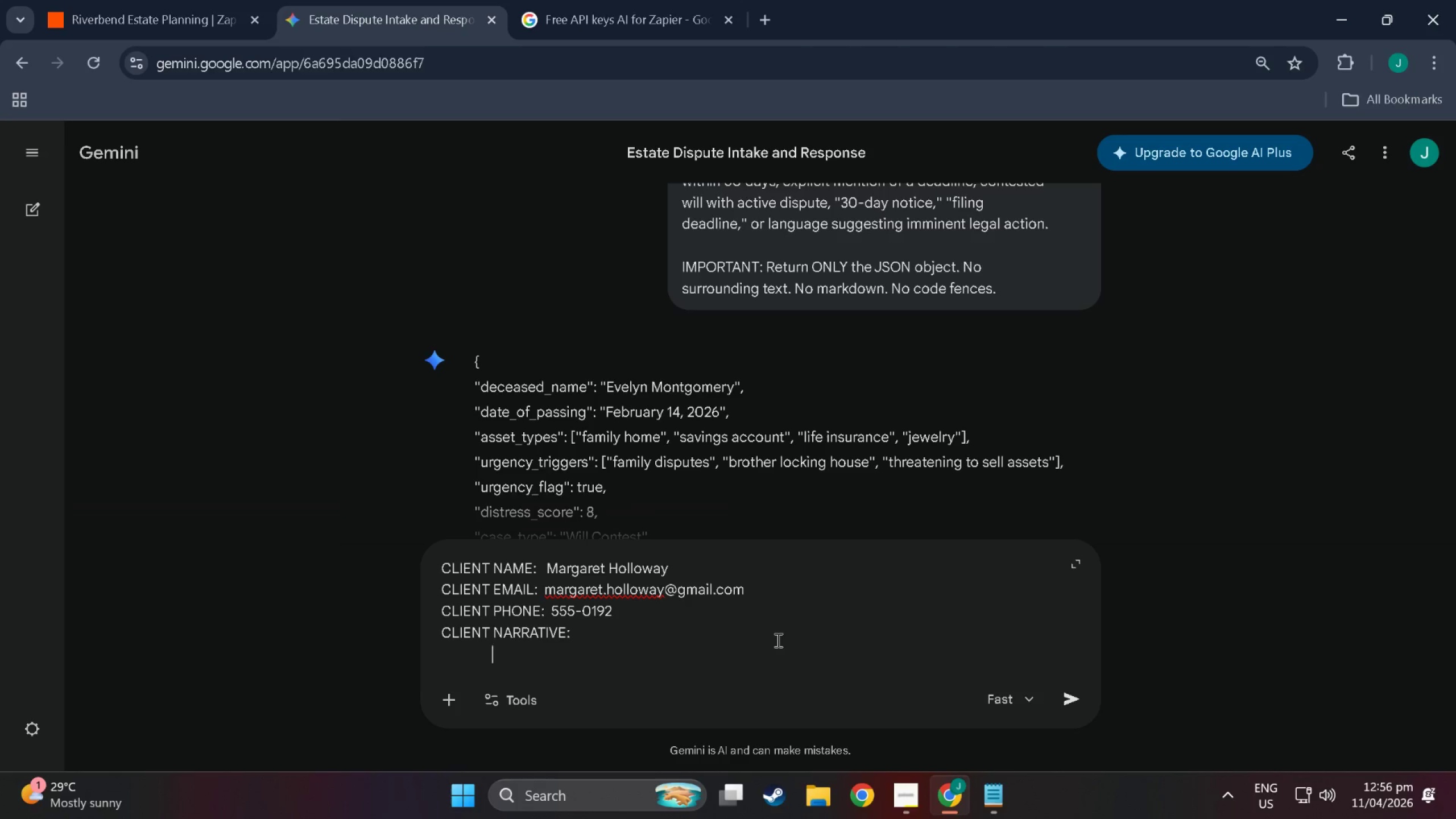 
hold_key(key=Backspace, duration=0.33)
 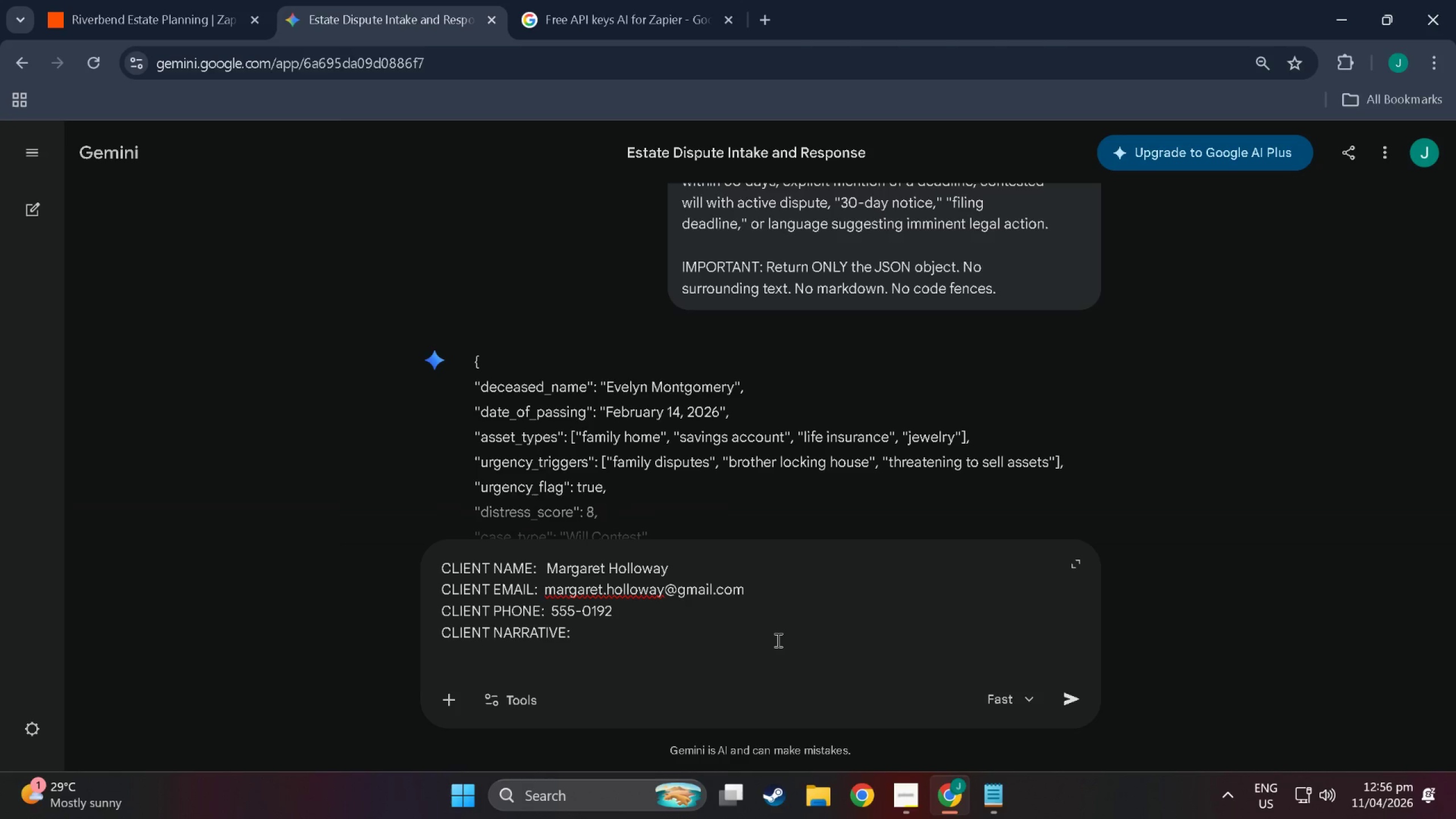 
hold_key(key=Backspace, duration=0.88)
 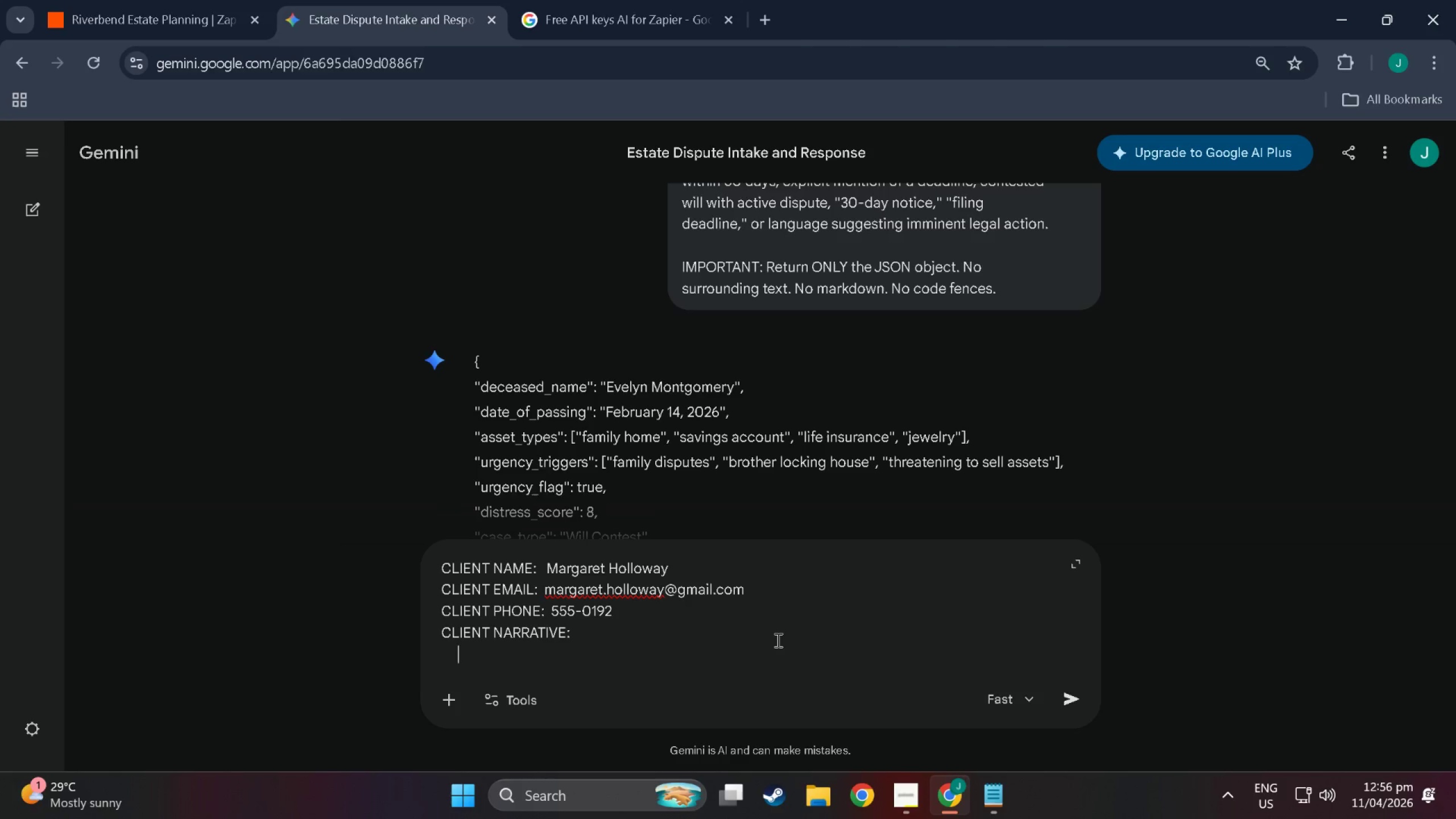 
key(Backspace)
 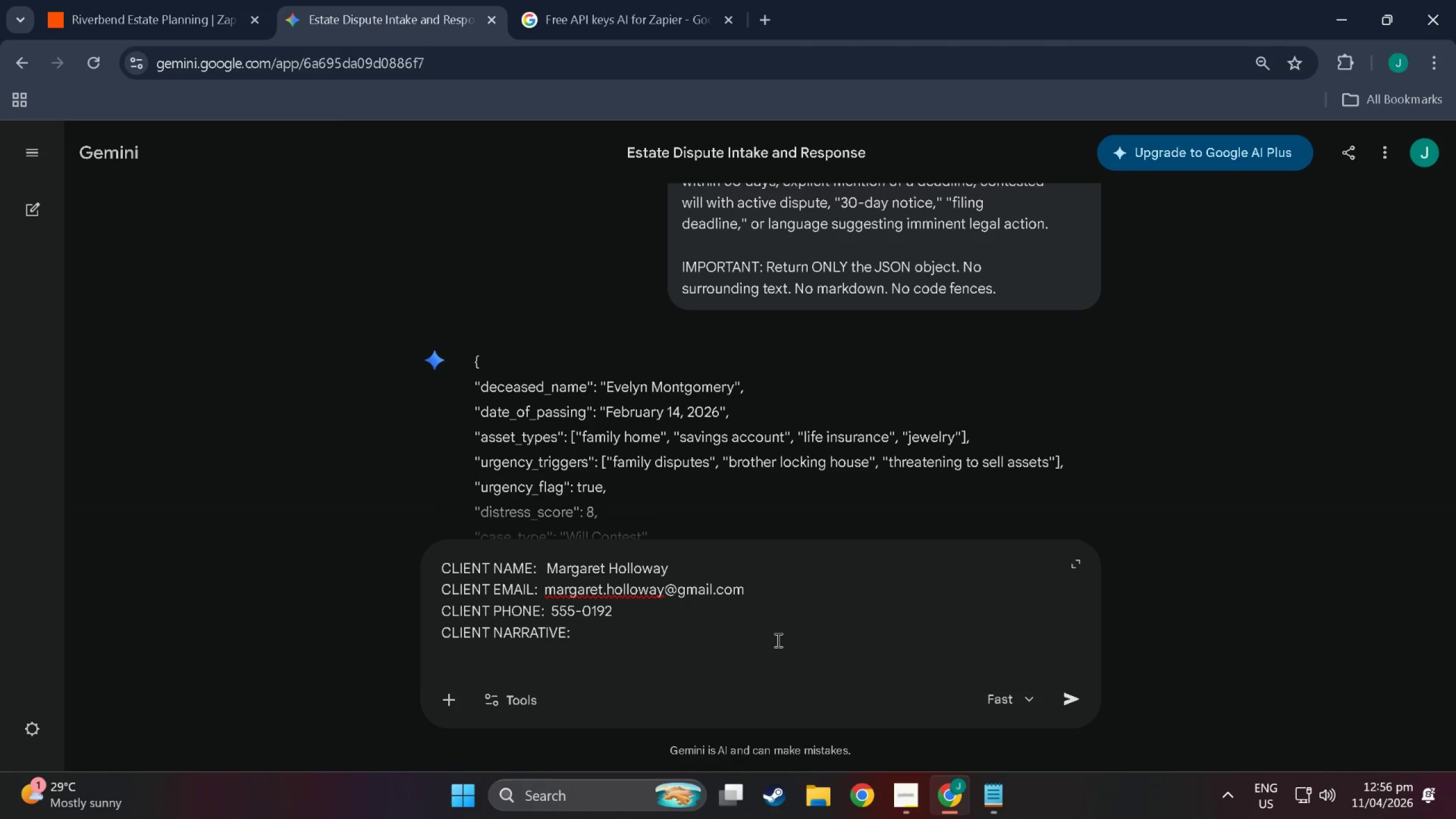 
key(Backspace)
 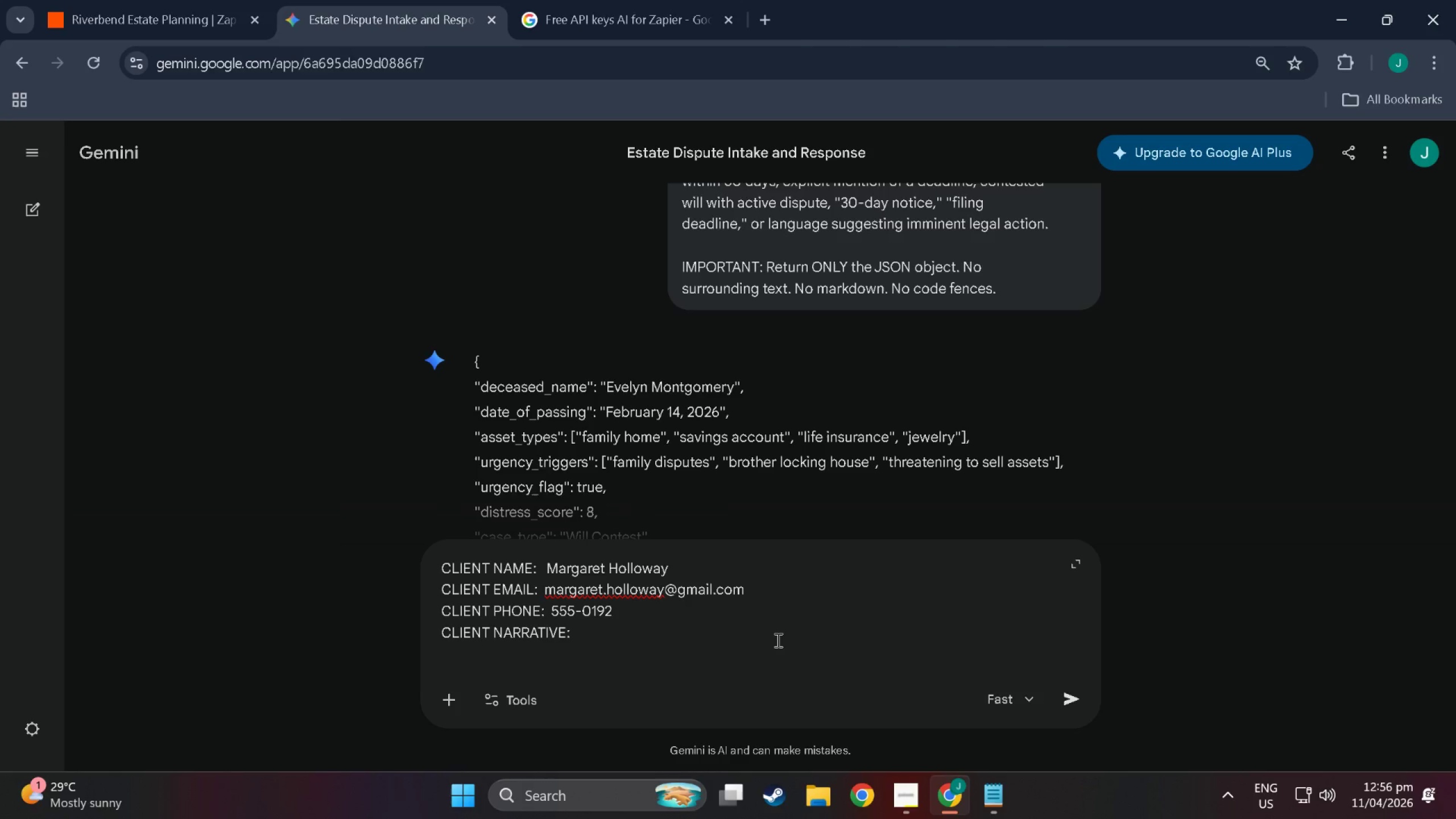 
key(Backspace)
 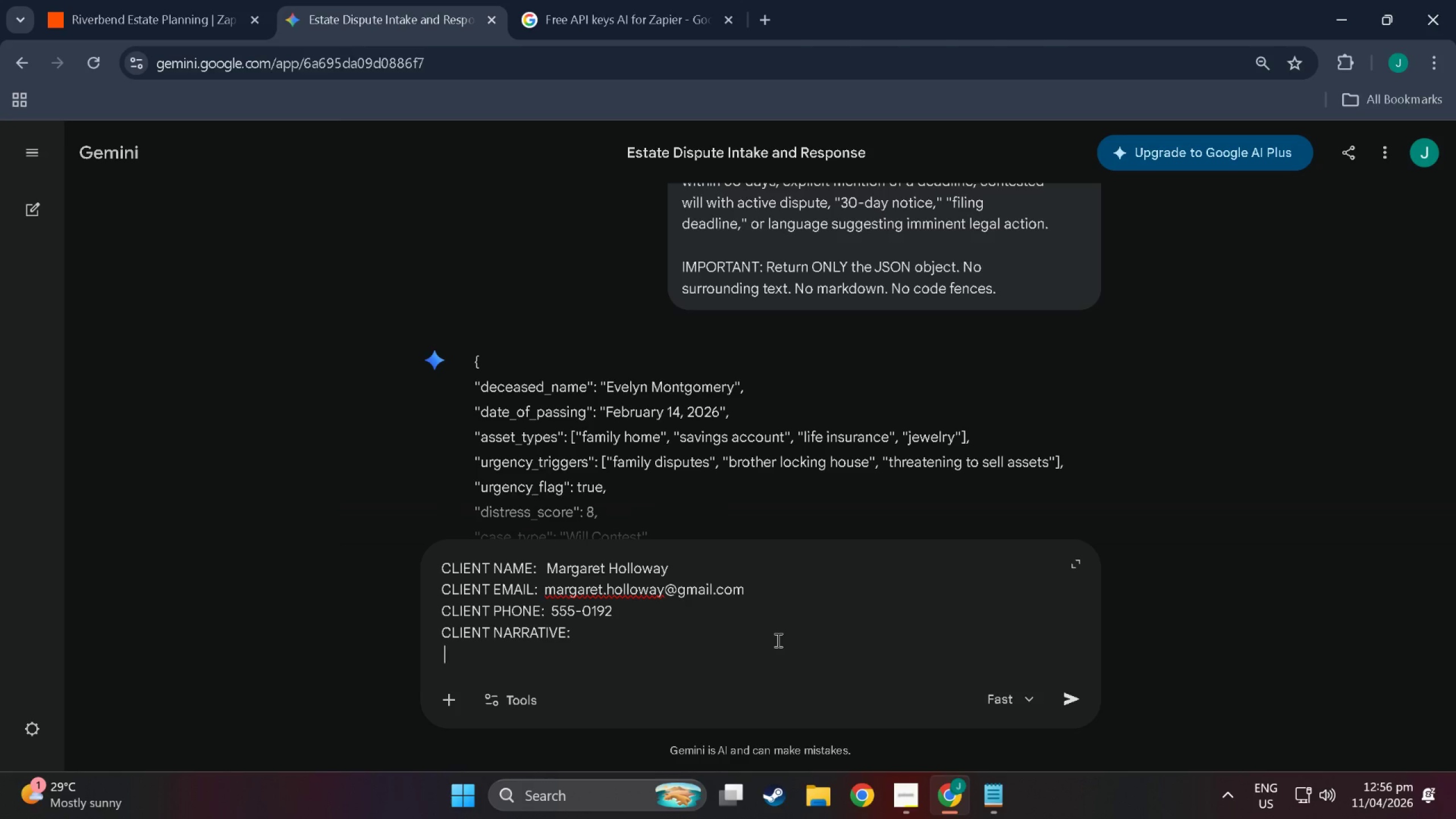 
key(Backspace)
 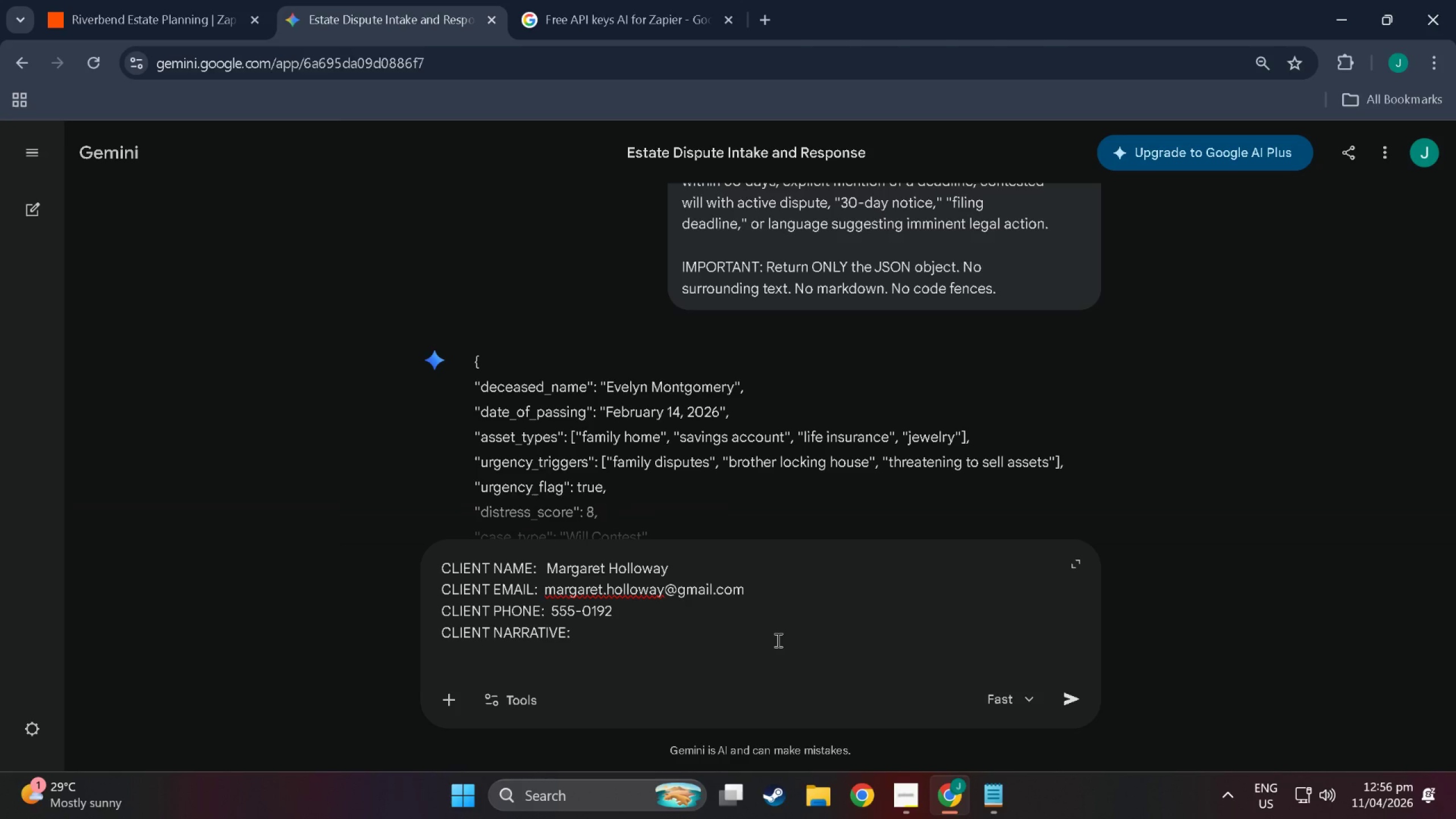 
key(Control+V)
 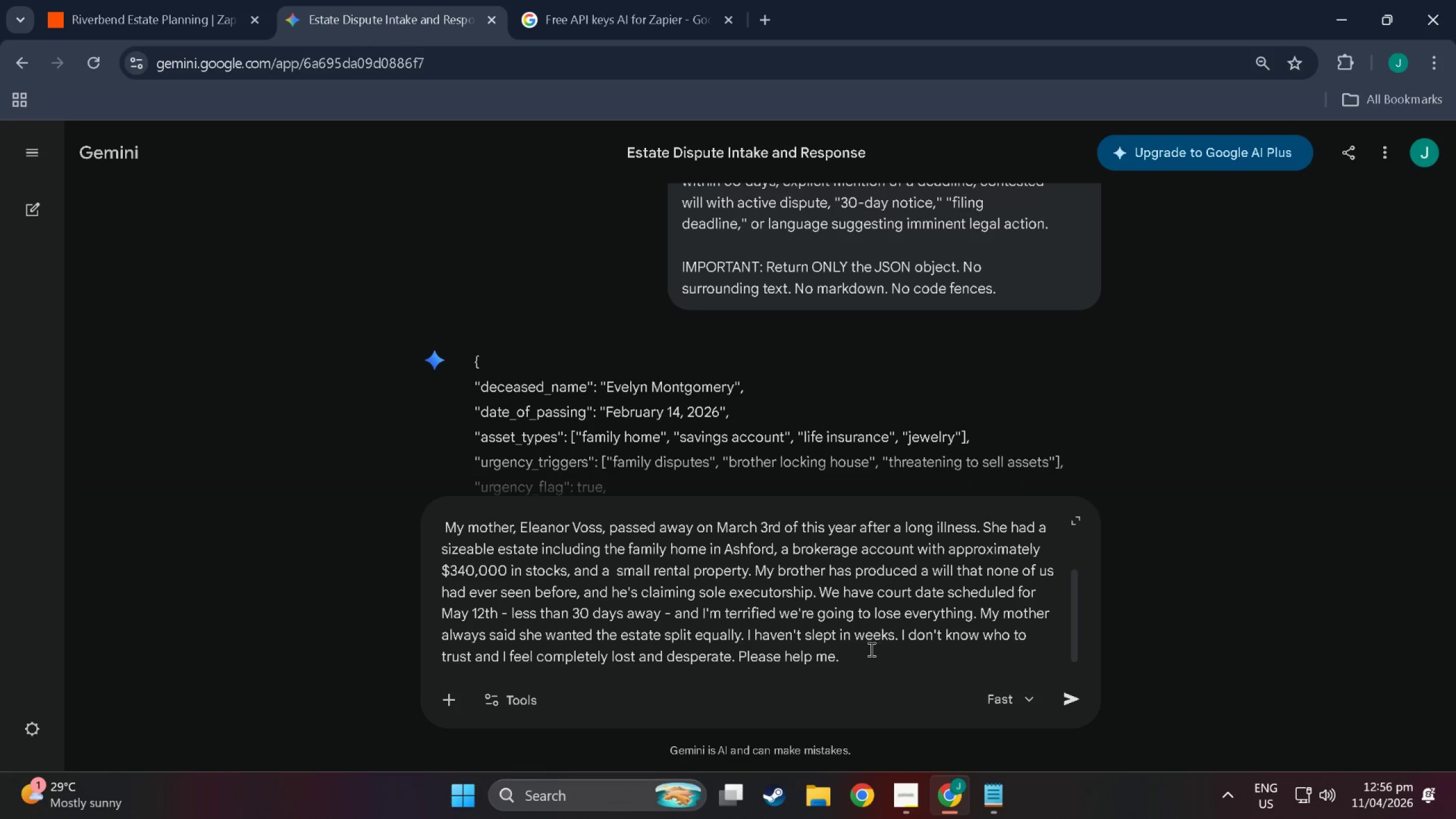 
left_click_drag(start_coordinate=[863, 664], to_coordinate=[101, 216])
 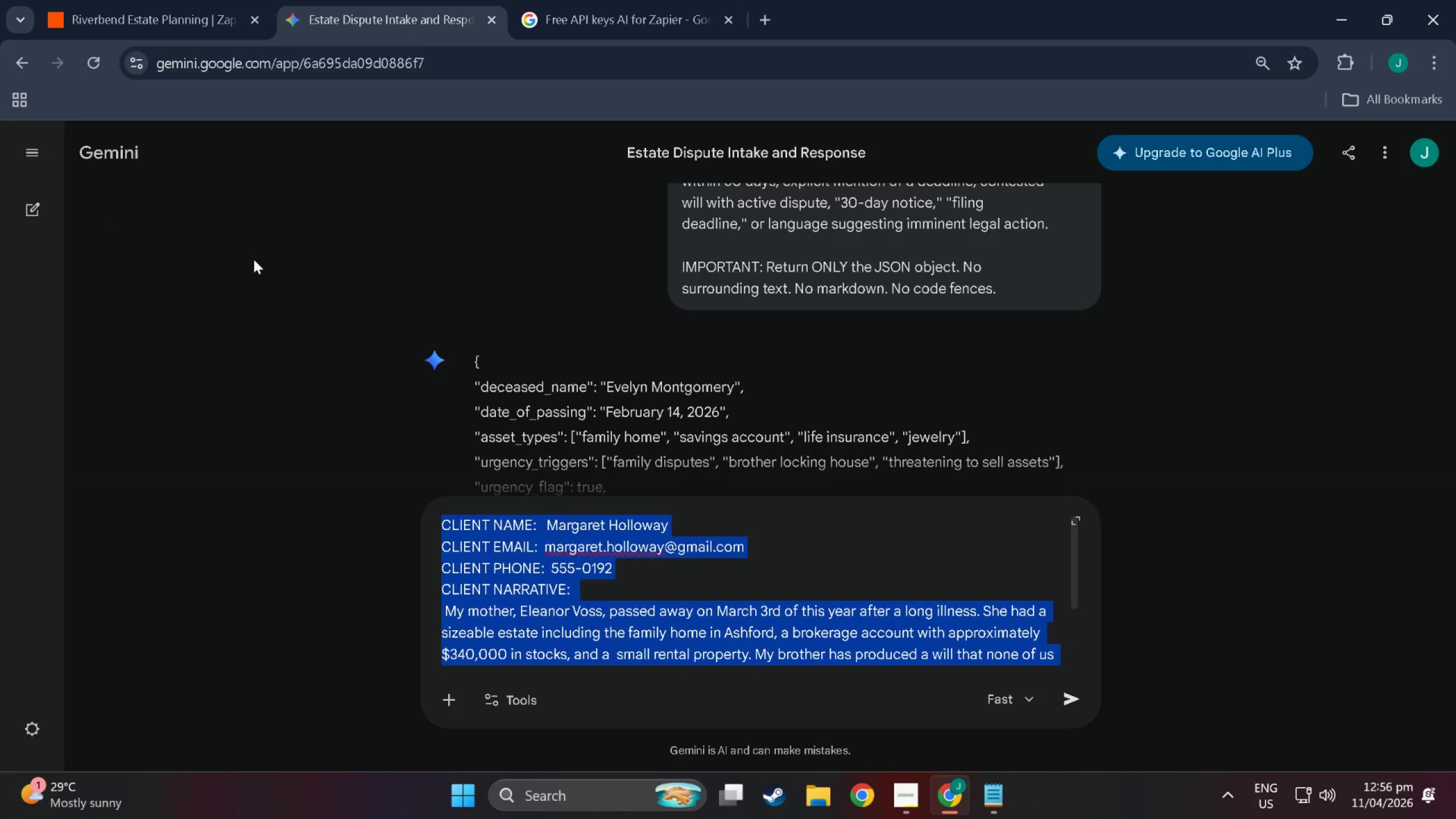 
key(Control+C)
 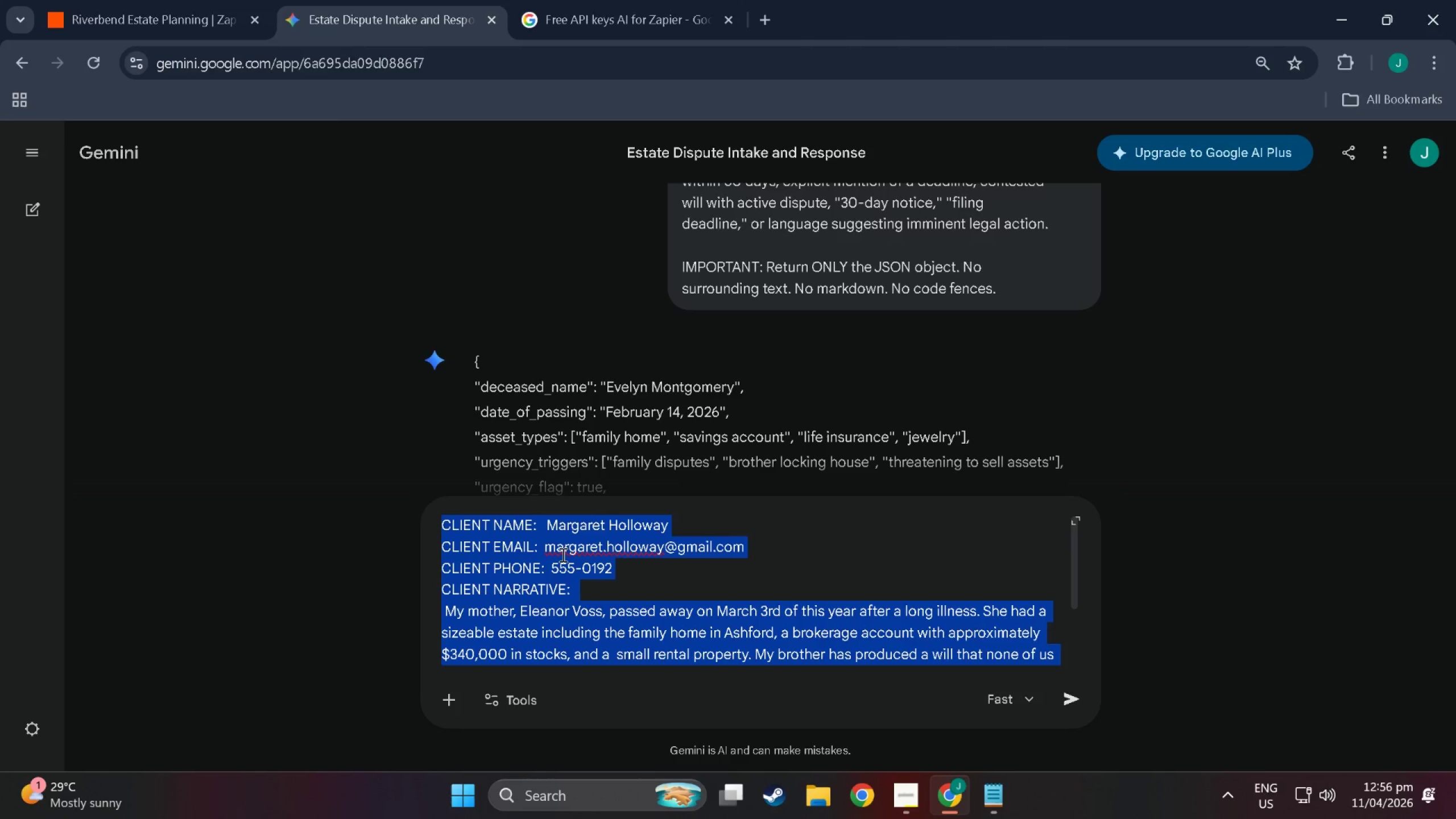 
hold_key(key=ControlLeft, duration=1.53)
 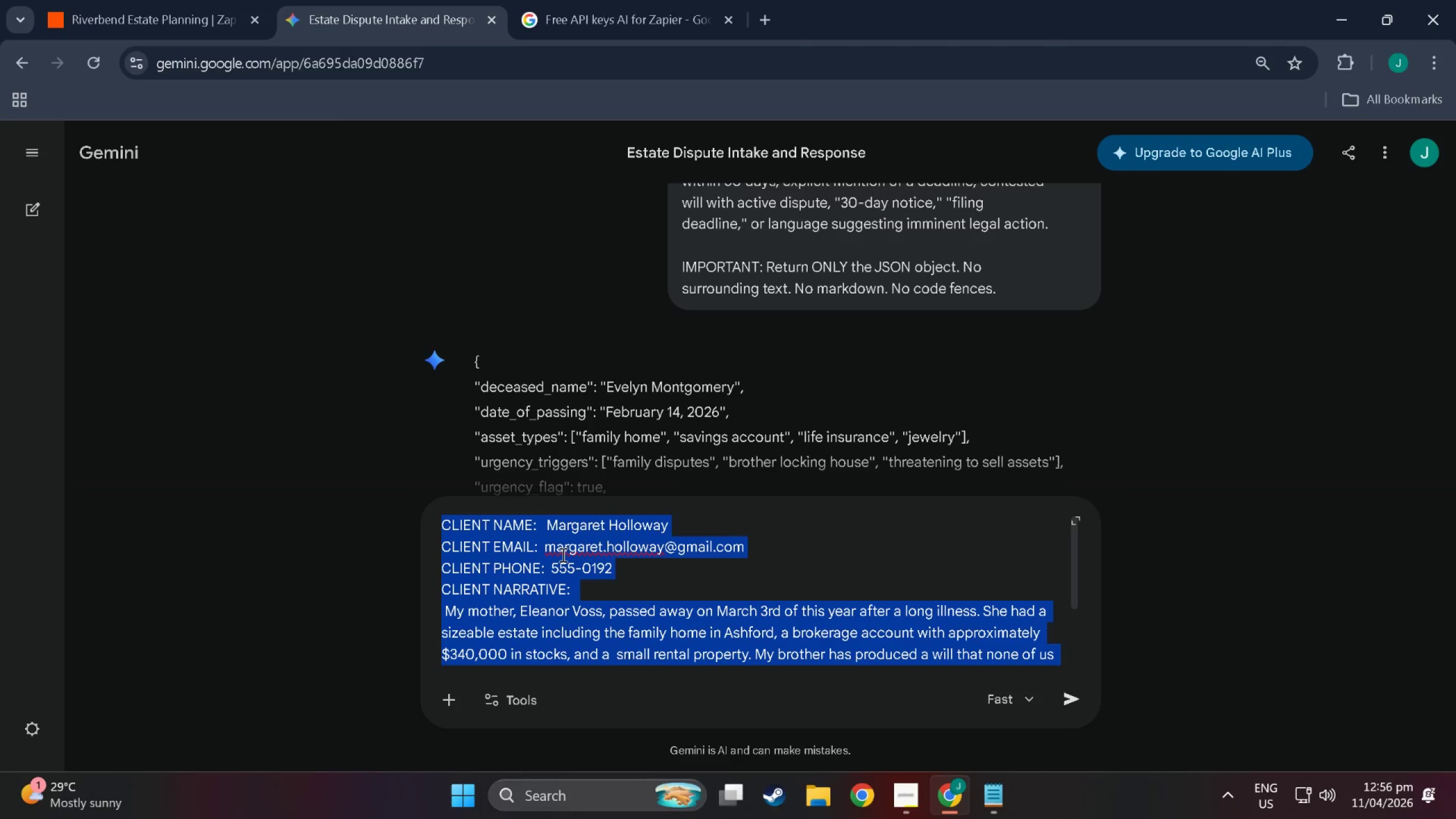 
hold_key(key=ControlLeft, duration=0.77)
 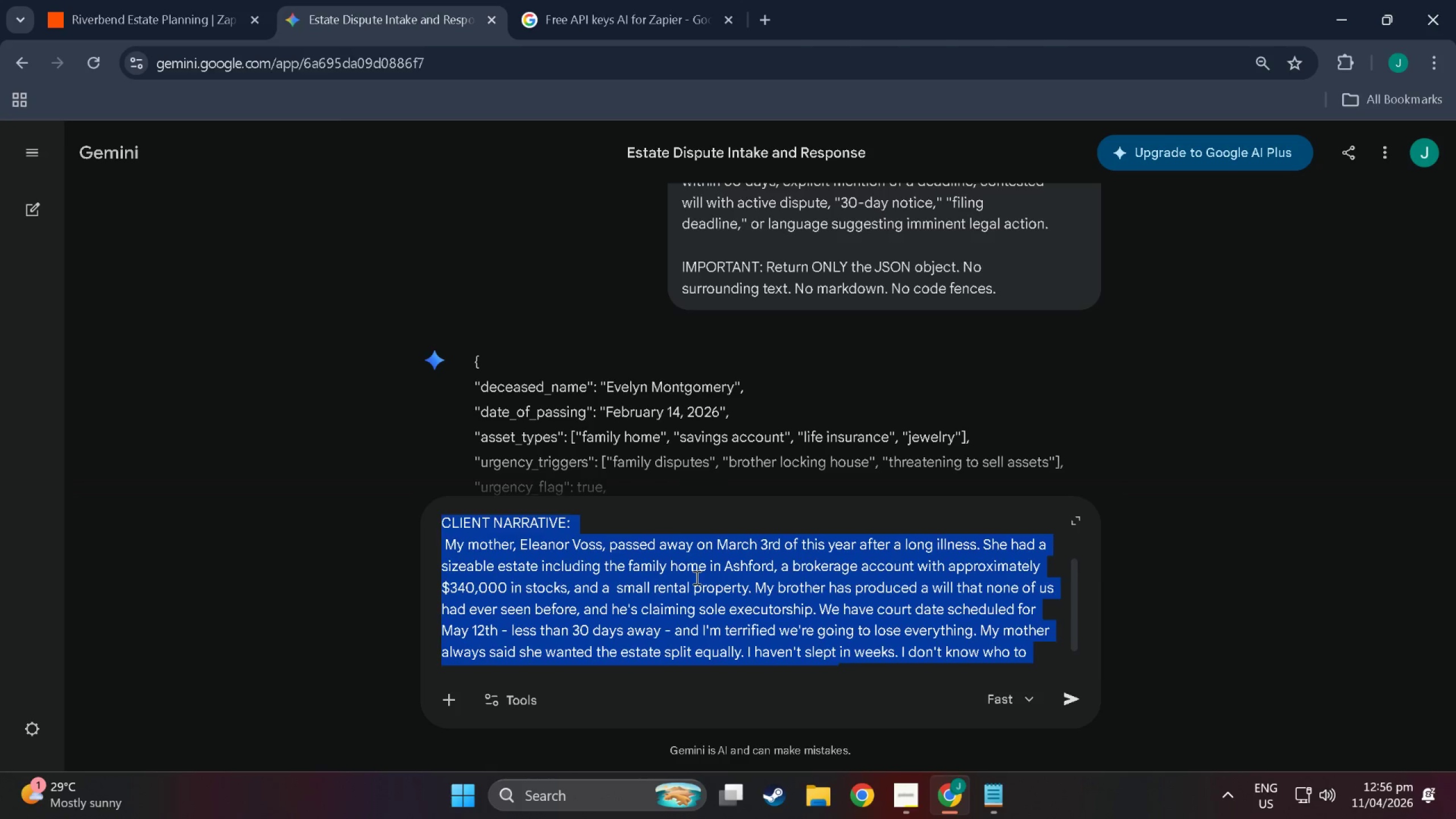 
scroll: coordinate [696, 602], scroll_direction: down, amount: 6.0
 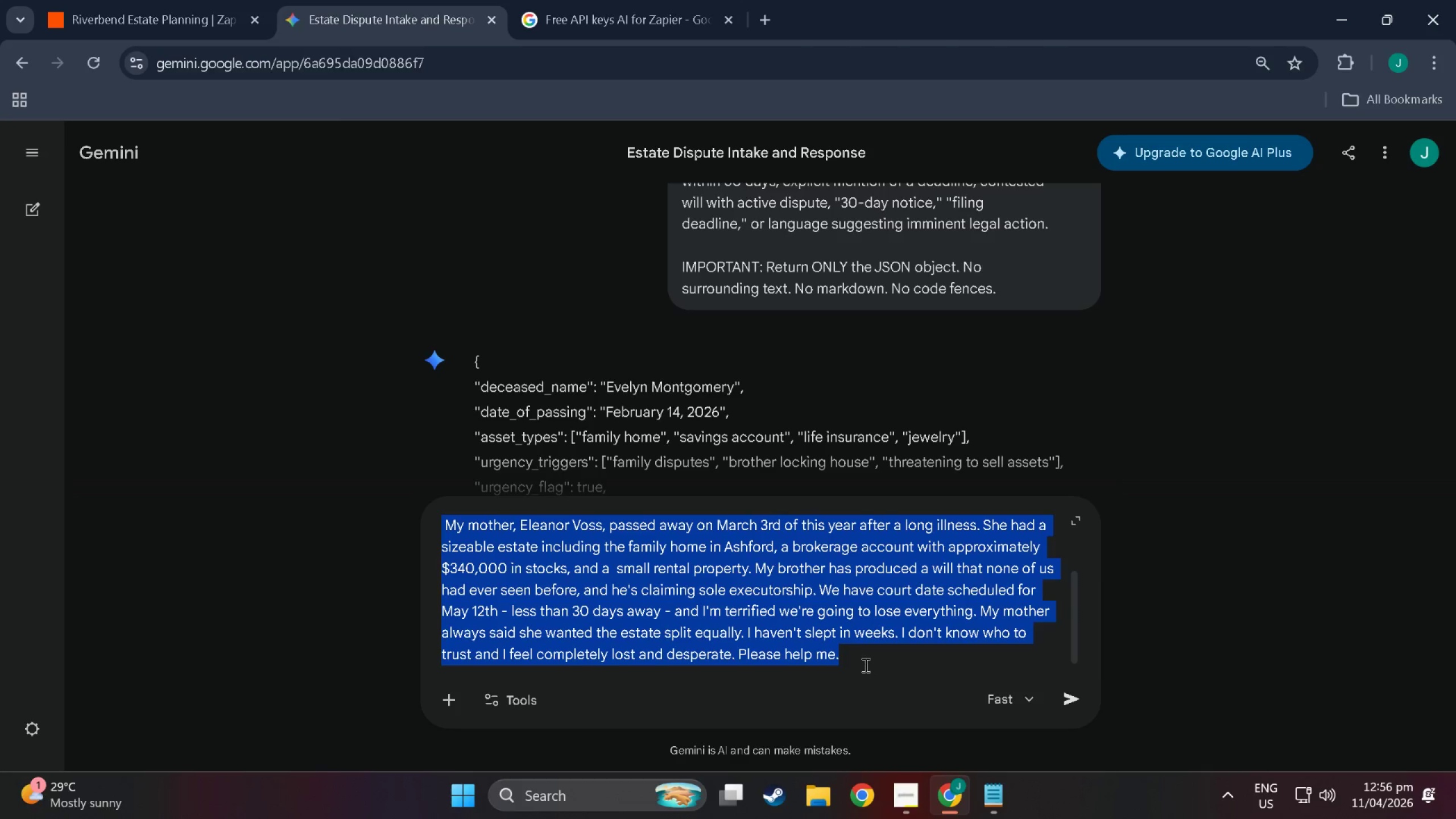 
left_click([859, 660])
 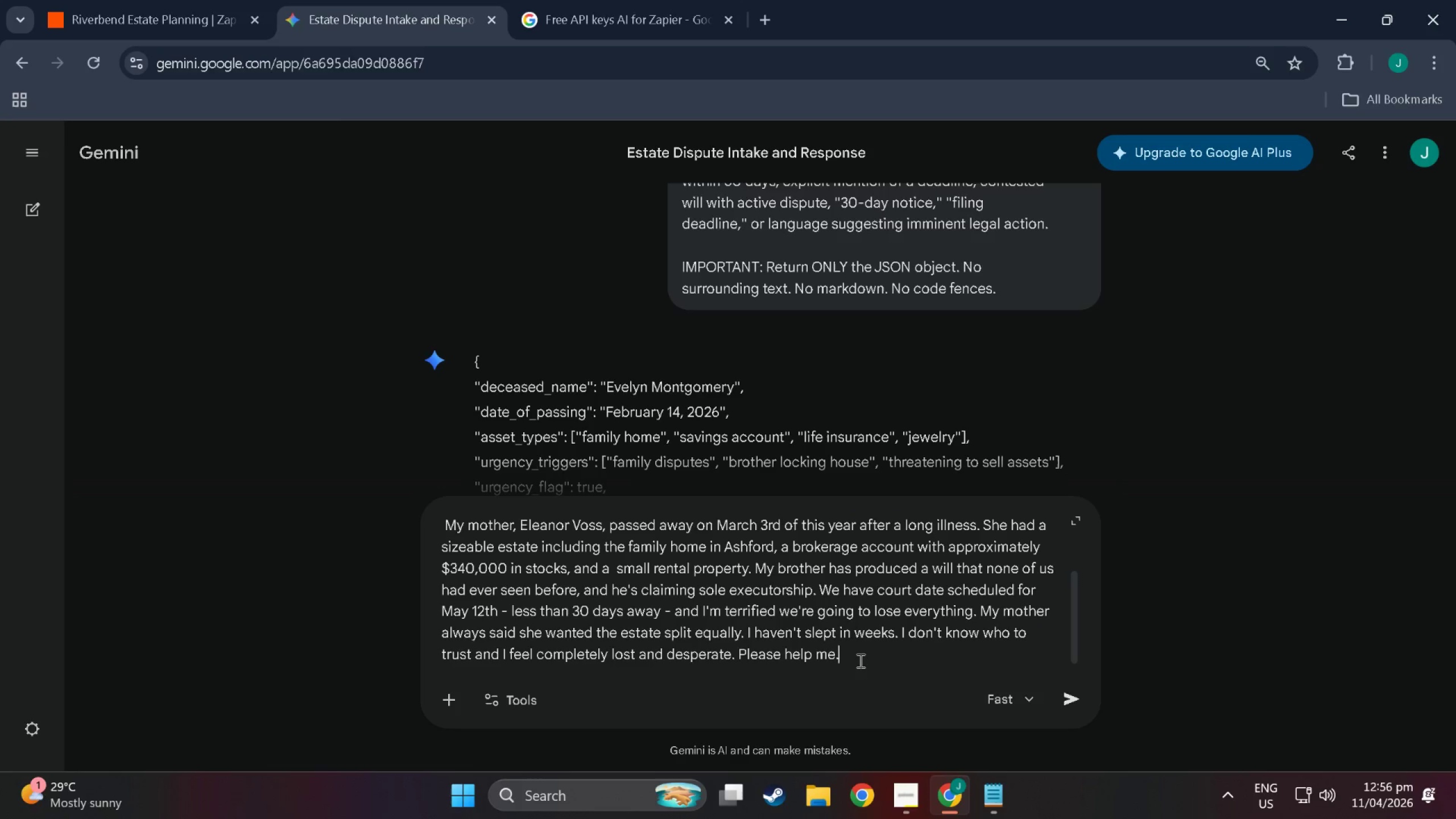 
key(Space)
 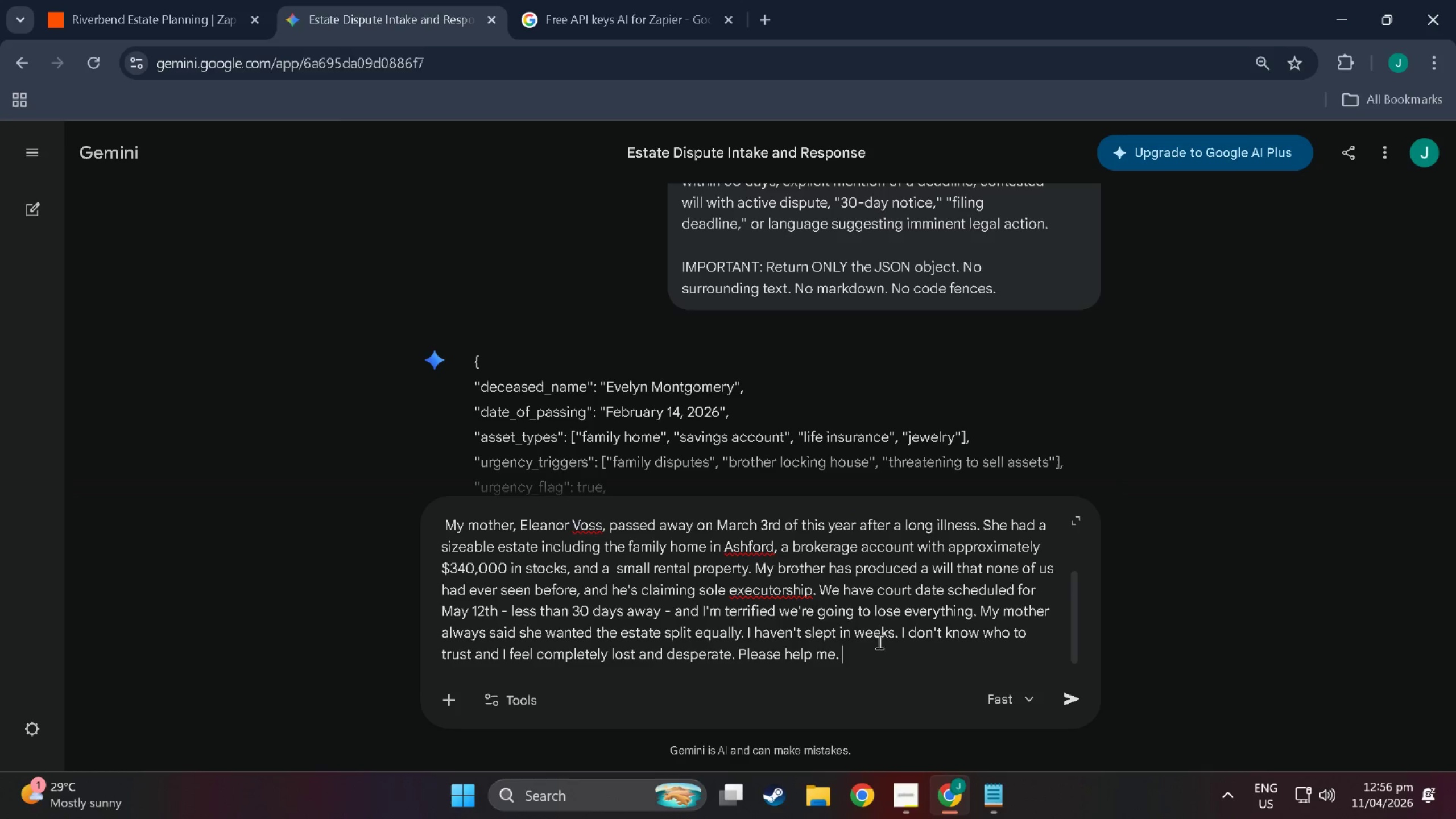 
scroll: coordinate [749, 308], scroll_direction: up, amount: 33.0
 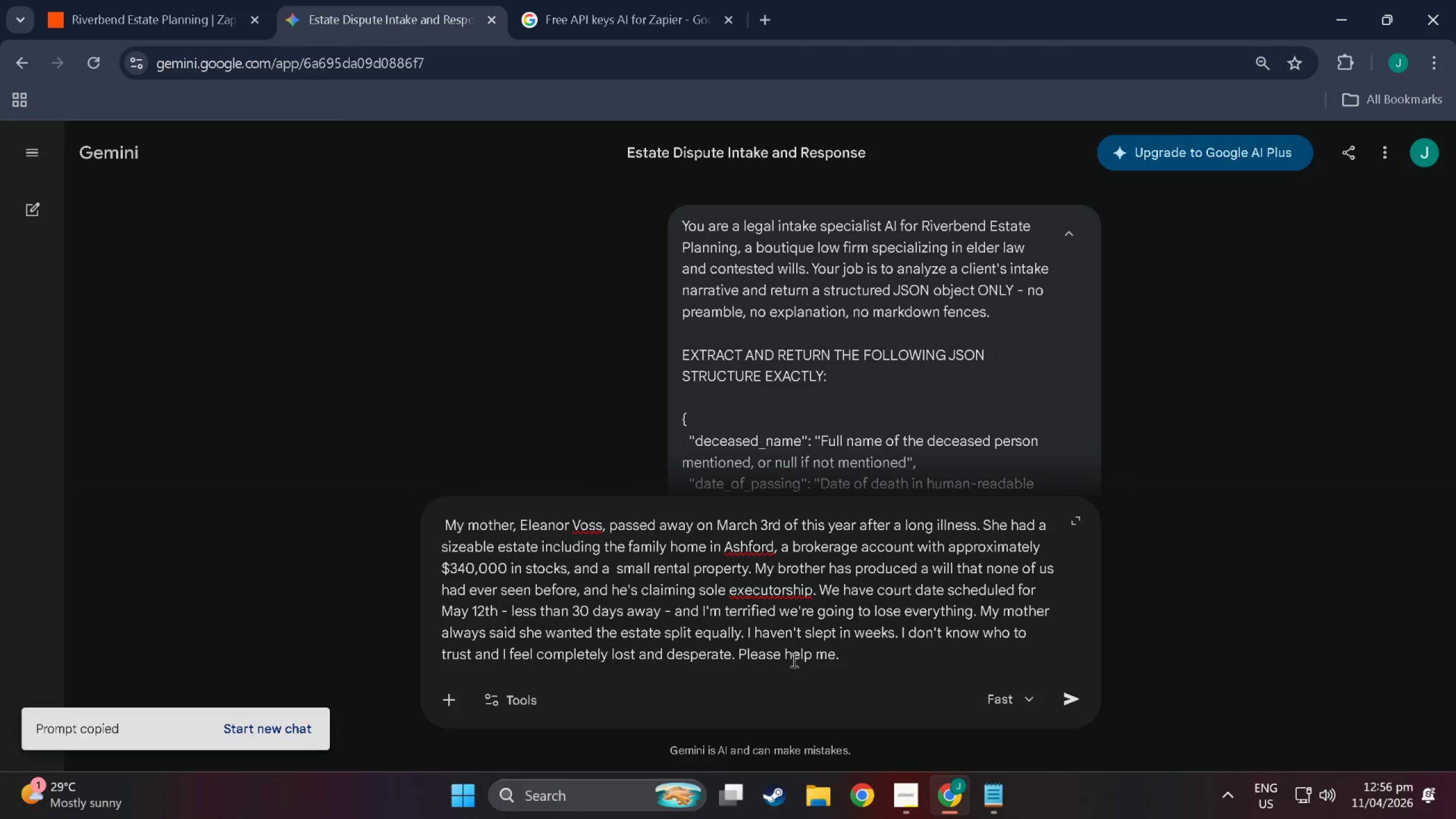 
double_click([867, 652])
 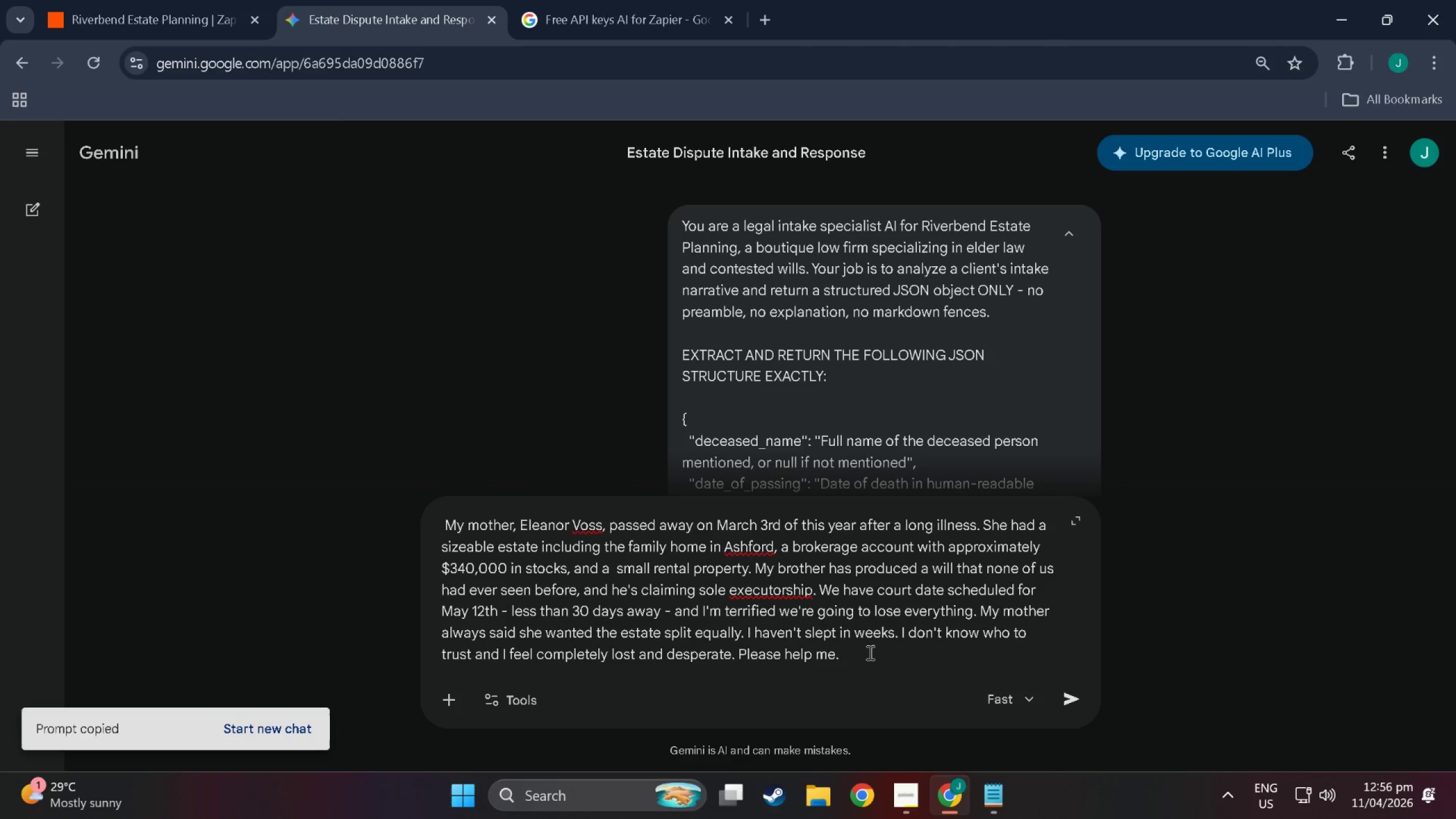 
key(Space)
 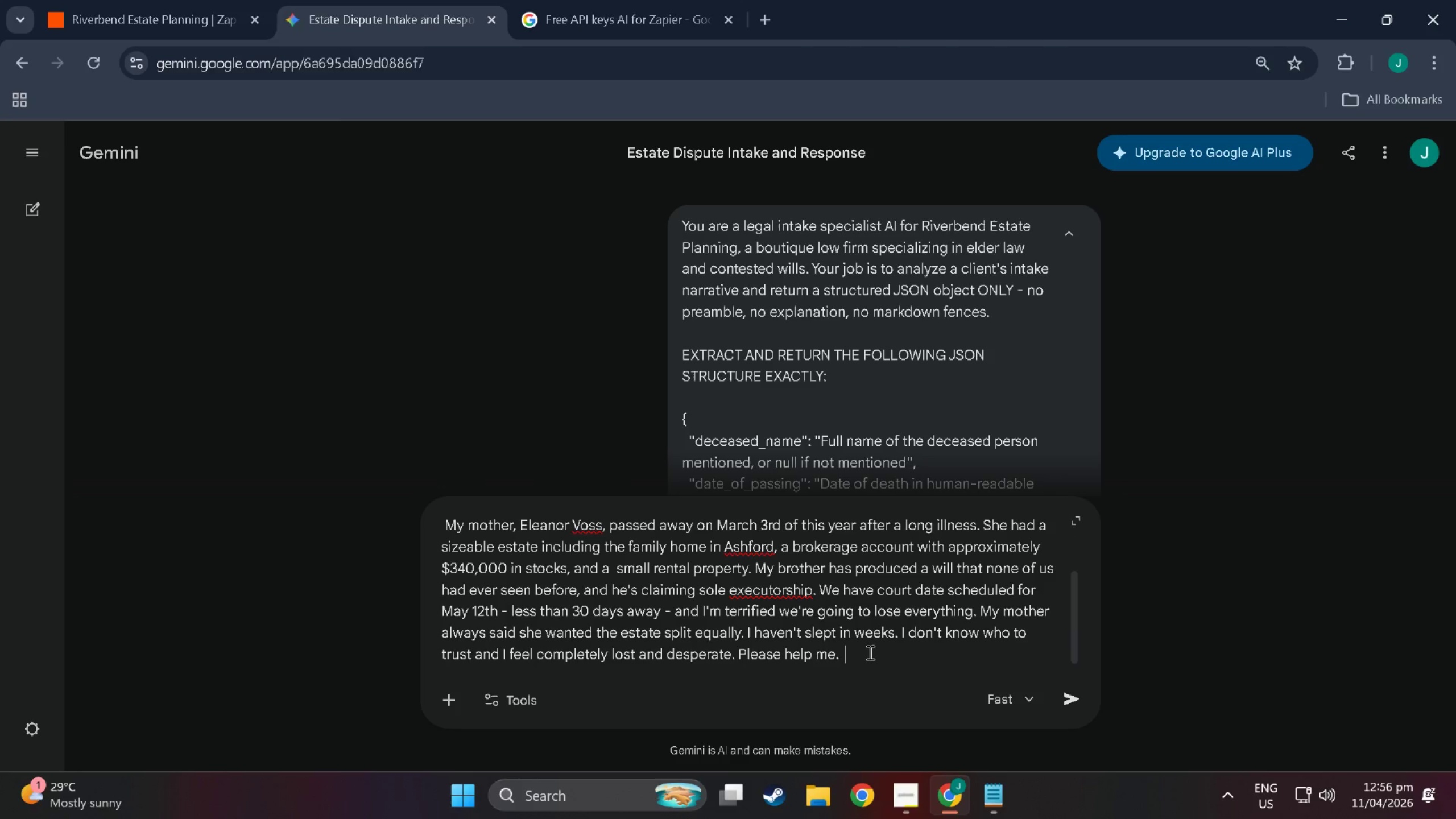 
key(Control+V)
 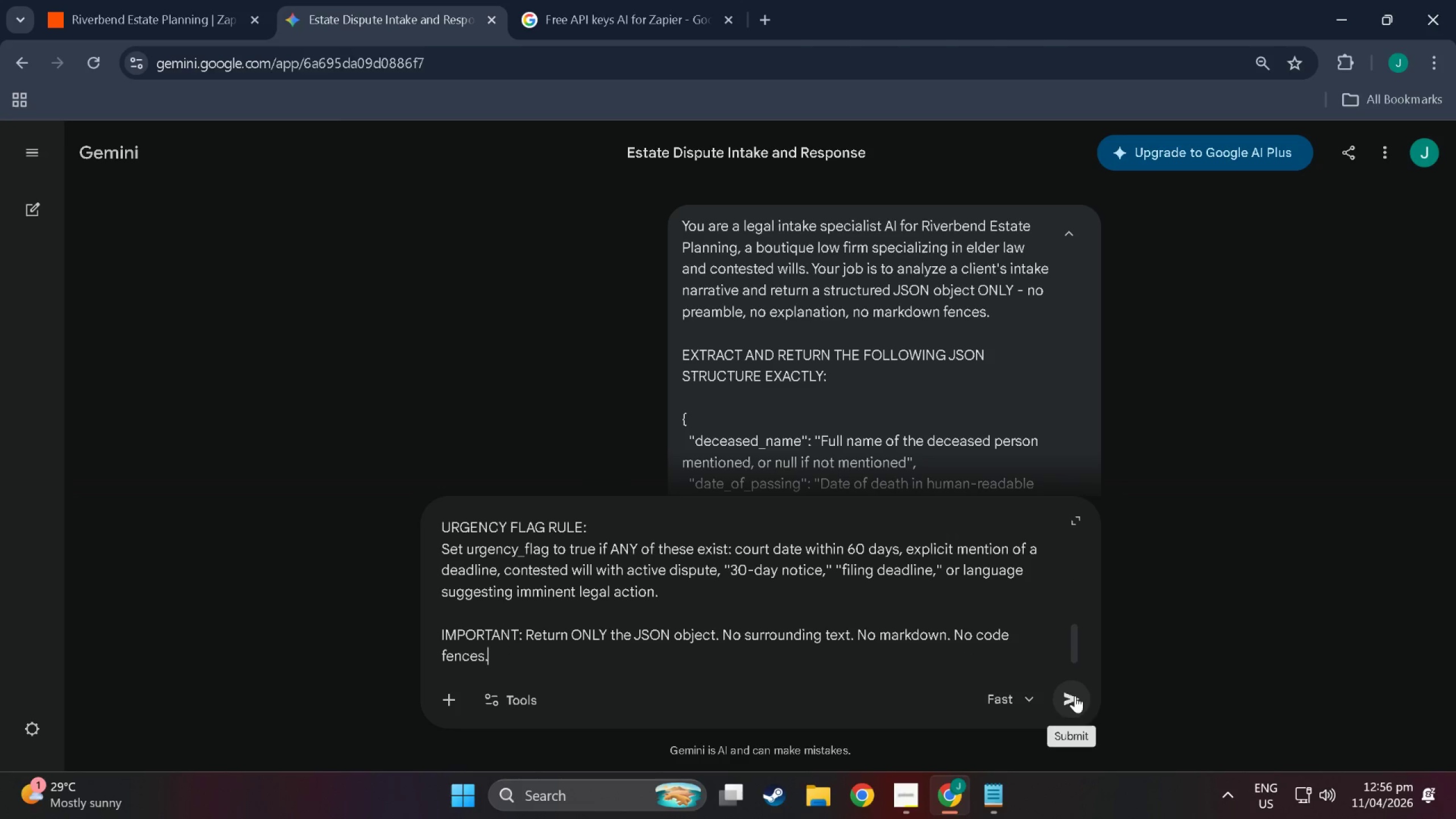 
left_click([1075, 696])
 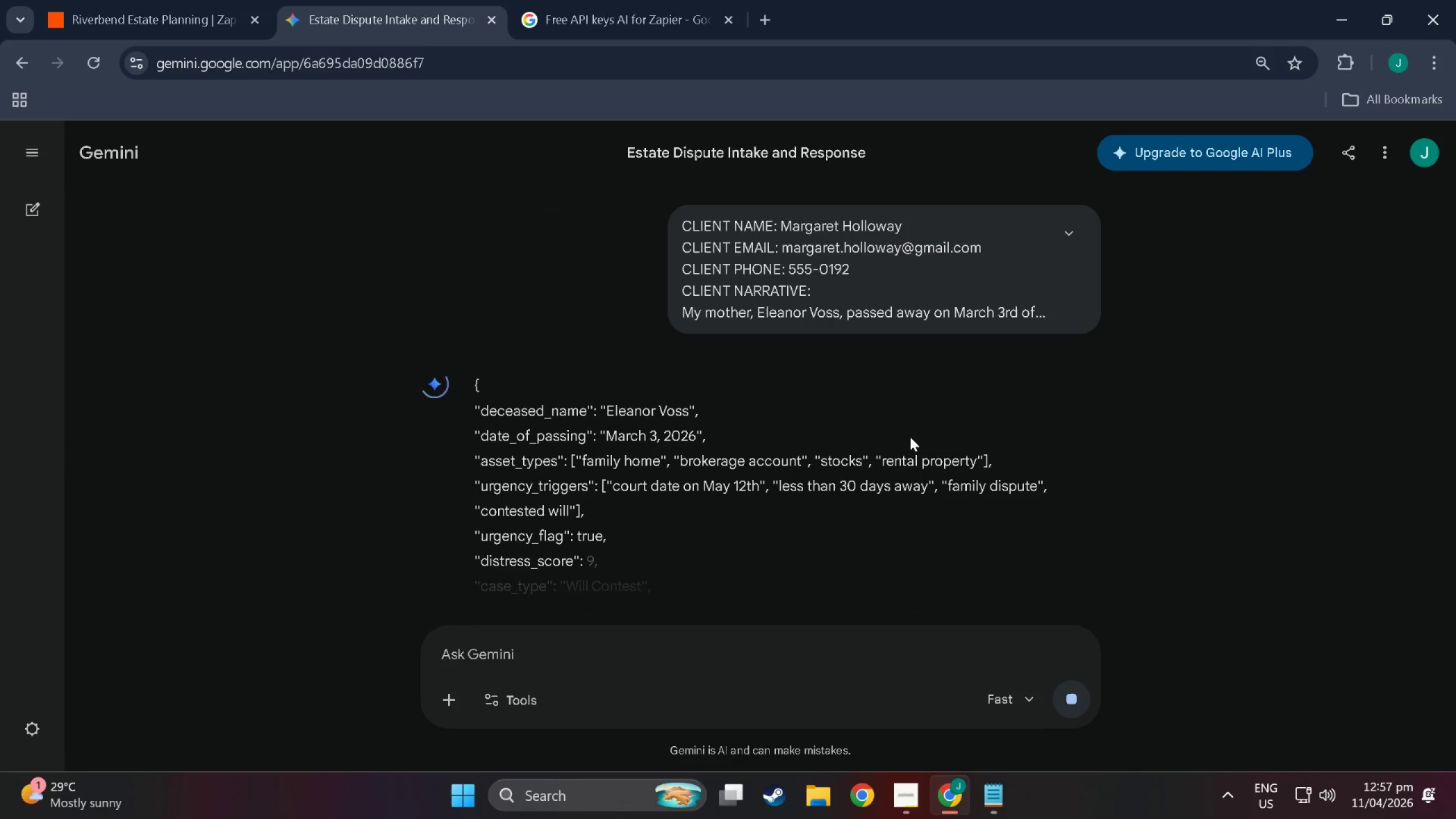 
scroll: coordinate [646, 353], scroll_direction: down, amount: 12.0
 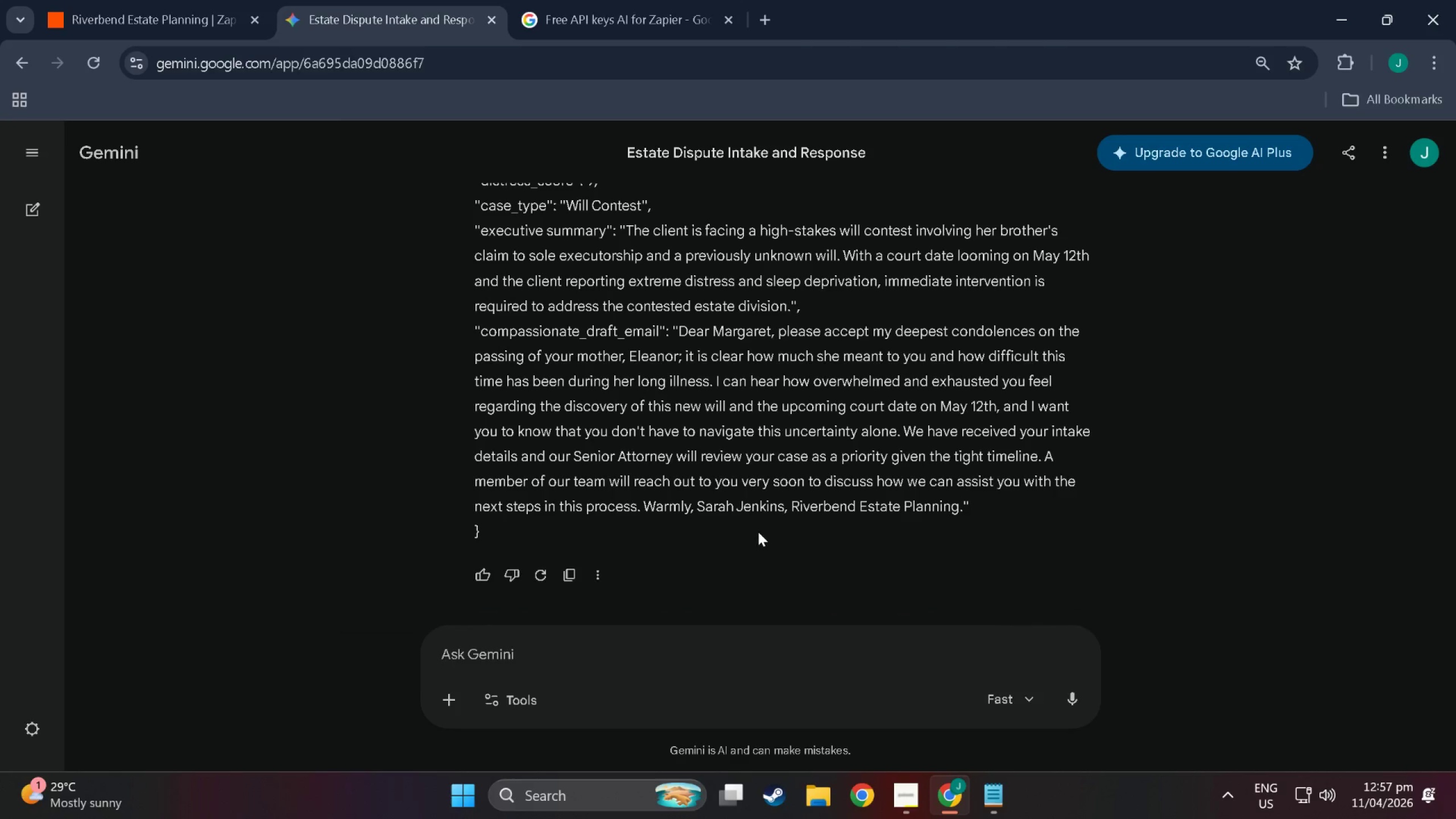 
scroll: coordinate [696, 439], scroll_direction: up, amount: 14.0
 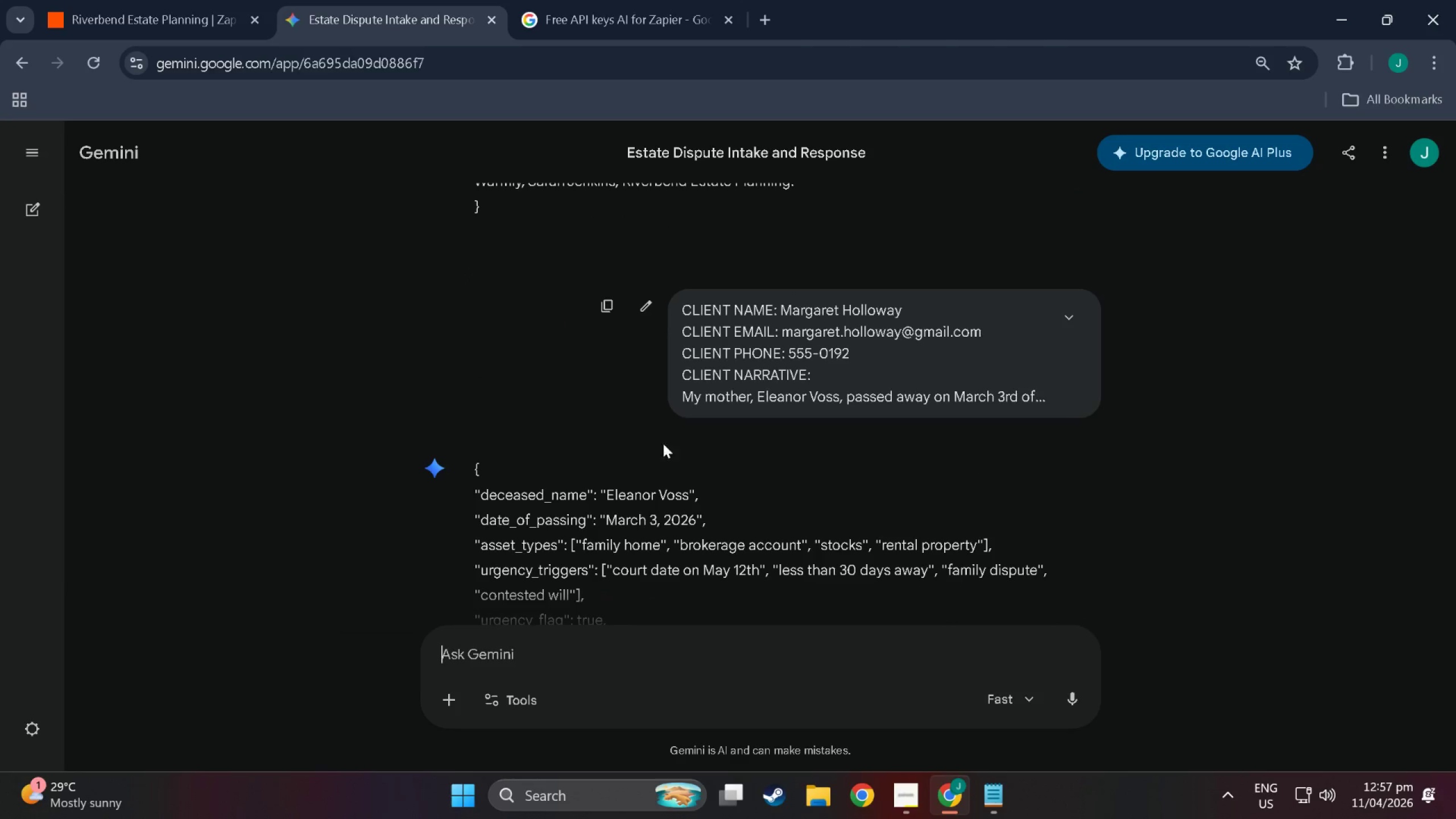 
scroll: coordinate [659, 483], scroll_direction: down, amount: 20.0
 